 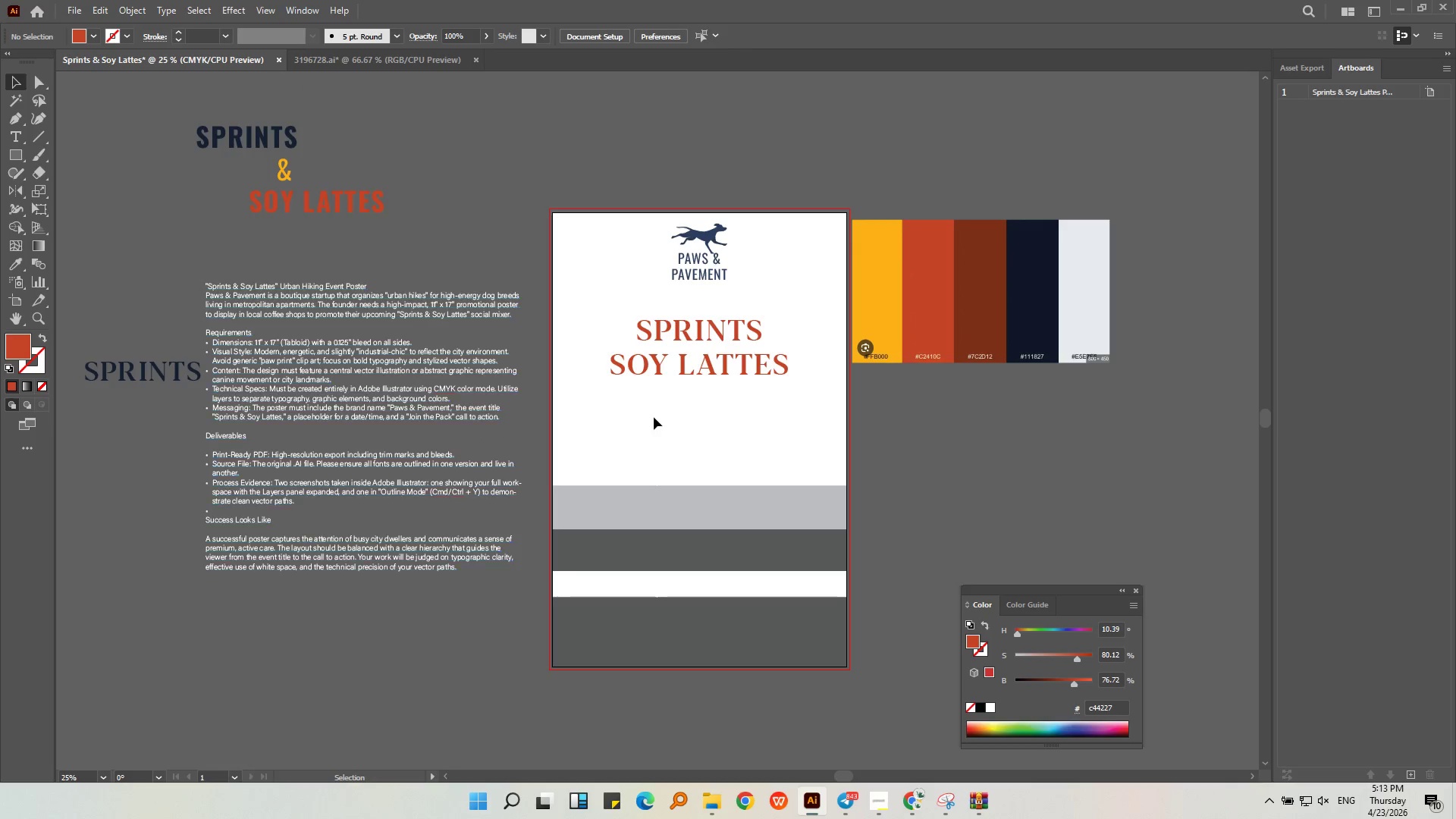 
middle_click([654, 417])
 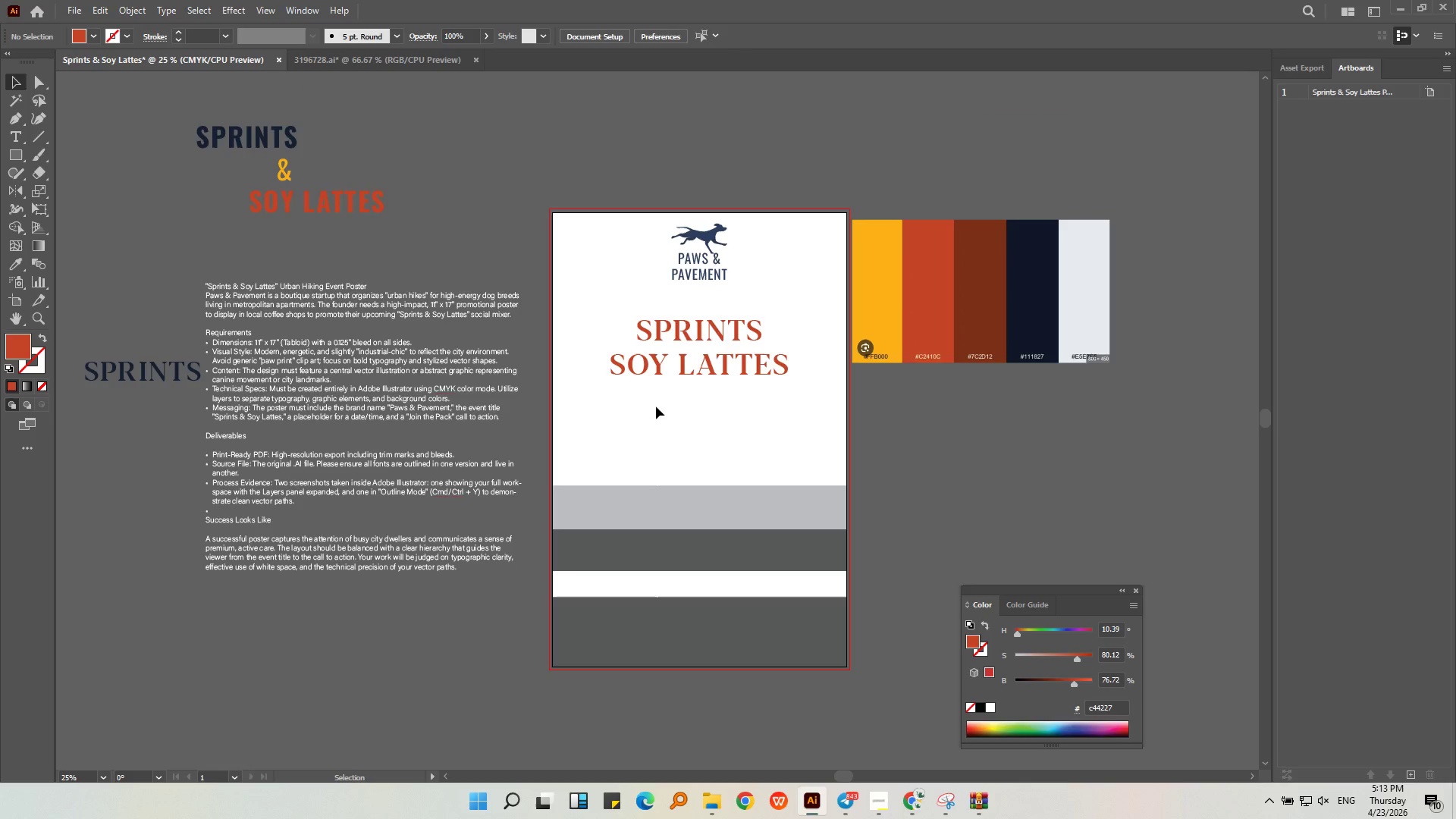 
scroll: coordinate [165, 309], scroll_direction: down, amount: 2.0
 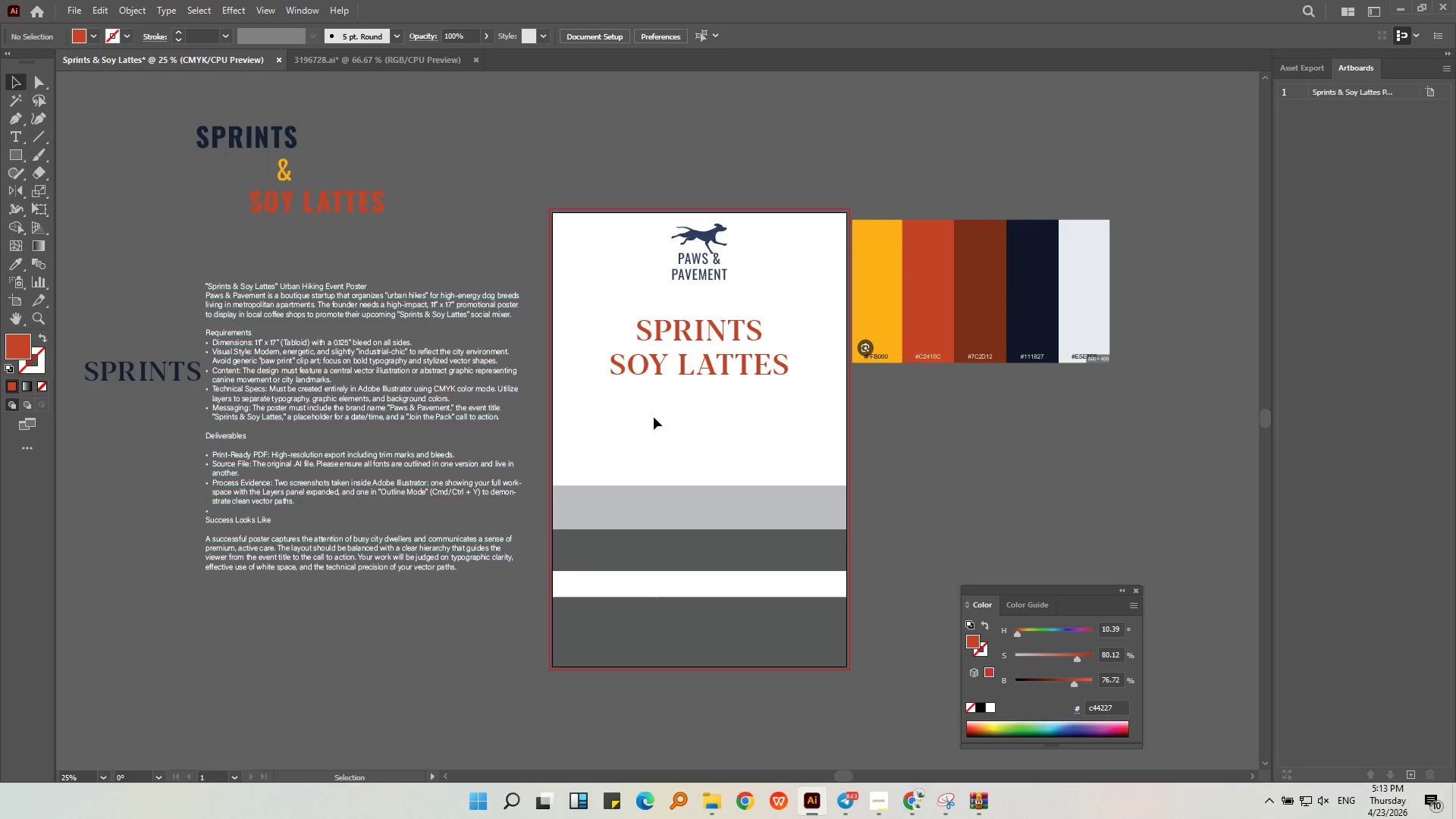 
hold_key(key=AltLeft, duration=2.22)
scroll: coordinate [389, 323], scroll_direction: up, amount: 1.0
 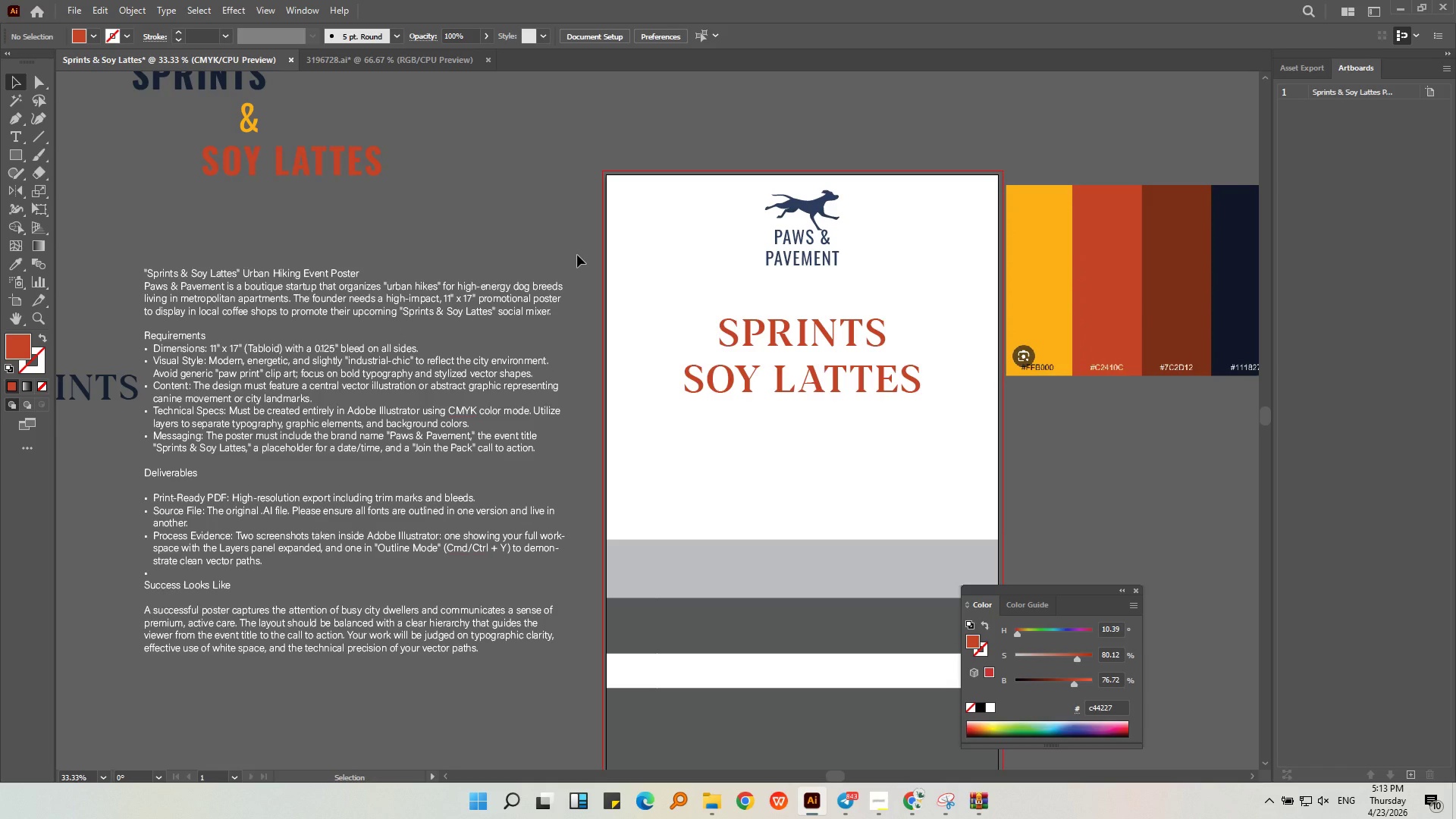 
wait(11.97)
 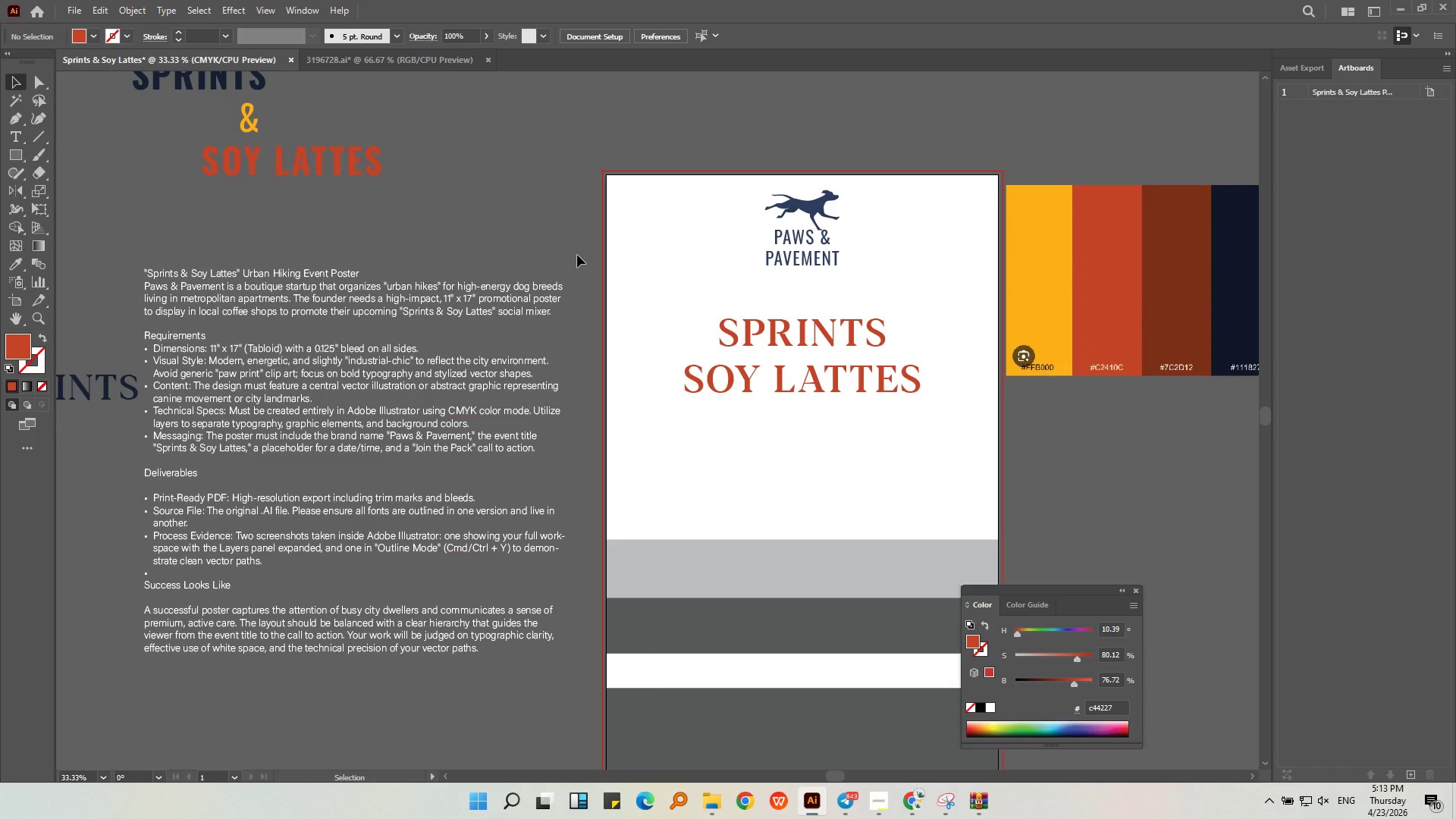 
hold_key(key=AltLeft, duration=0.94)
scroll: coordinate [441, 243], scroll_direction: down, amount: 1.0
 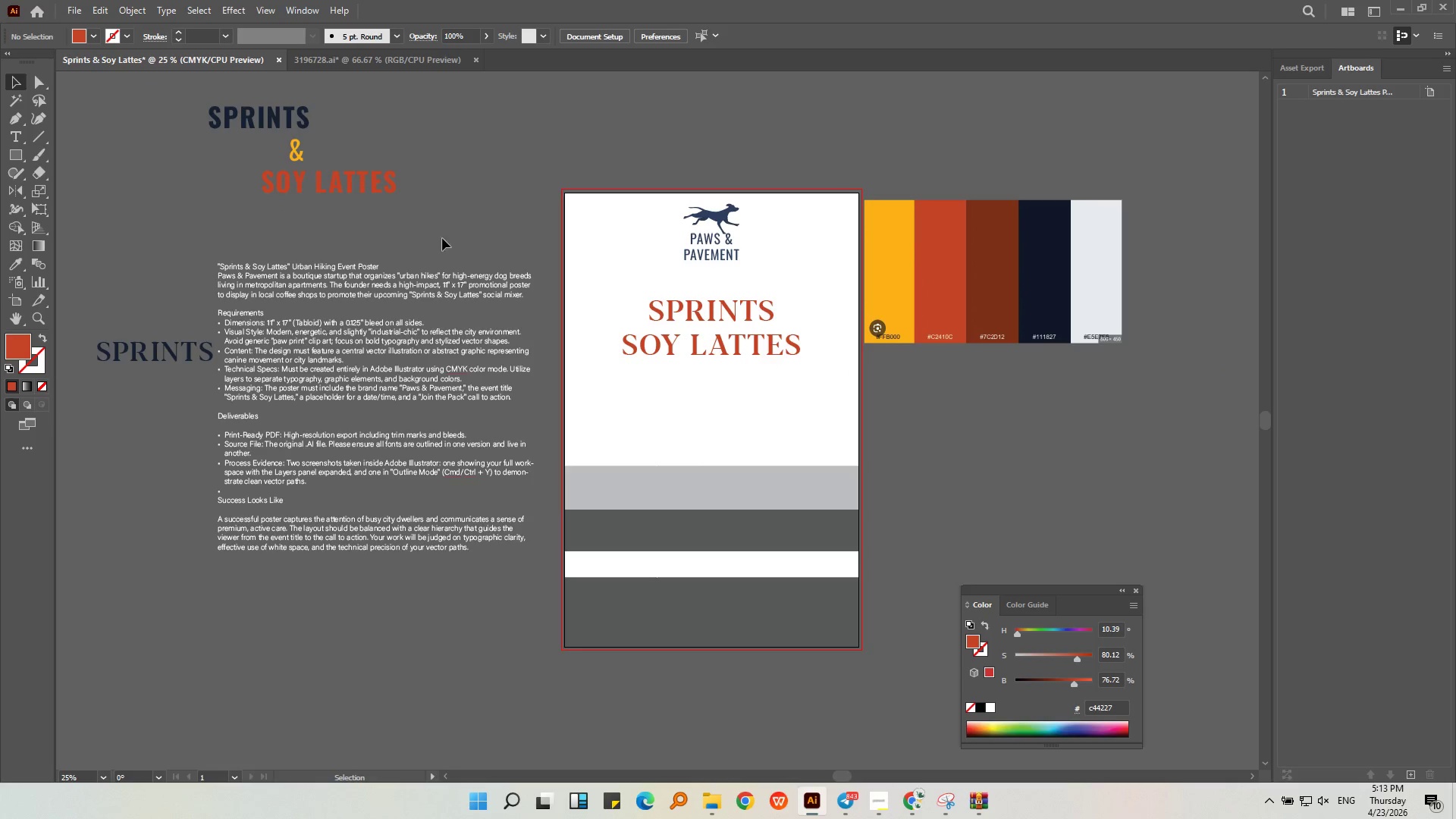 
left_click([492, 232])
 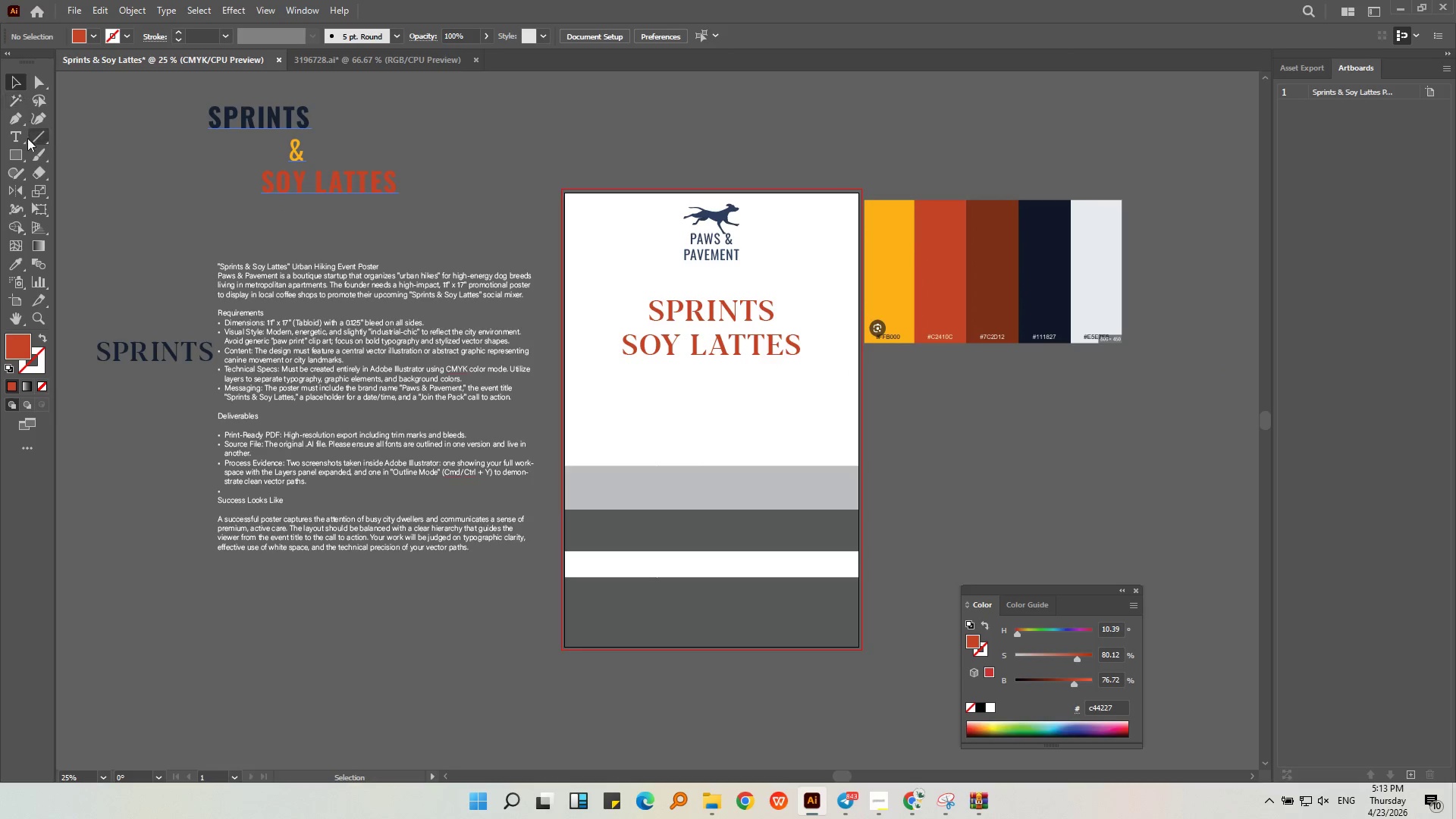 
left_click([24, 151])
 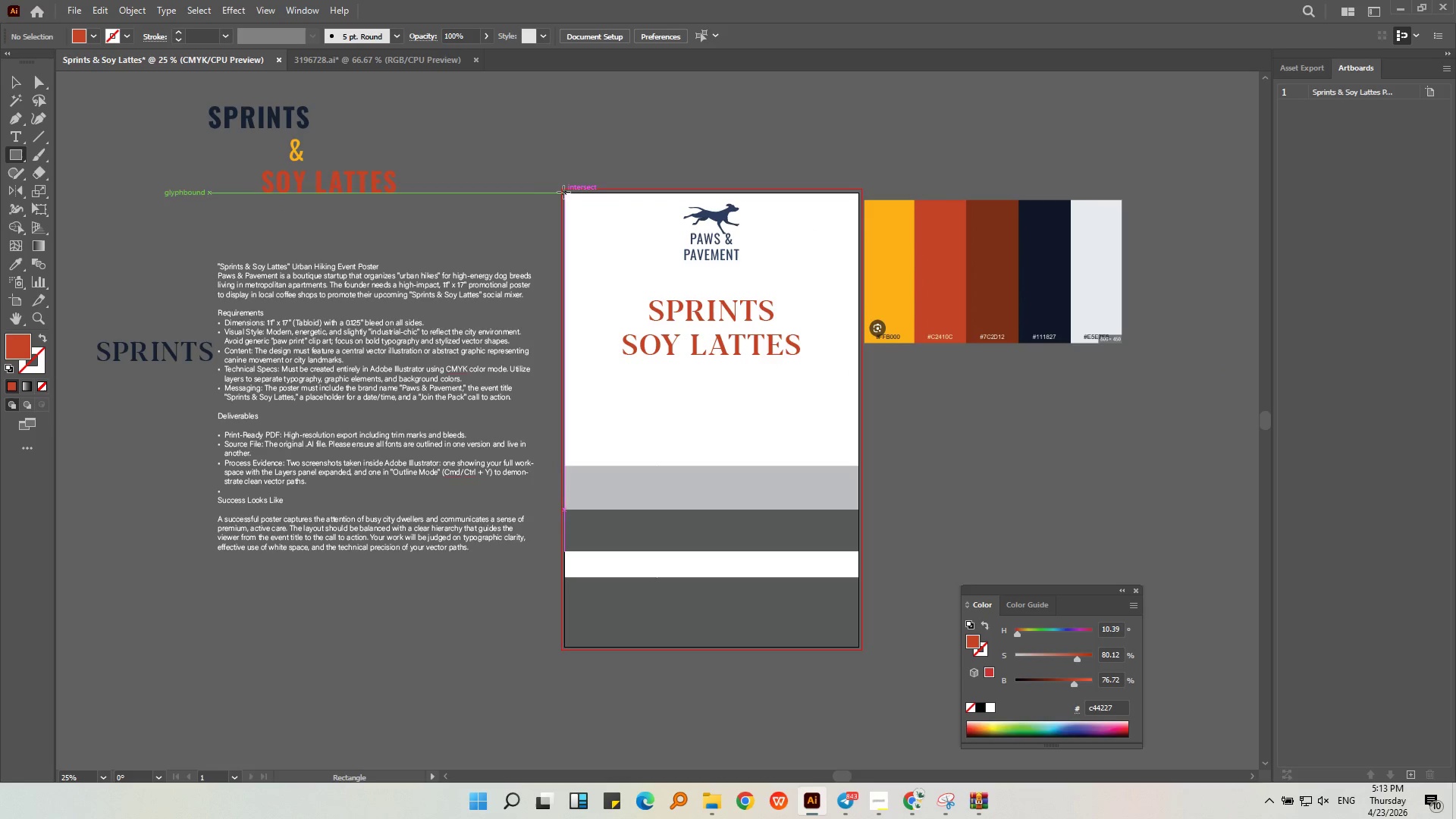 
left_click_drag(start_coordinate=[563, 192], to_coordinate=[860, 646])
 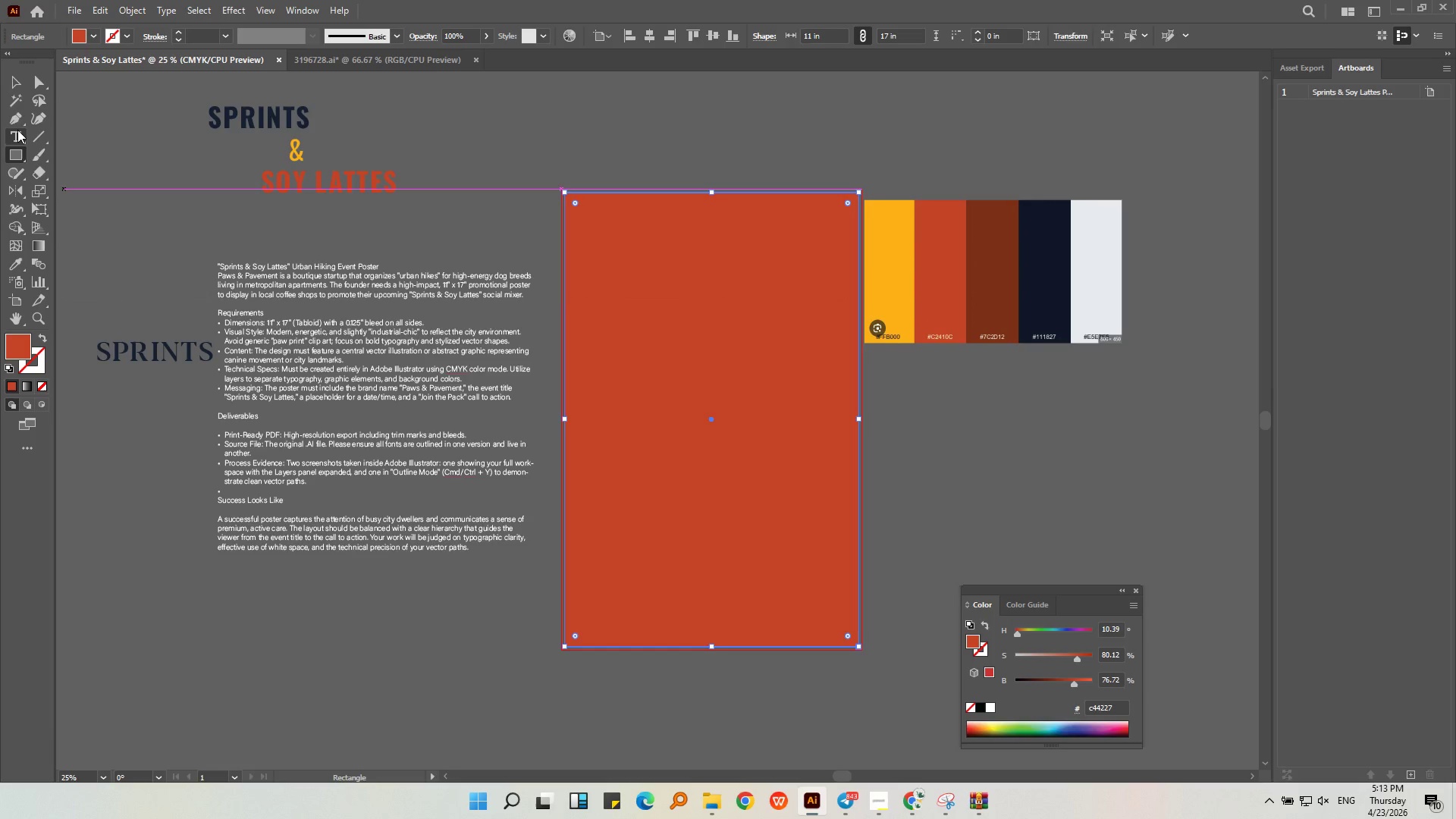 
left_click([14, 74])
 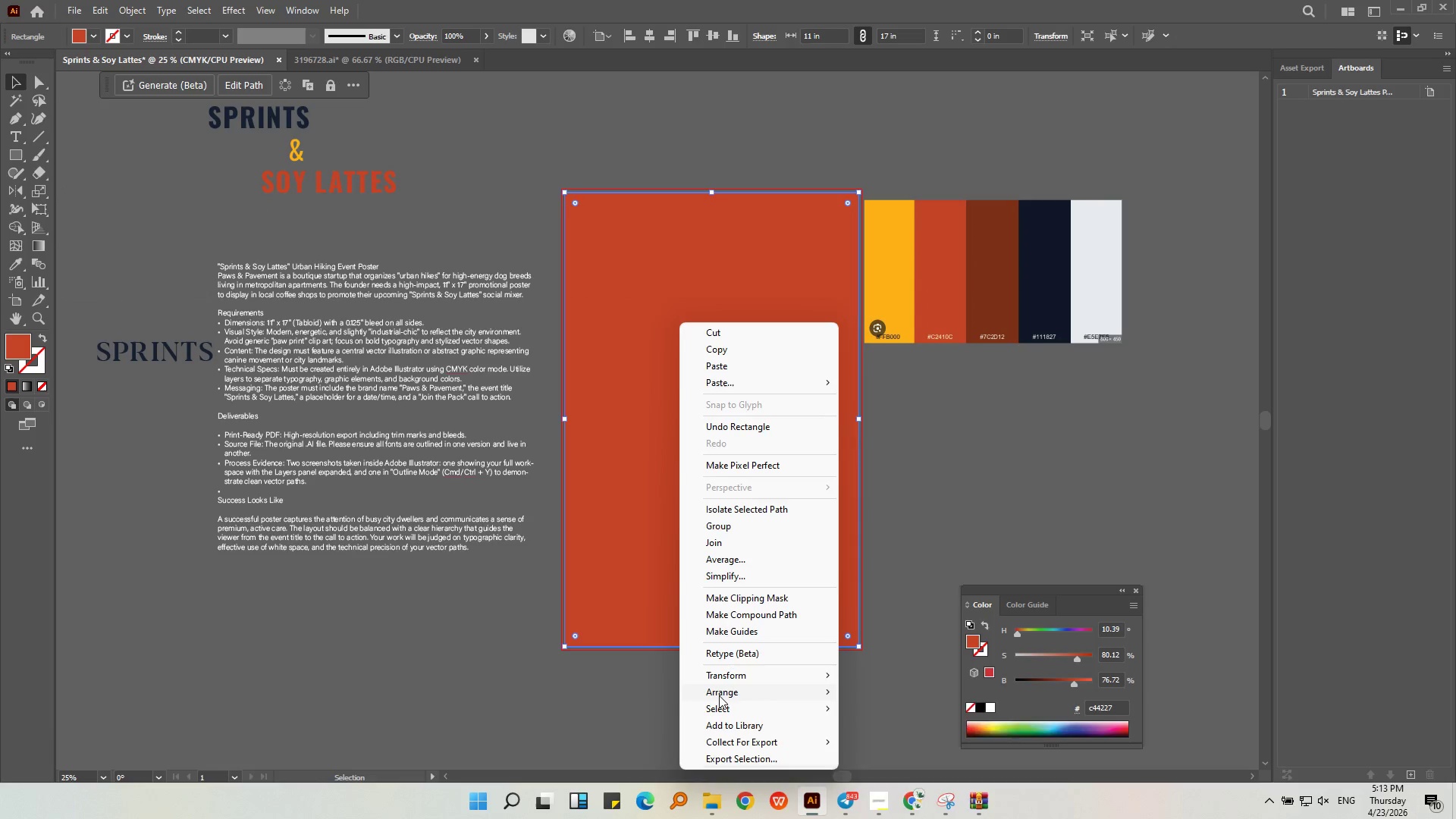 
double_click([864, 740])
 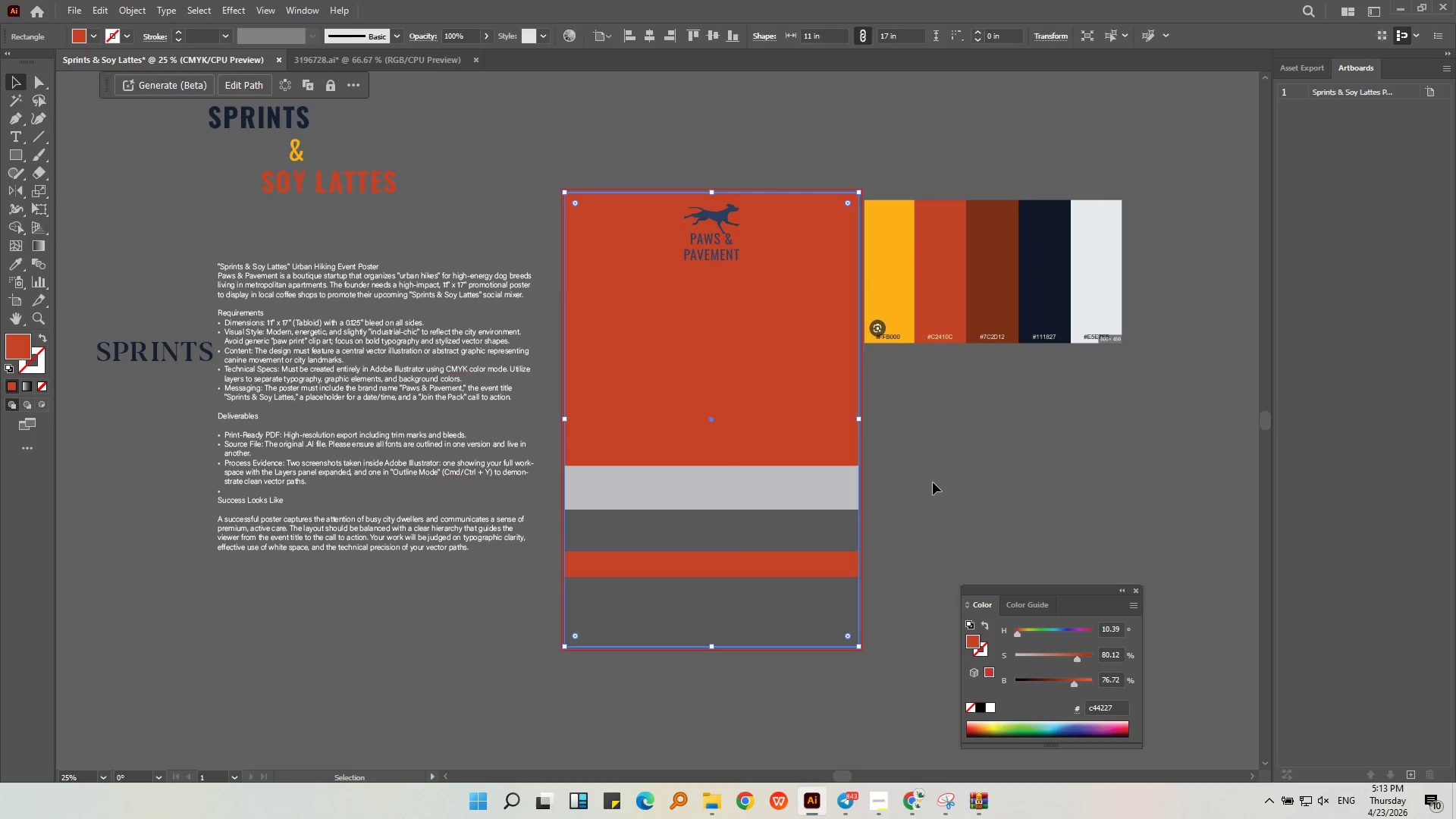 
double_click([790, 426])
 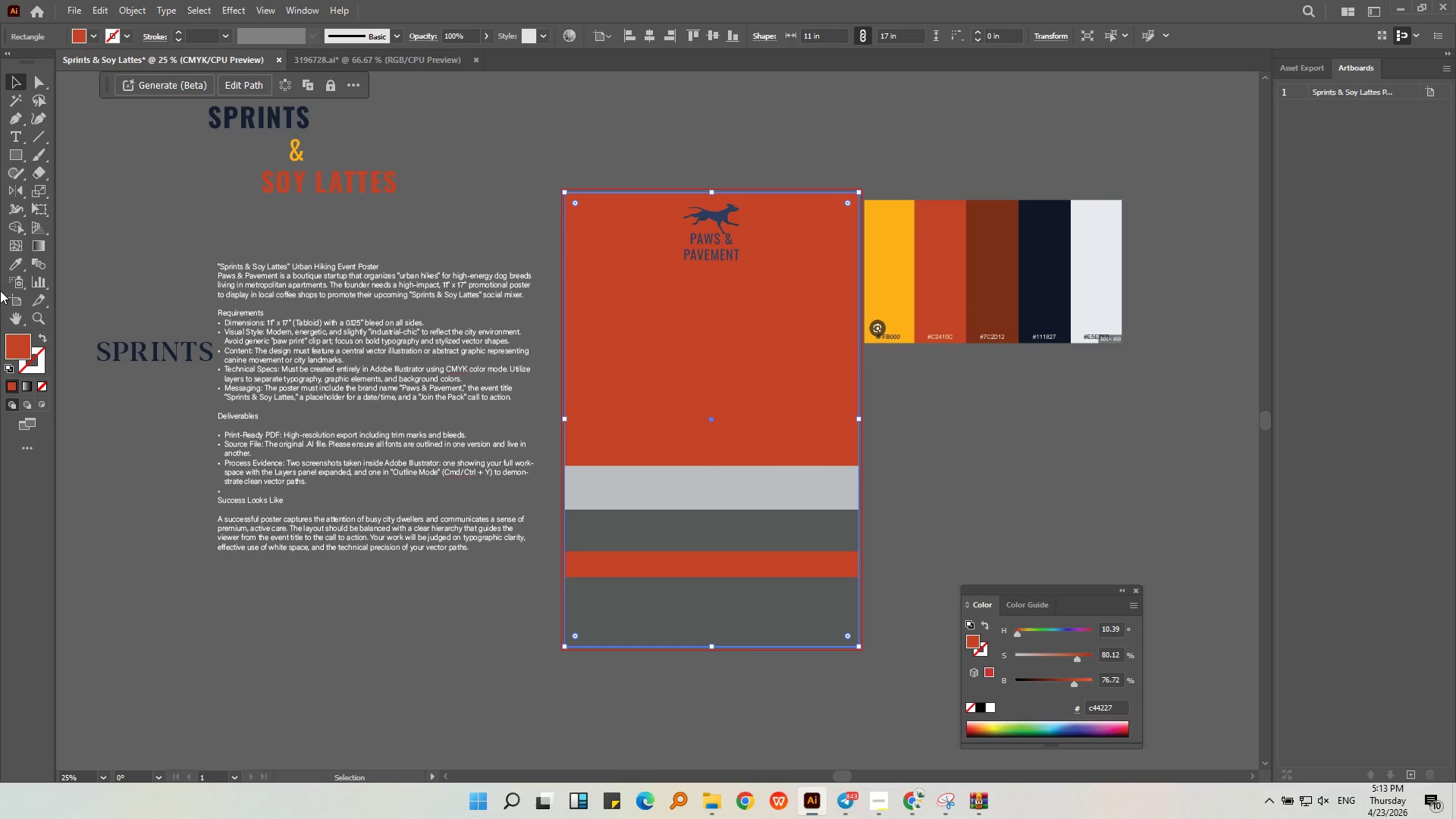 
double_click([16, 357])
 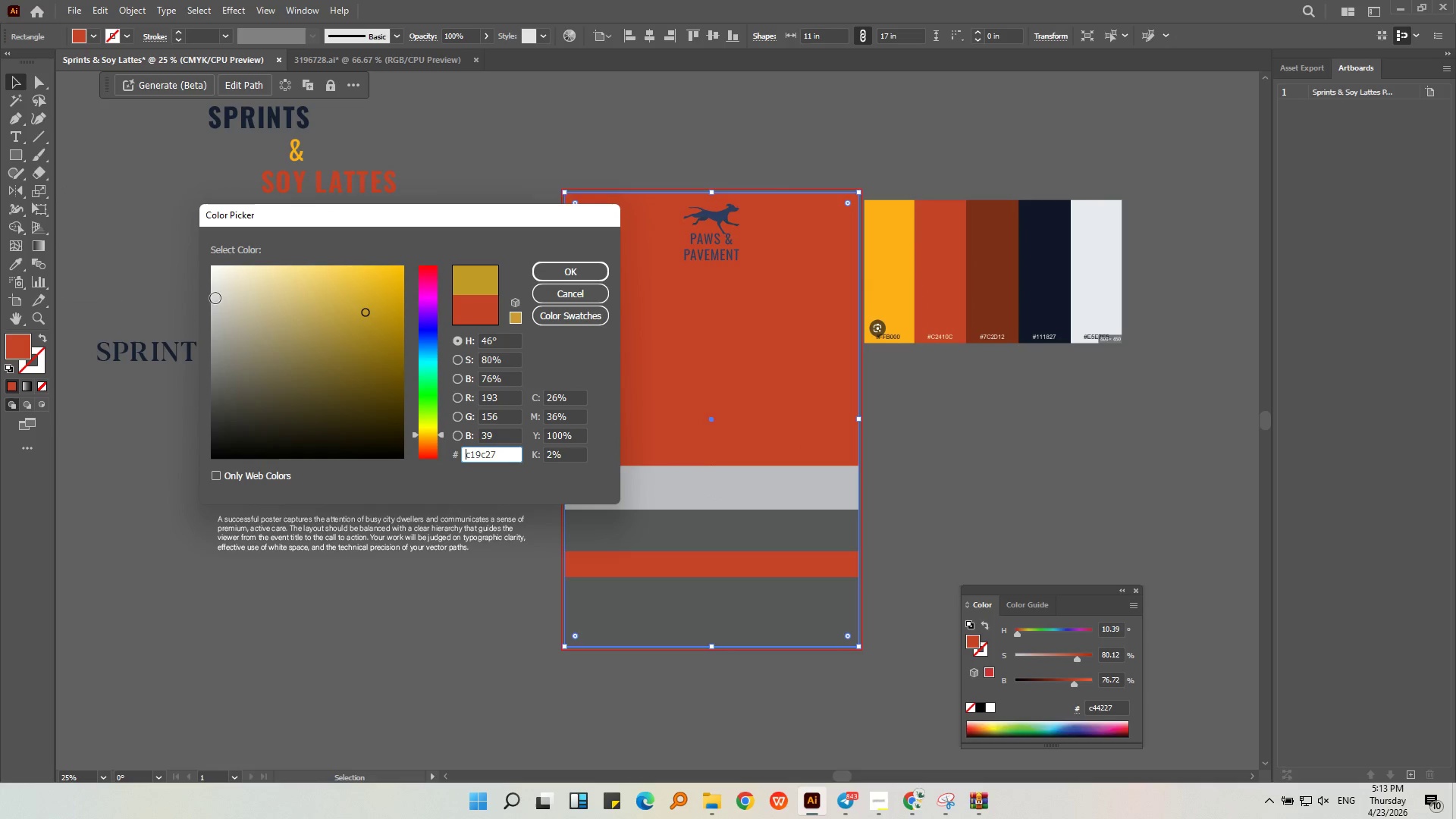 
left_click_drag(start_coordinate=[256, 268], to_coordinate=[252, 268])
 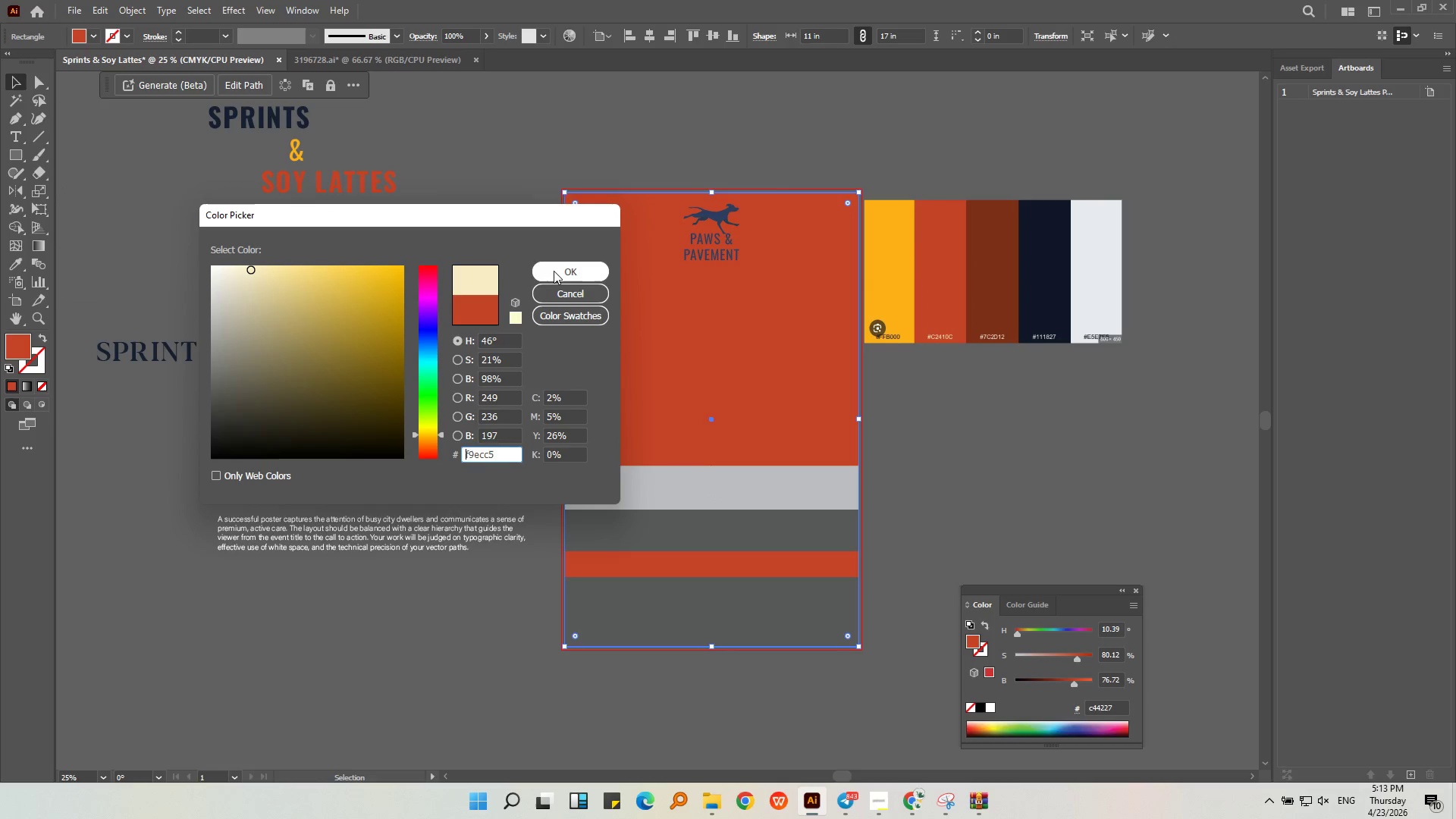 
left_click([554, 271])
 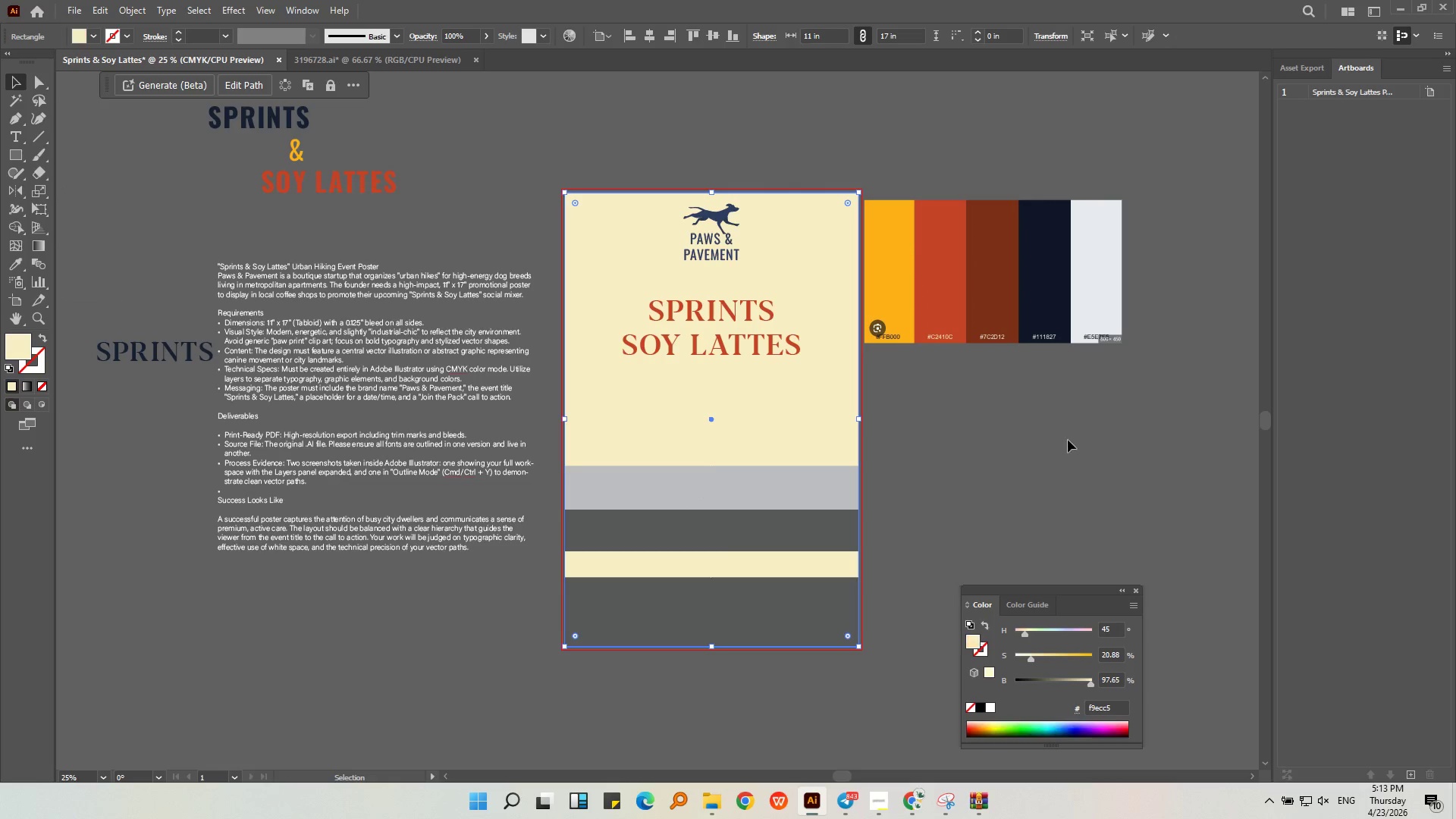 
left_click([1068, 441])
 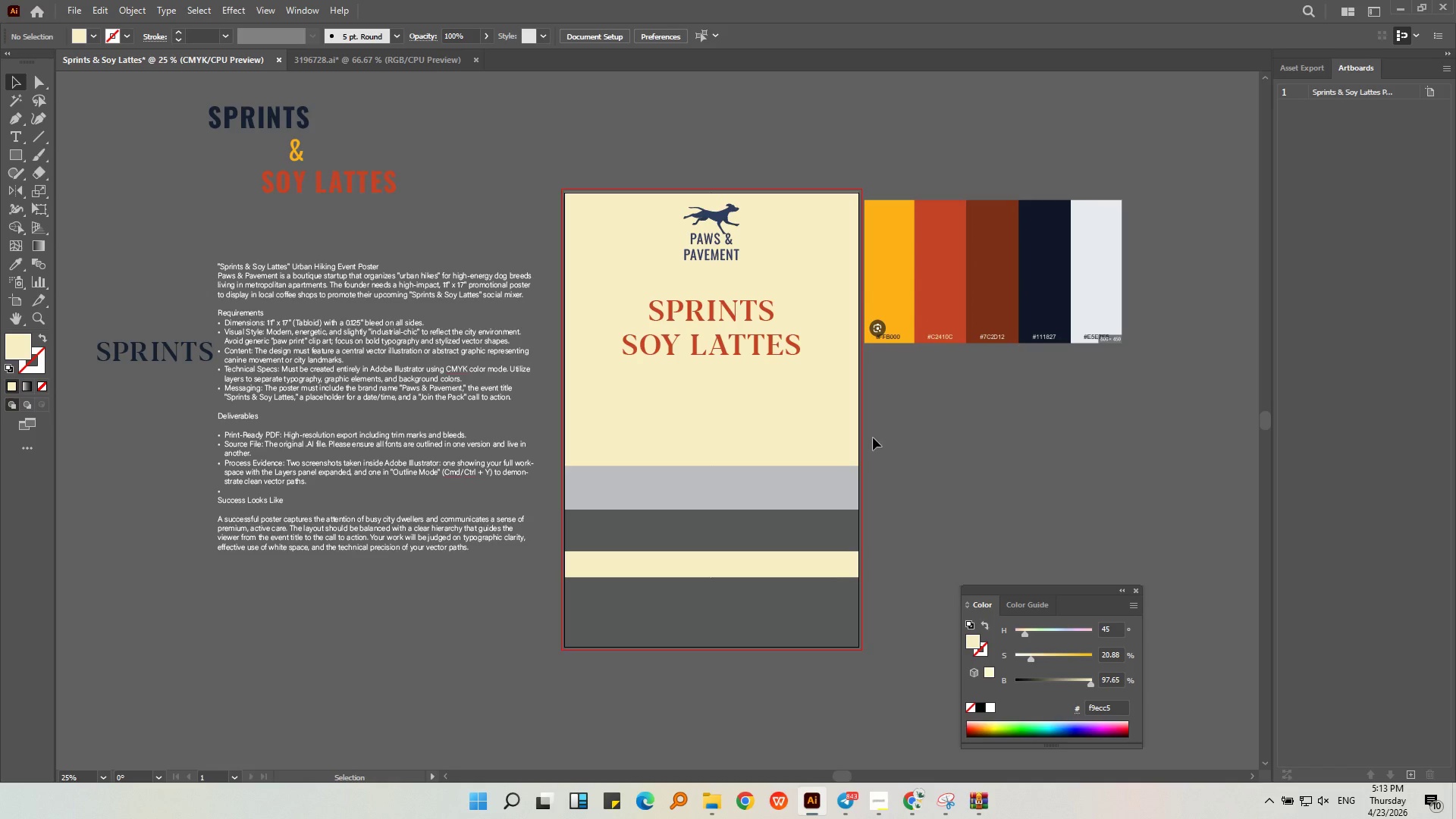 
left_click([811, 432])
 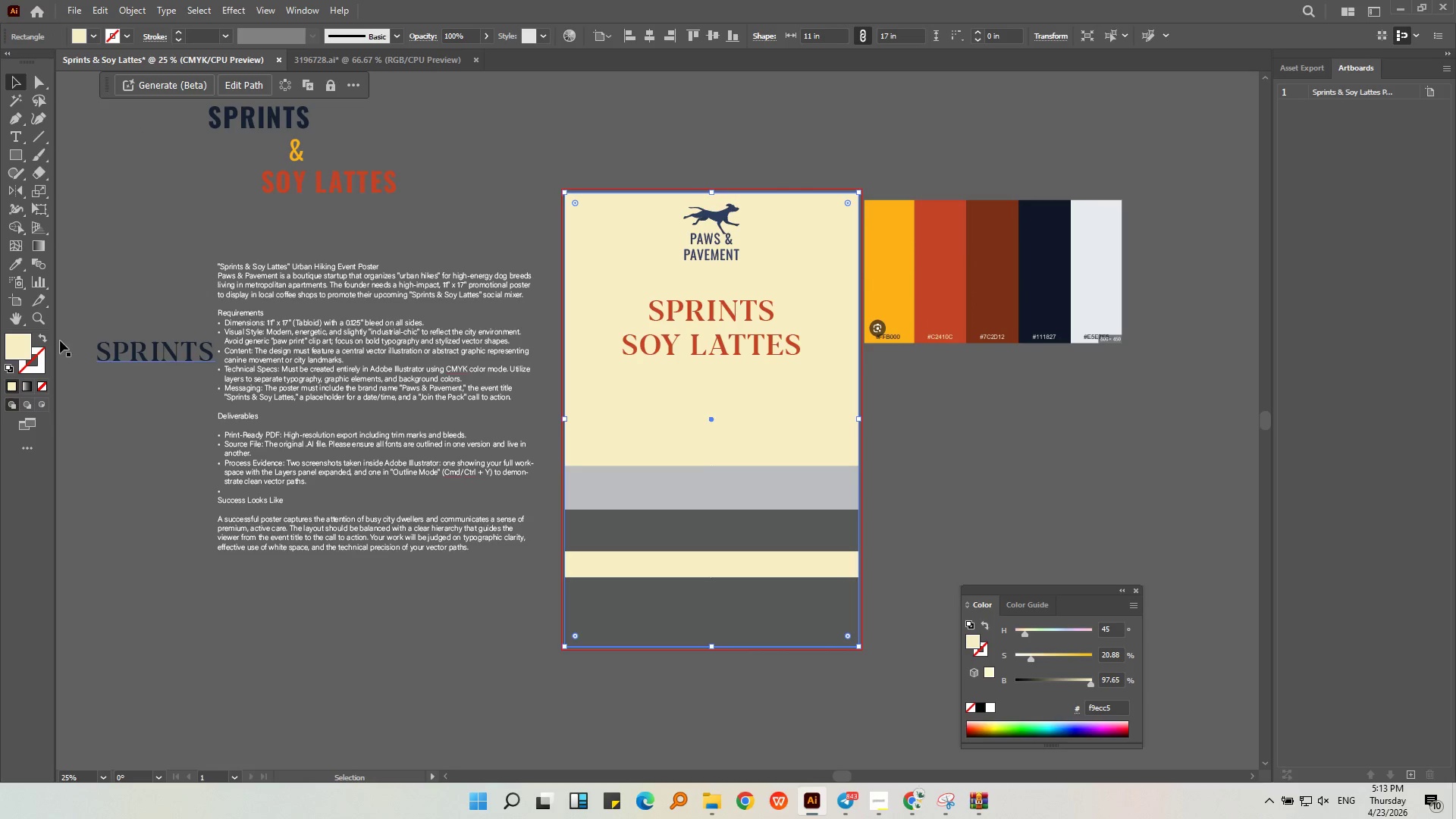 
left_click([11, 350])
 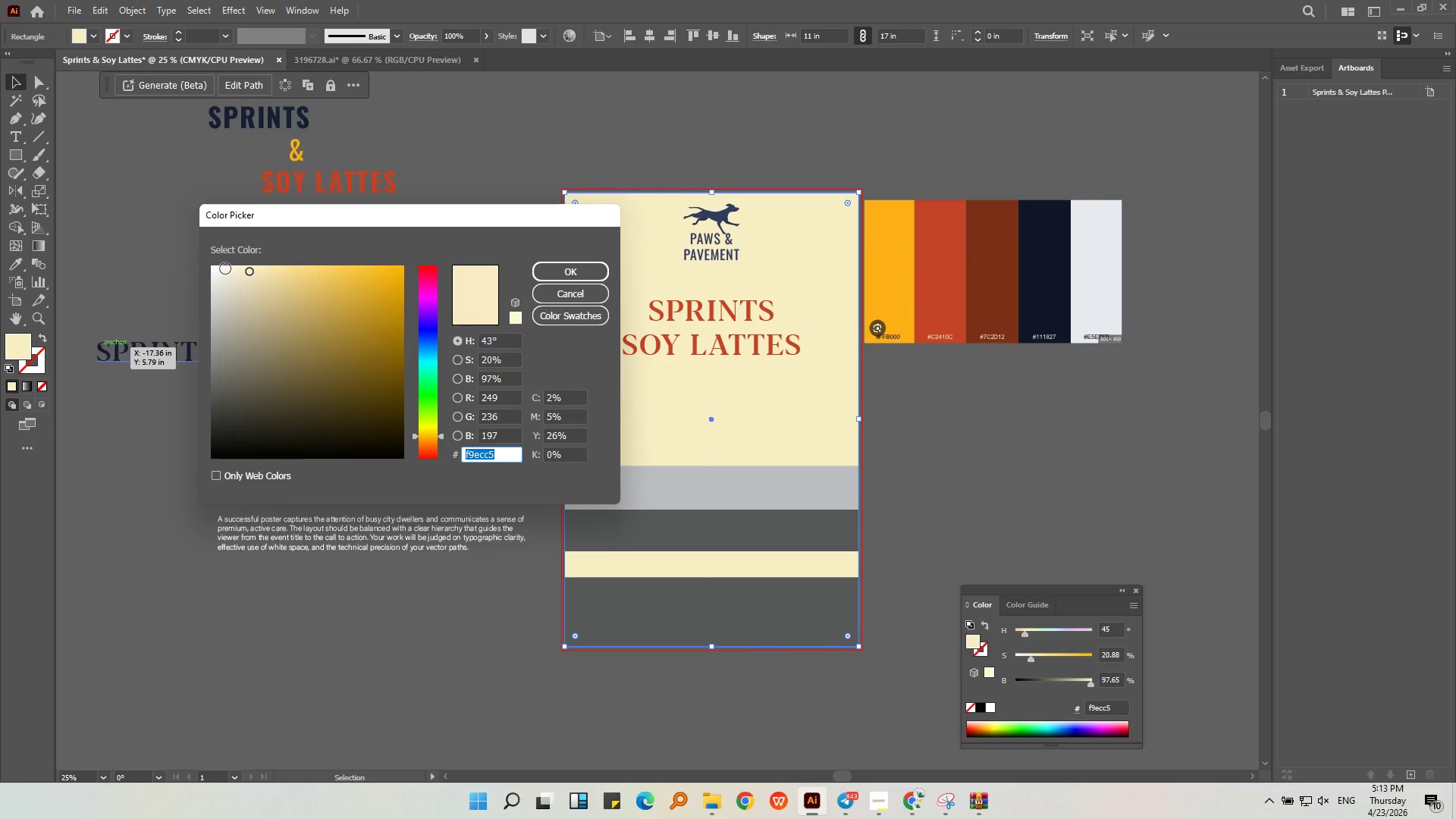 
left_click([231, 273])
 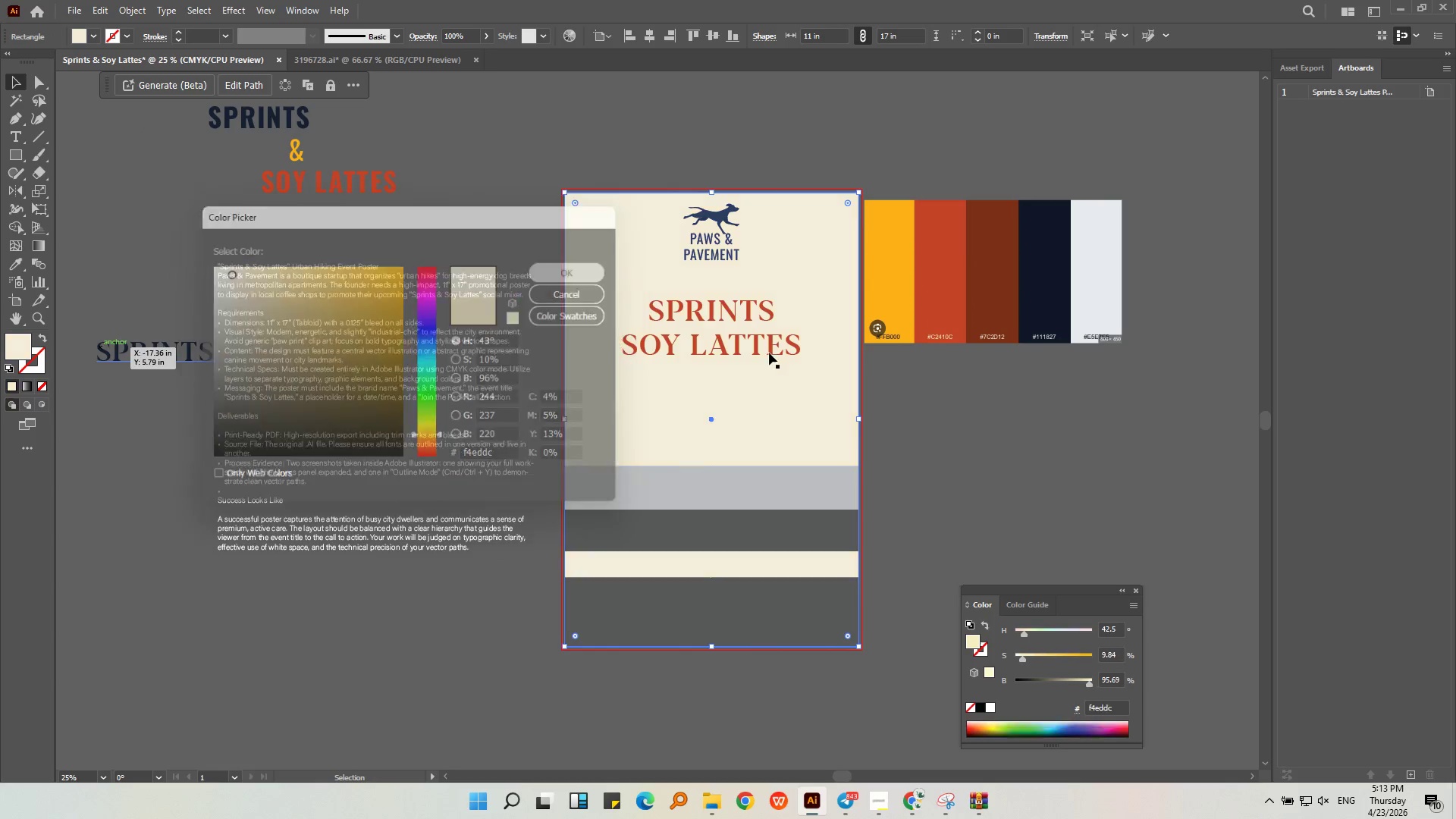 
double_click([986, 442])
 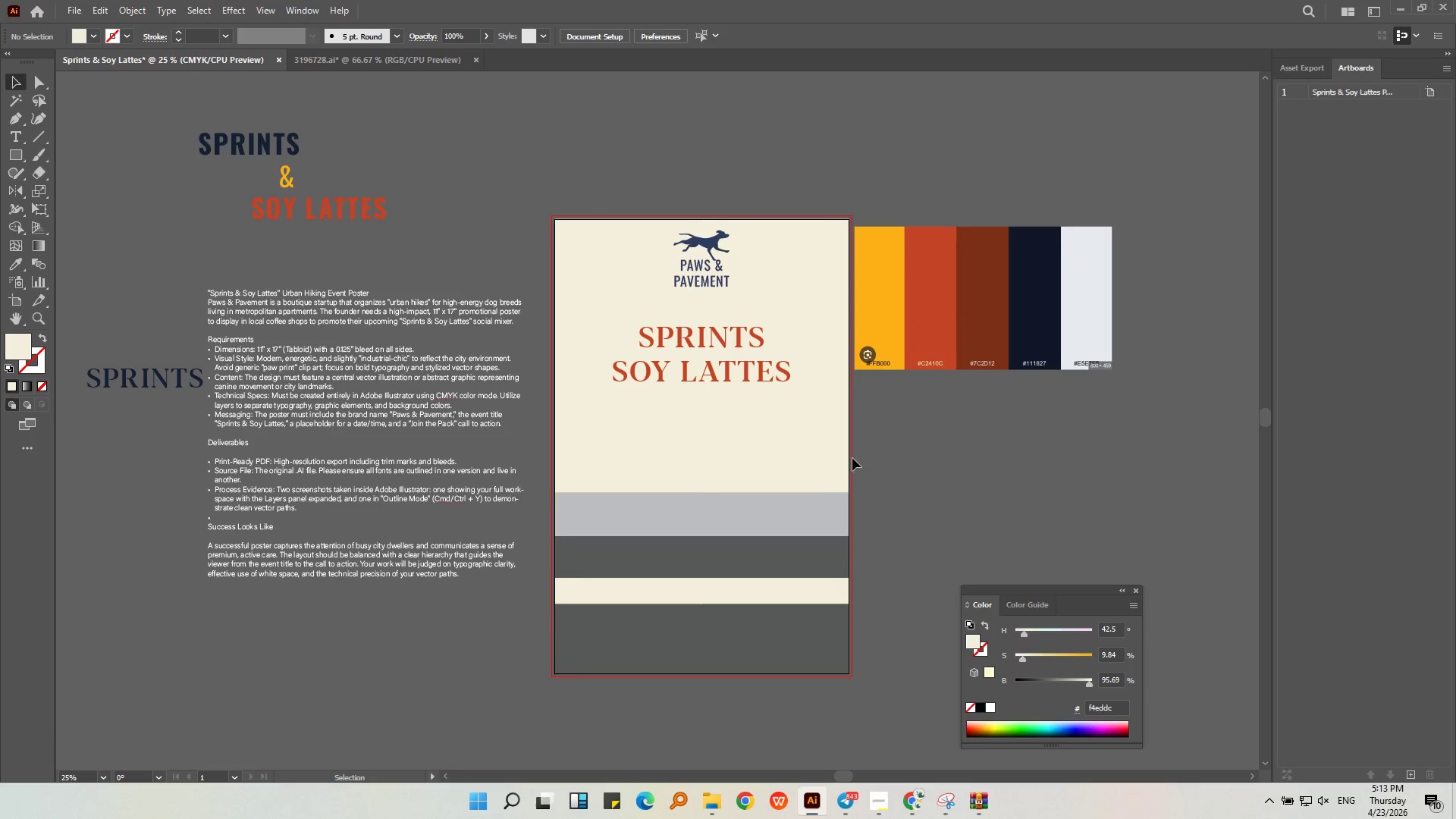 
left_click([990, 482])
 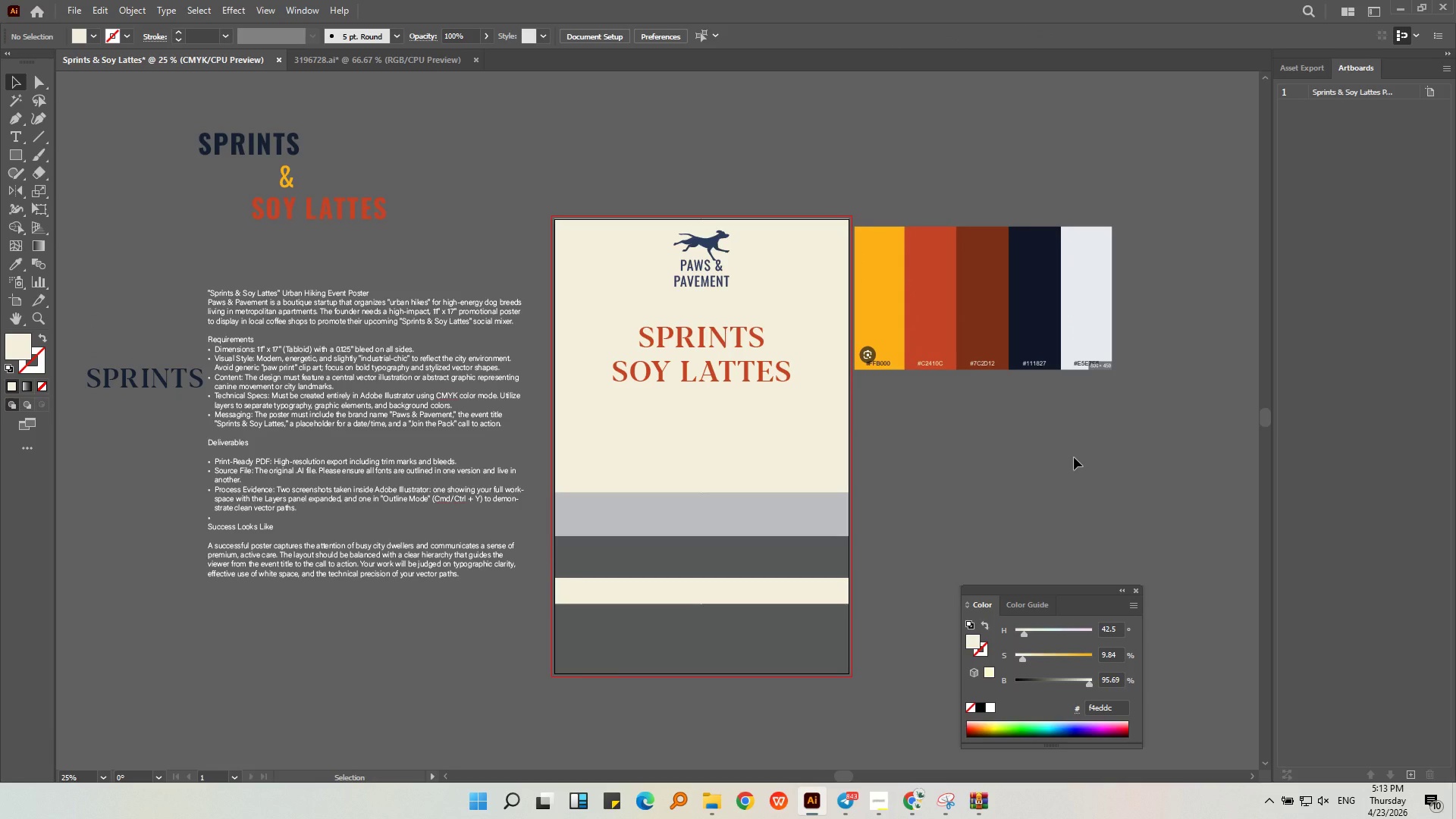 
left_click([731, 357])
 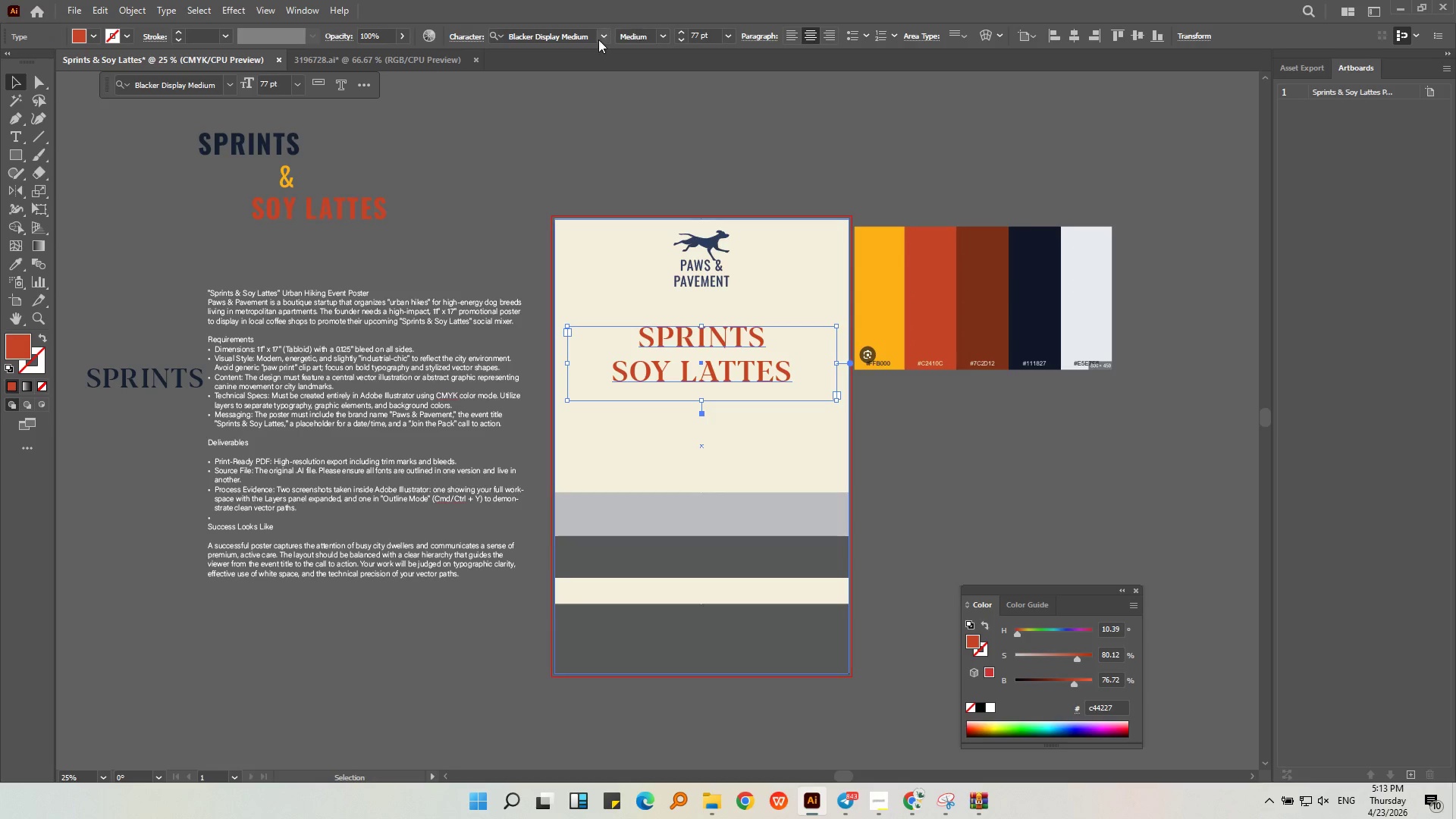 
left_click([604, 40])
 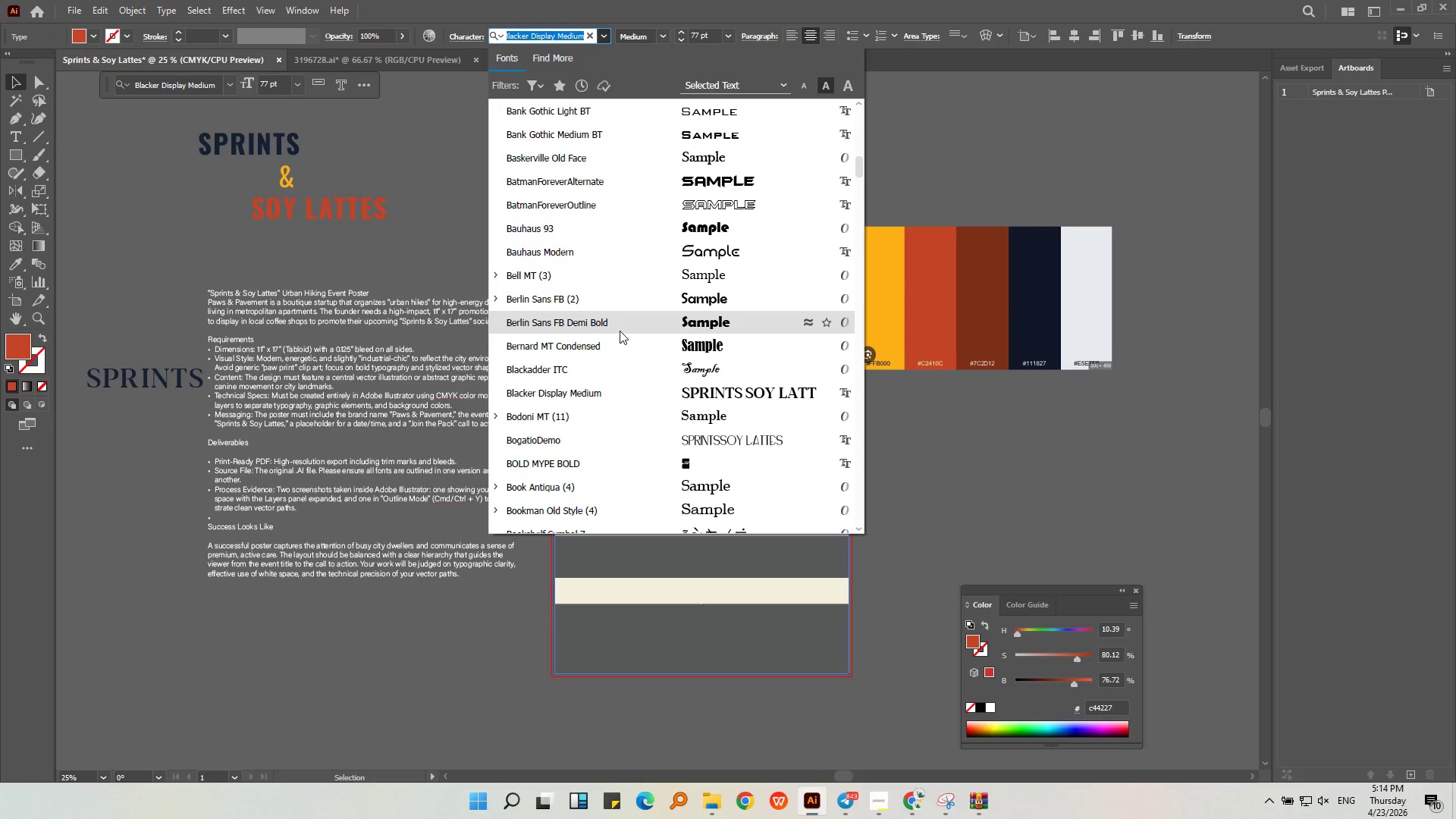 
scroll: coordinate [620, 317], scroll_direction: down, amount: 22.0
 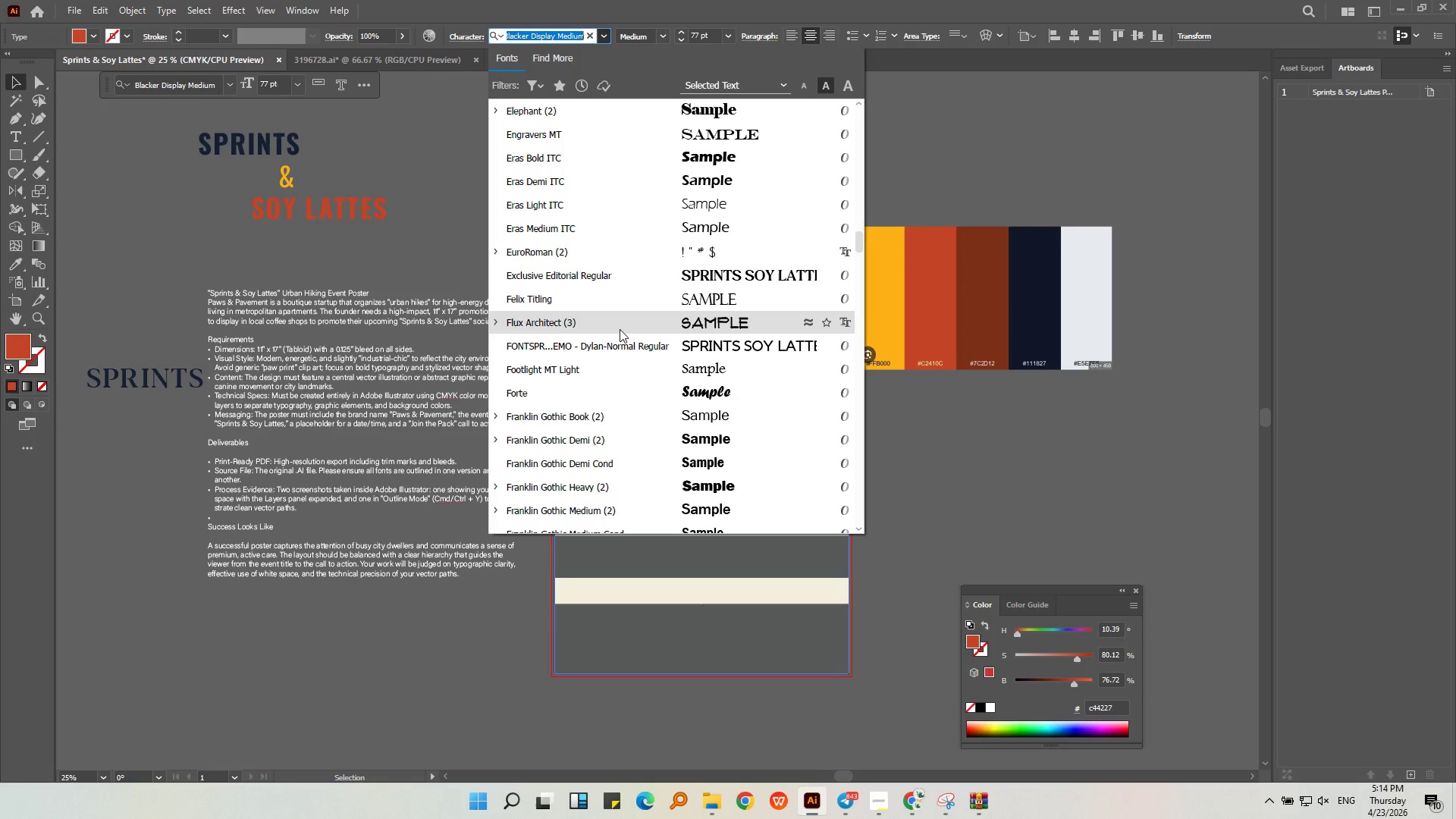 
left_click([628, 340])
 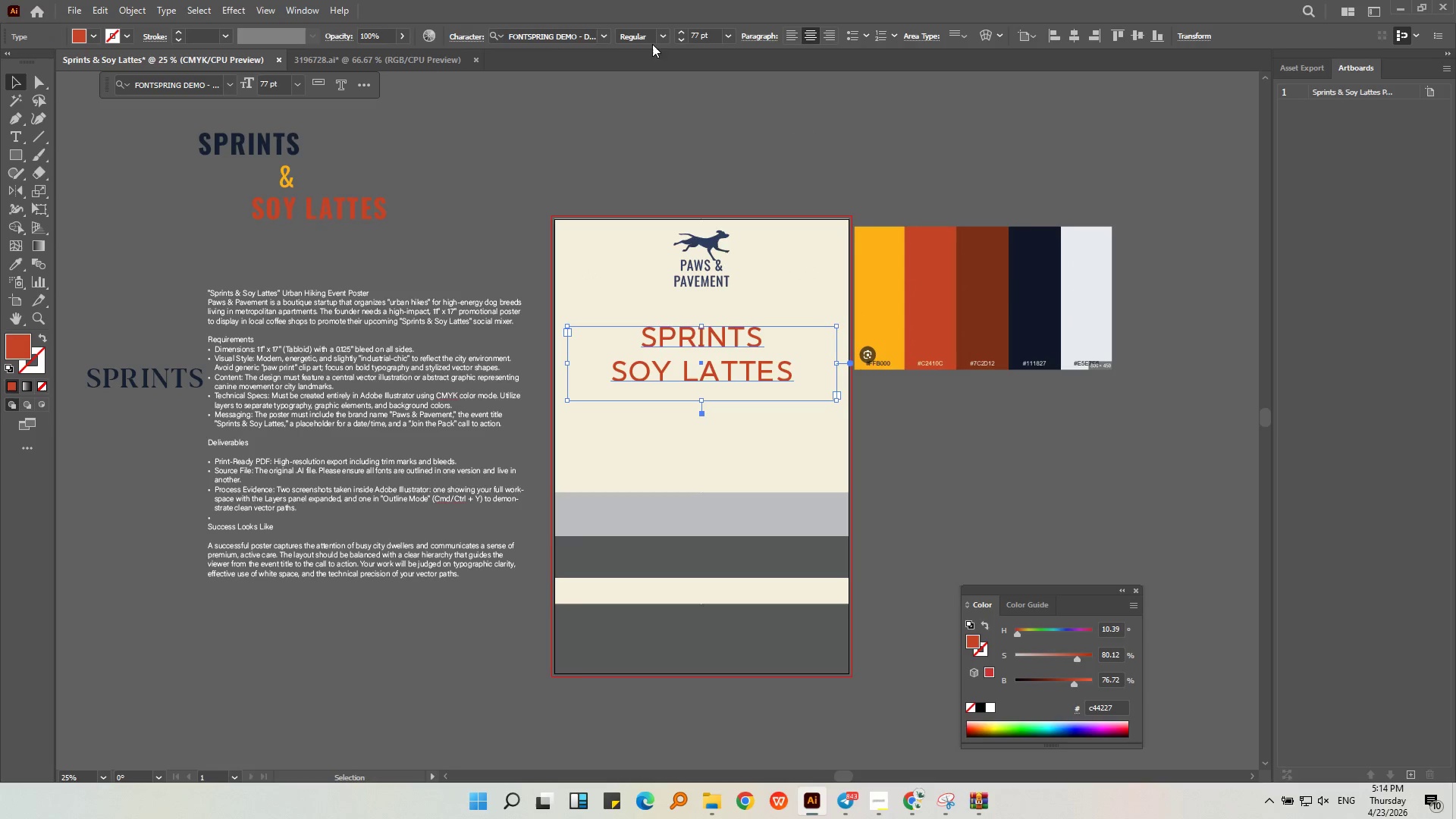 
left_click([600, 36])
 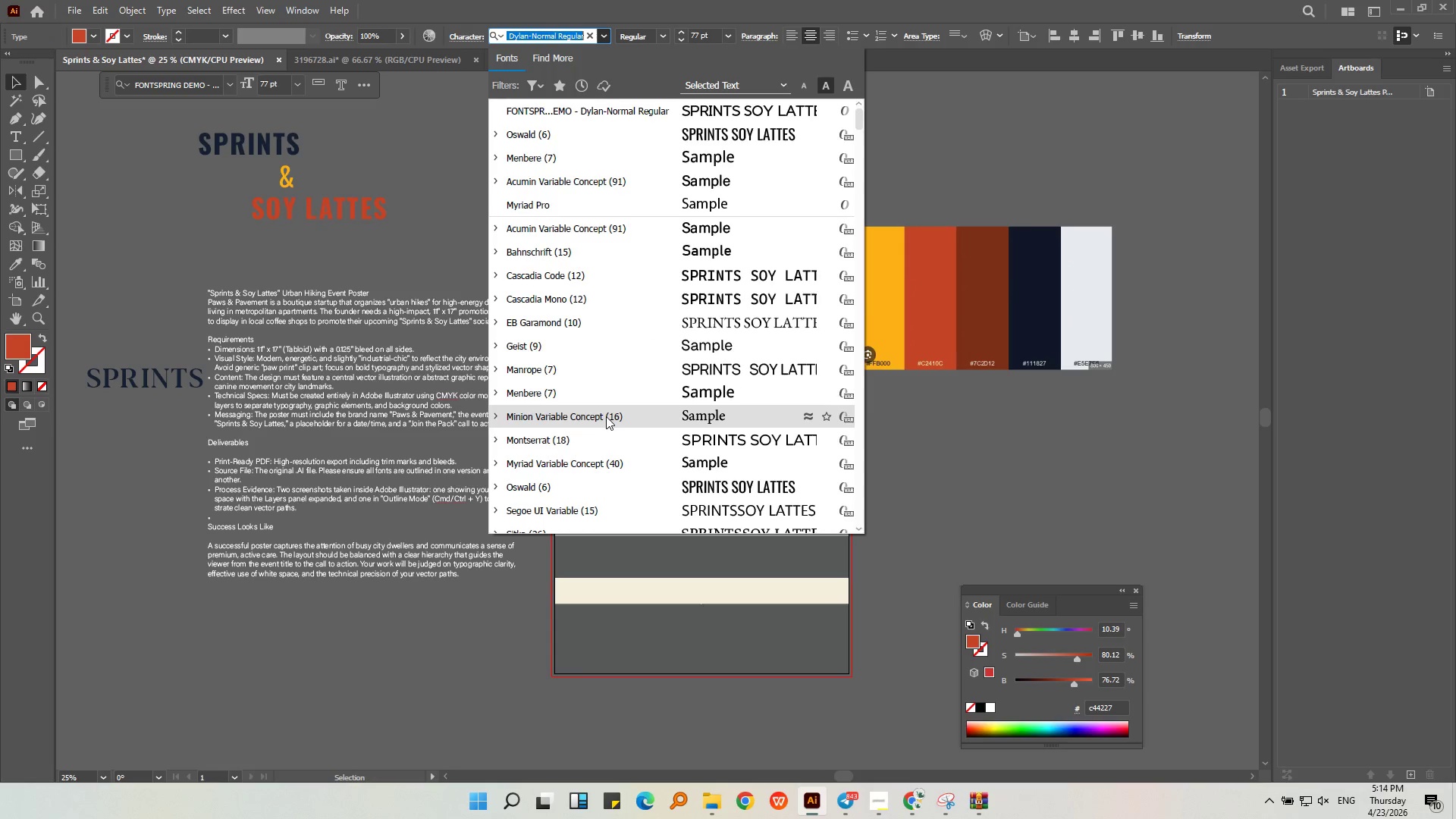 
scroll: coordinate [607, 403], scroll_direction: down, amount: 27.0
 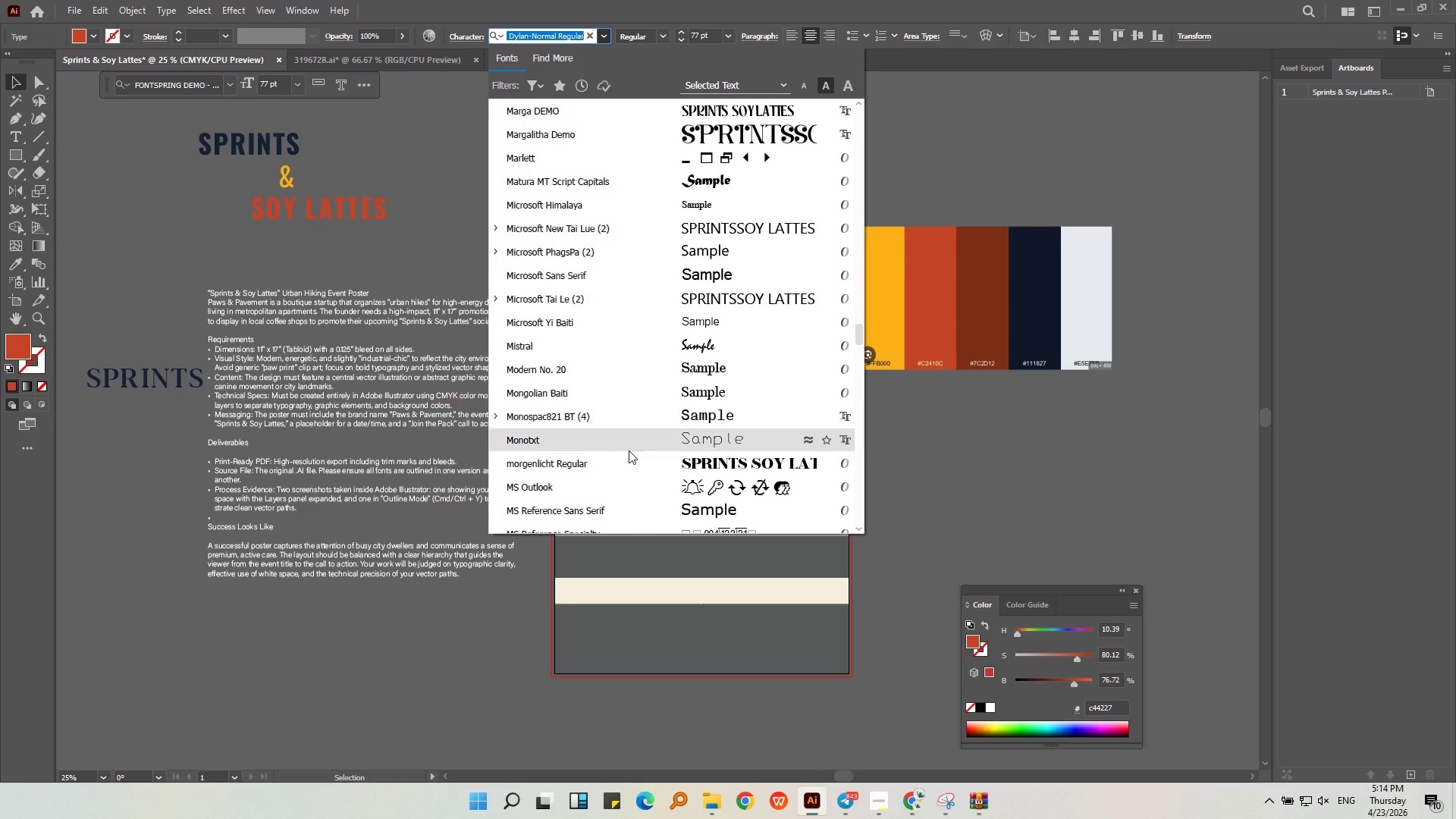 
left_click([998, 470])
 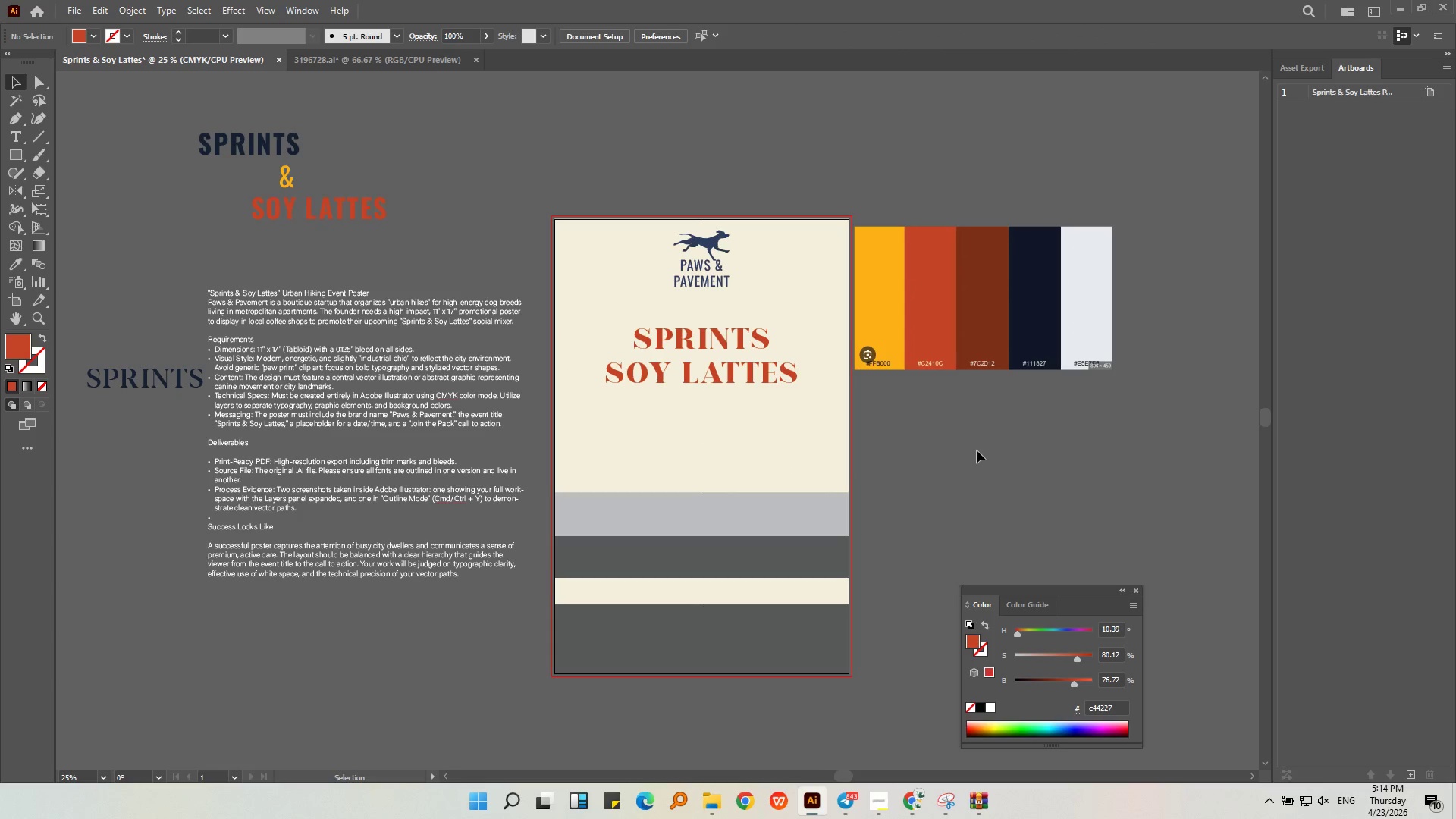 
wait(16.62)
 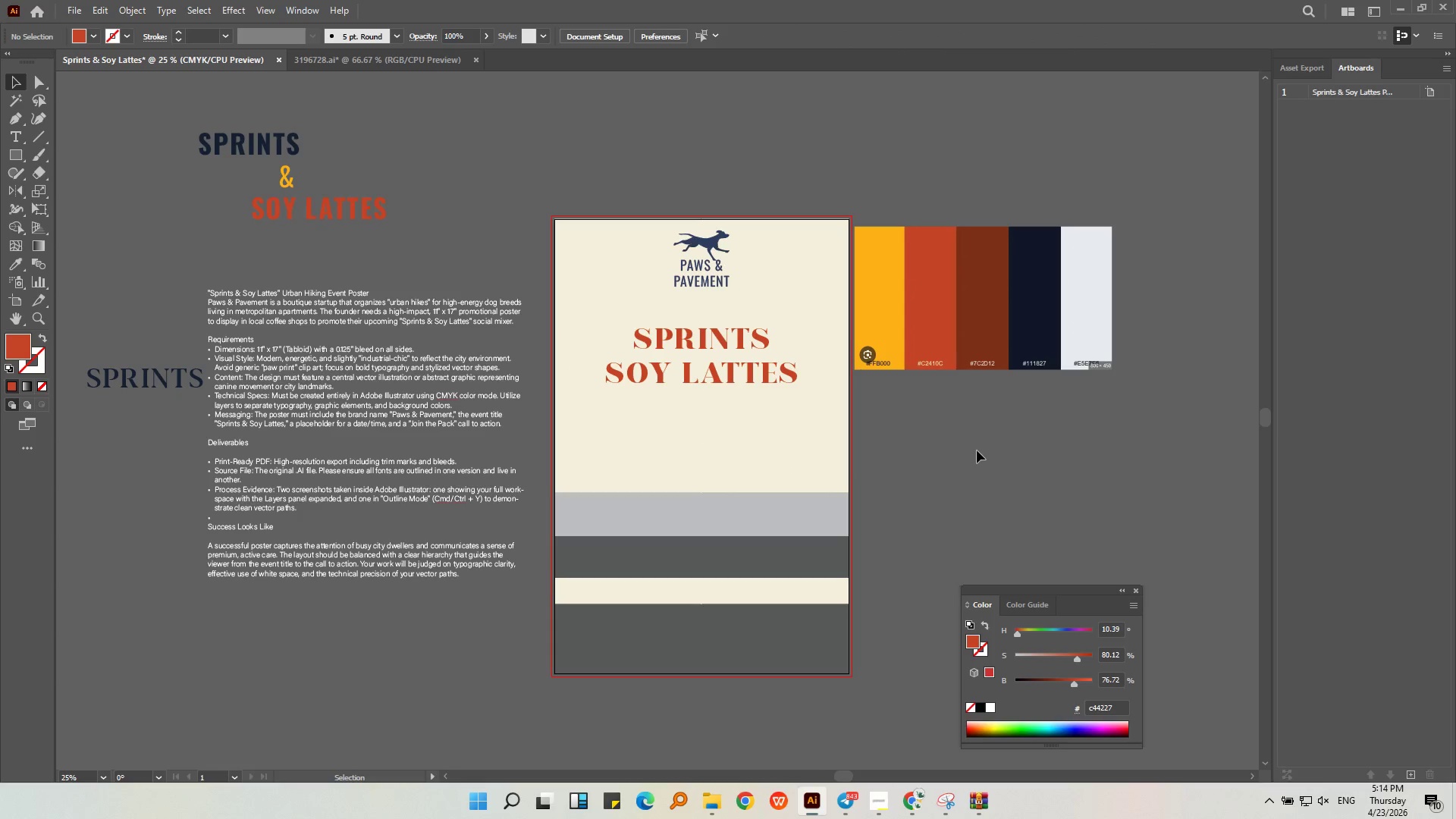 
left_click([912, 797])
 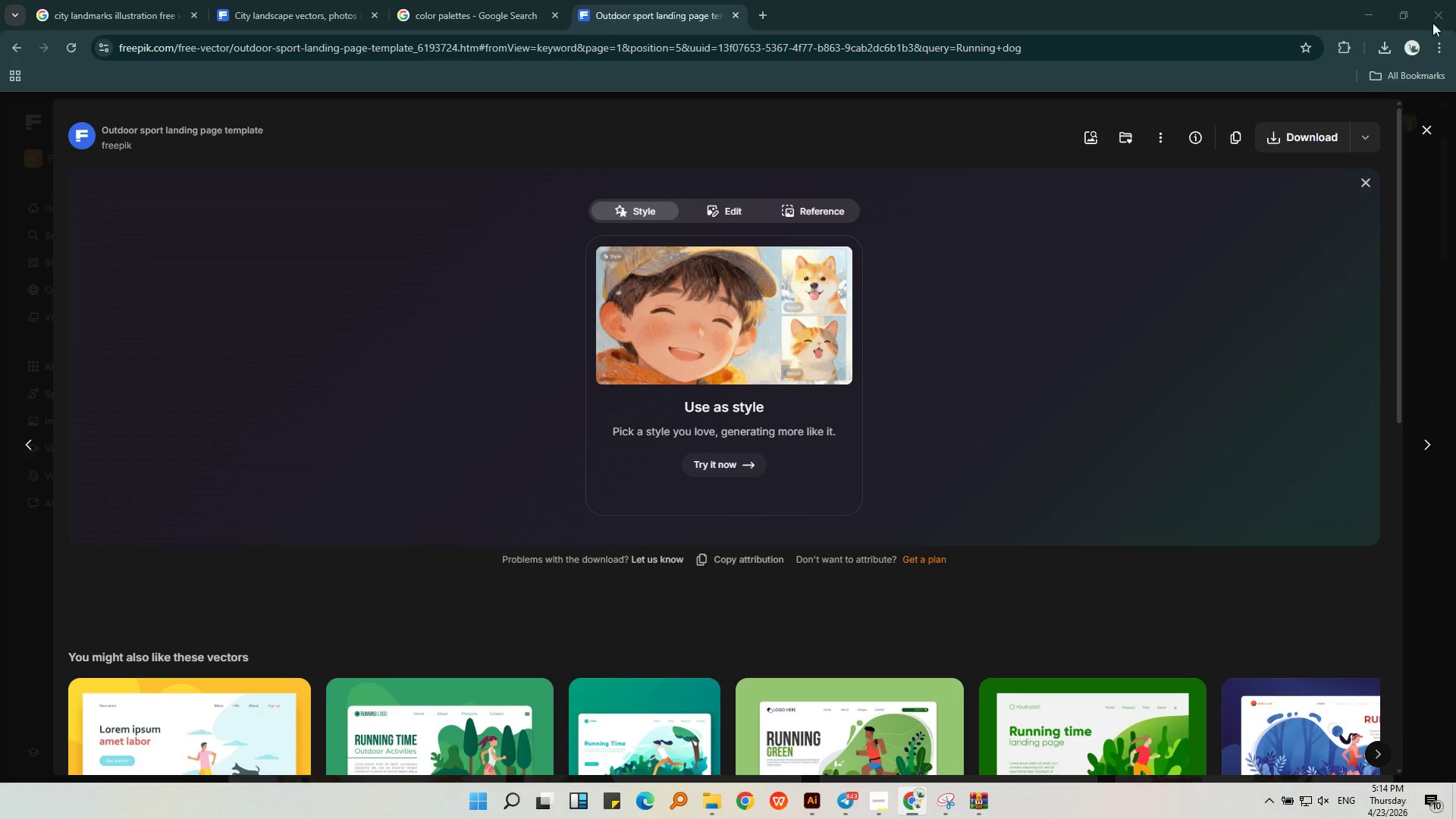 
left_click([1376, 49])
 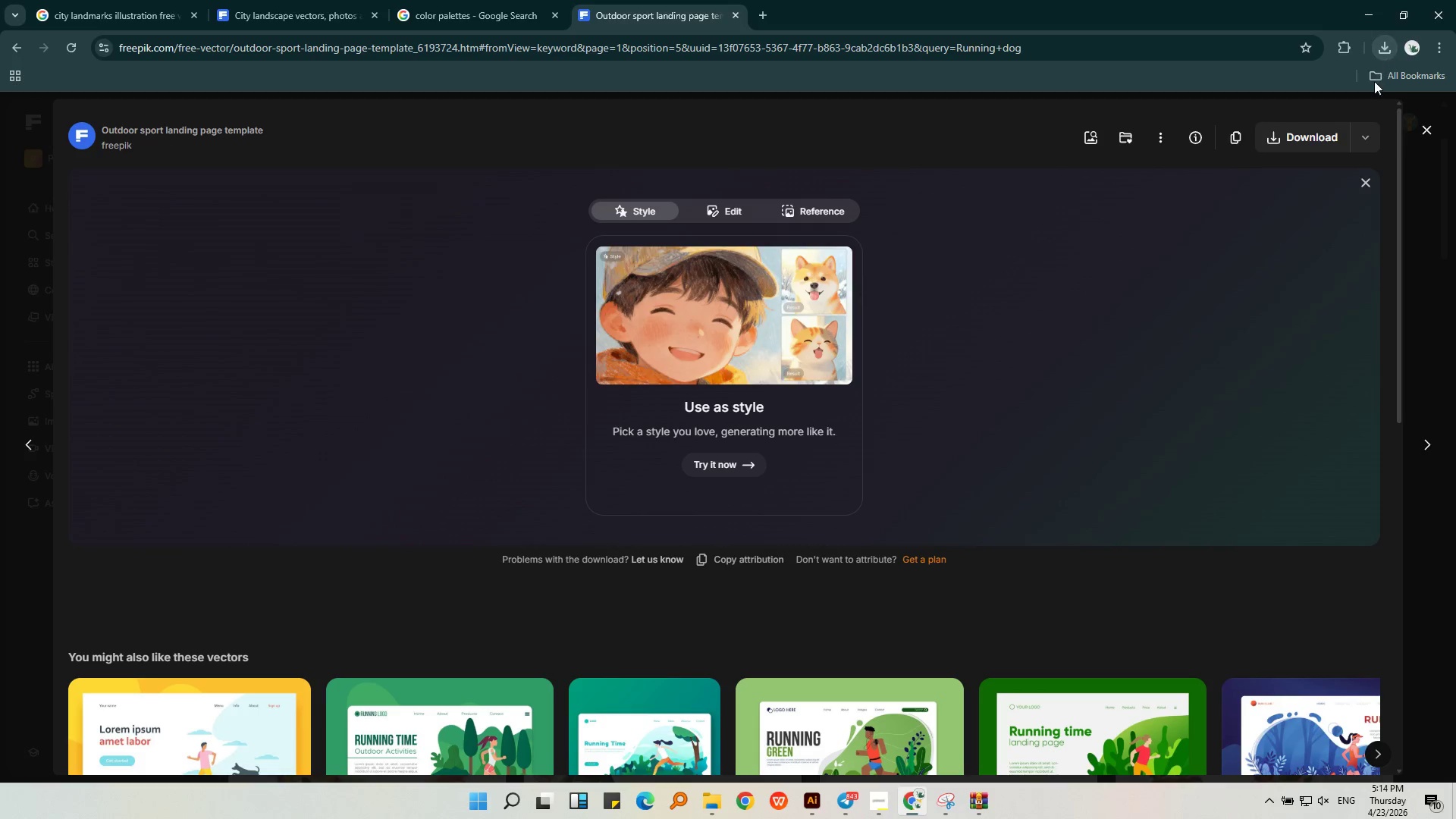 
left_click([1382, 53])
 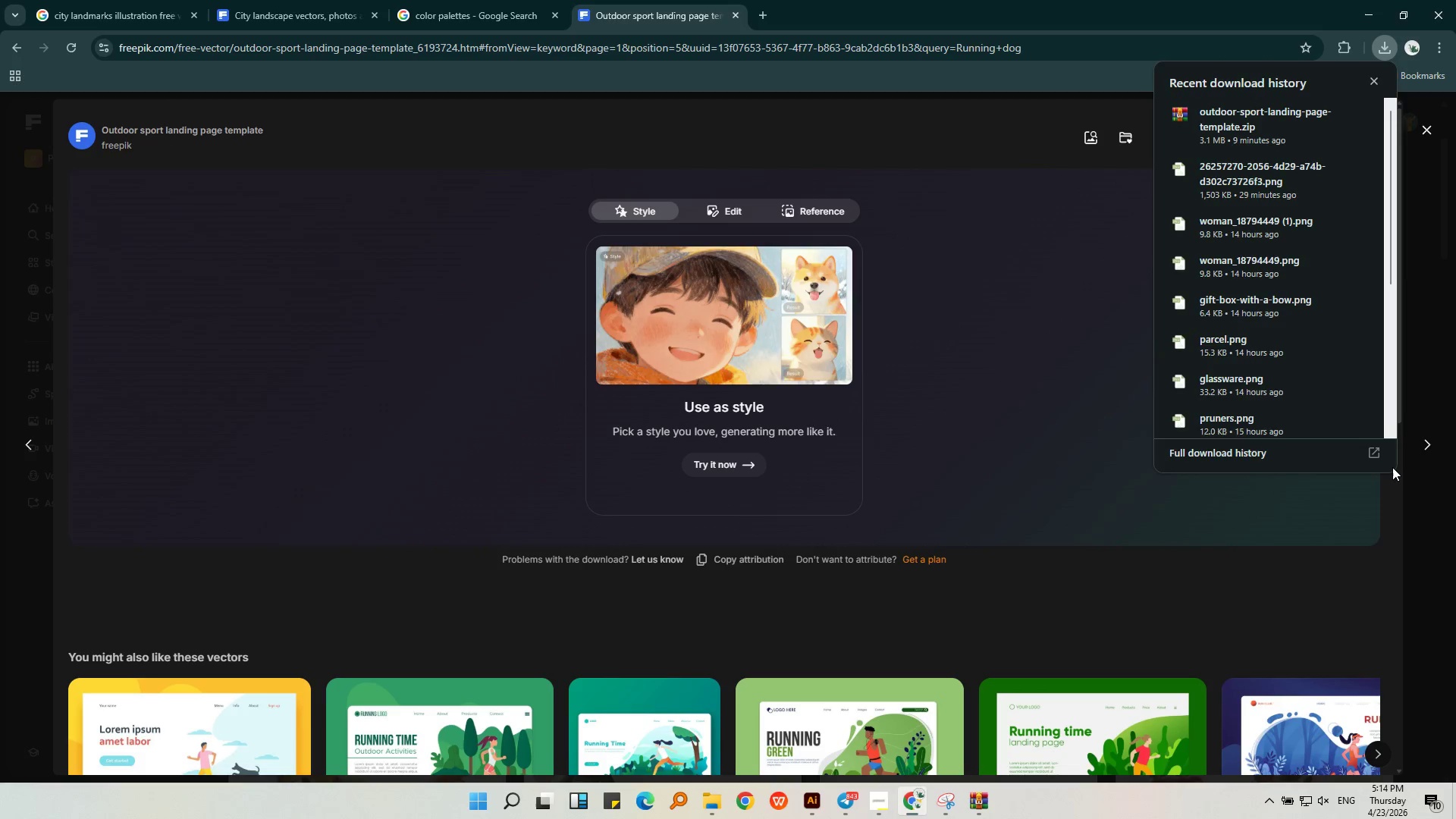 
left_click([1374, 456])
 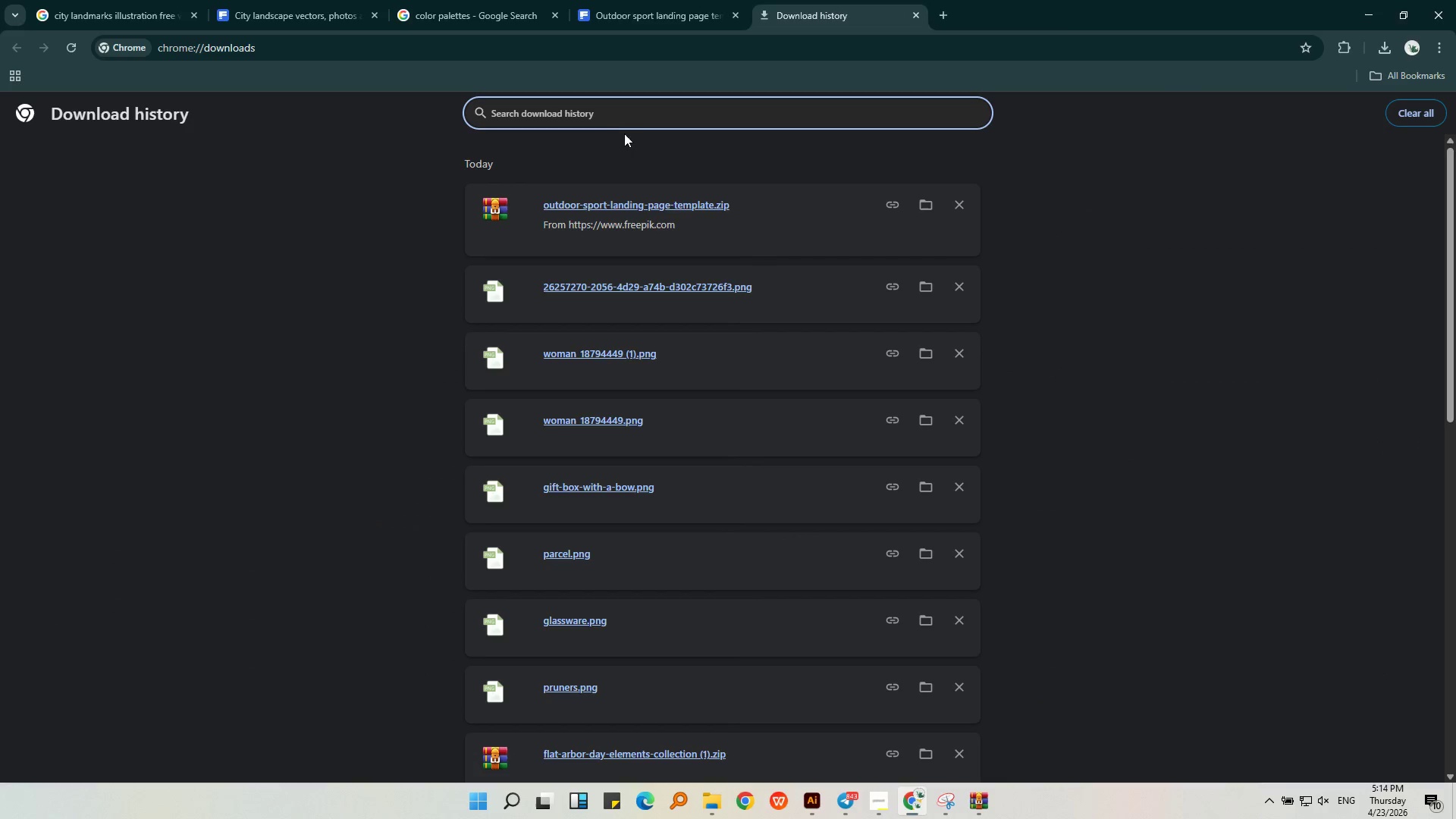 
left_click([613, 118])
 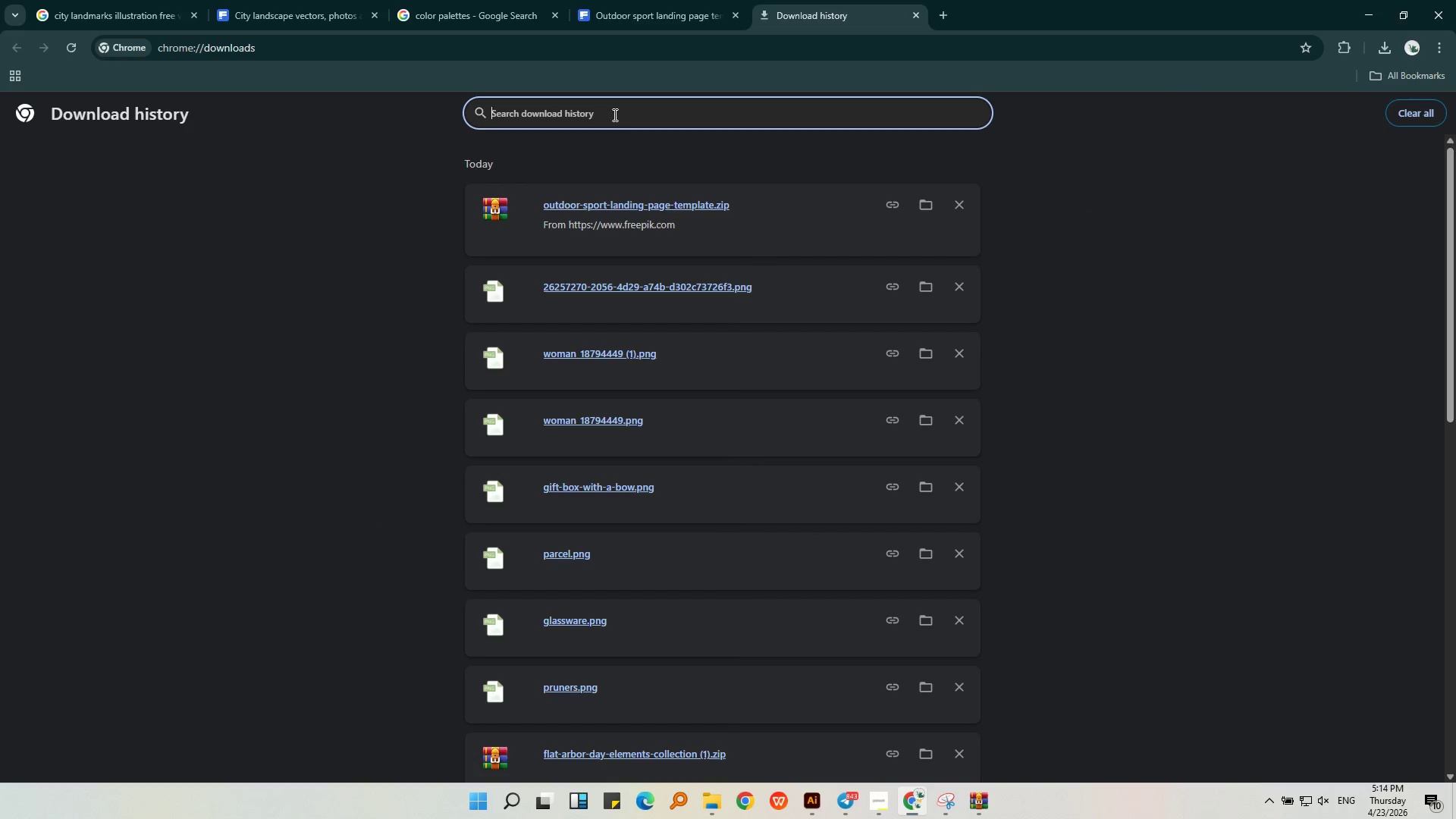 
type(qr code)
 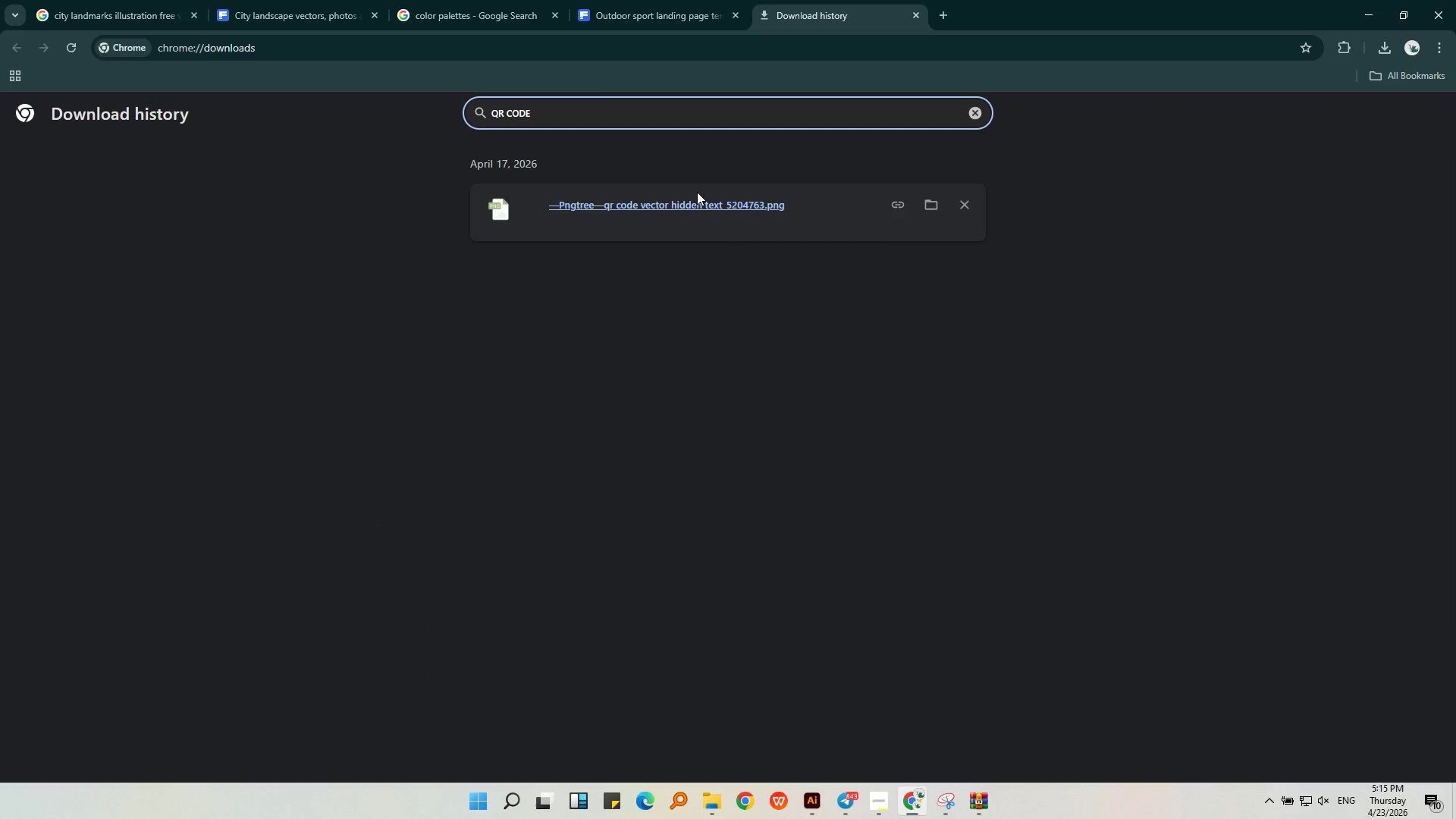 
left_click([930, 206])
 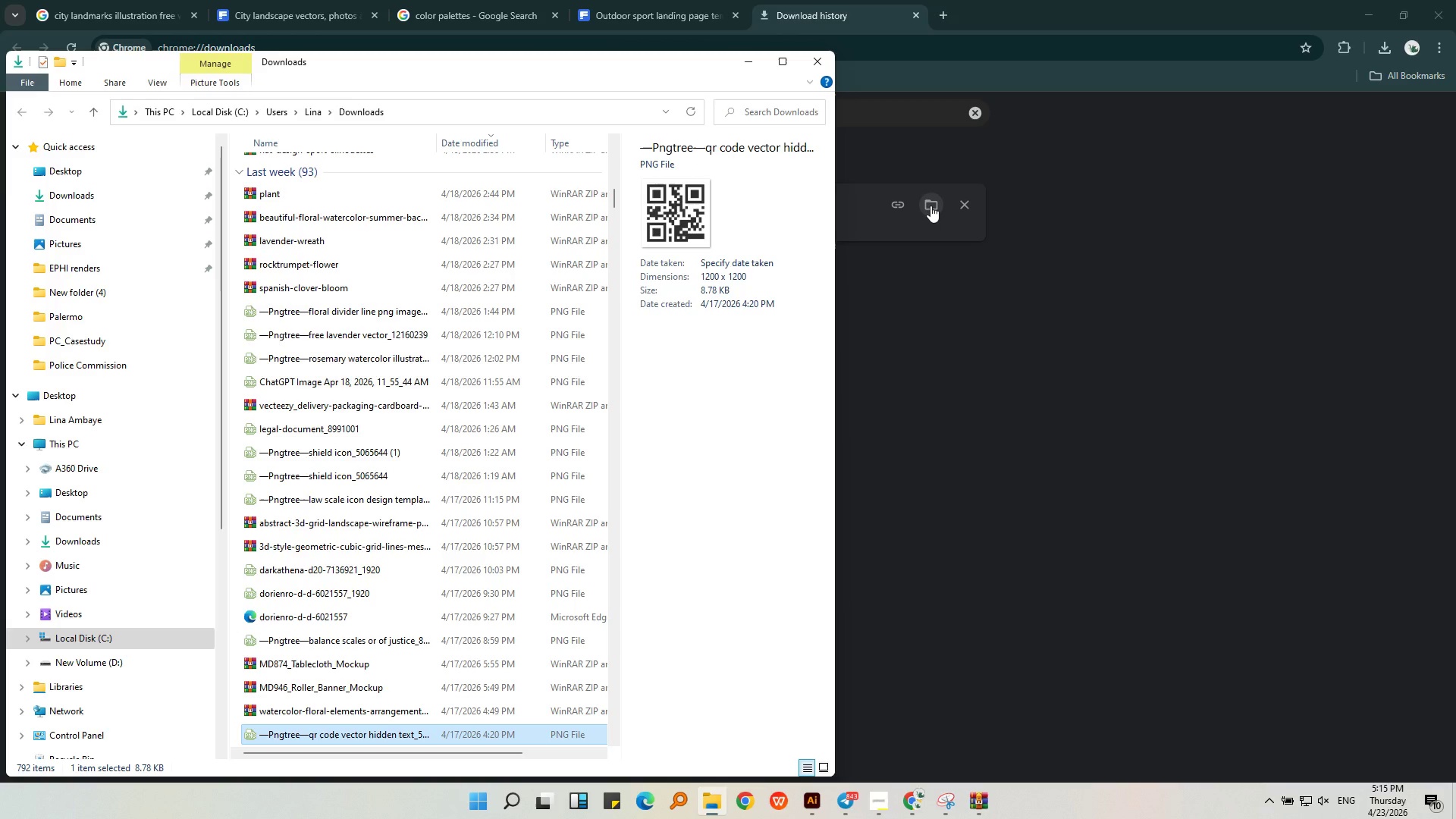 
key(Control+C)
 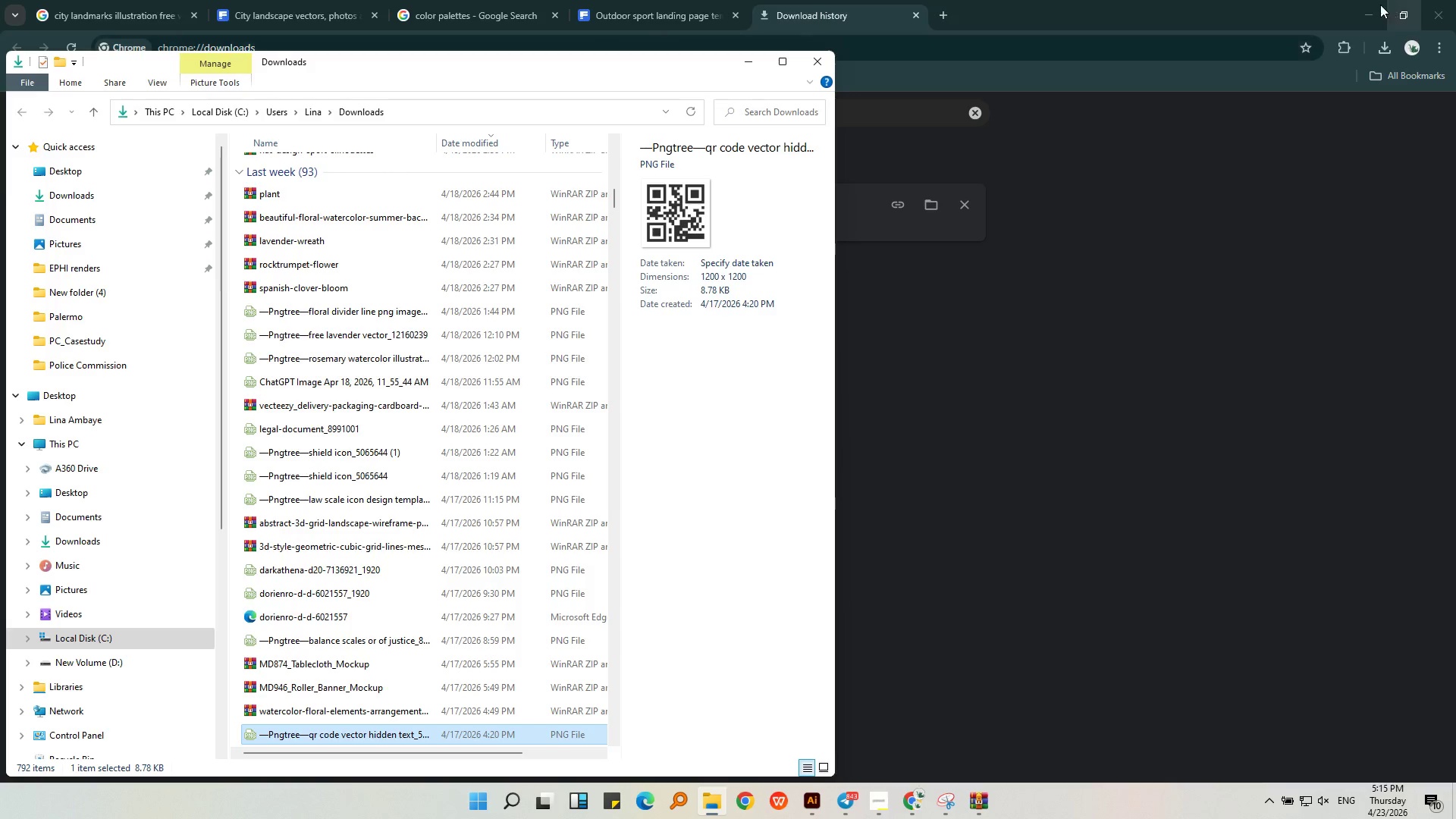 
left_click([1294, 12])
 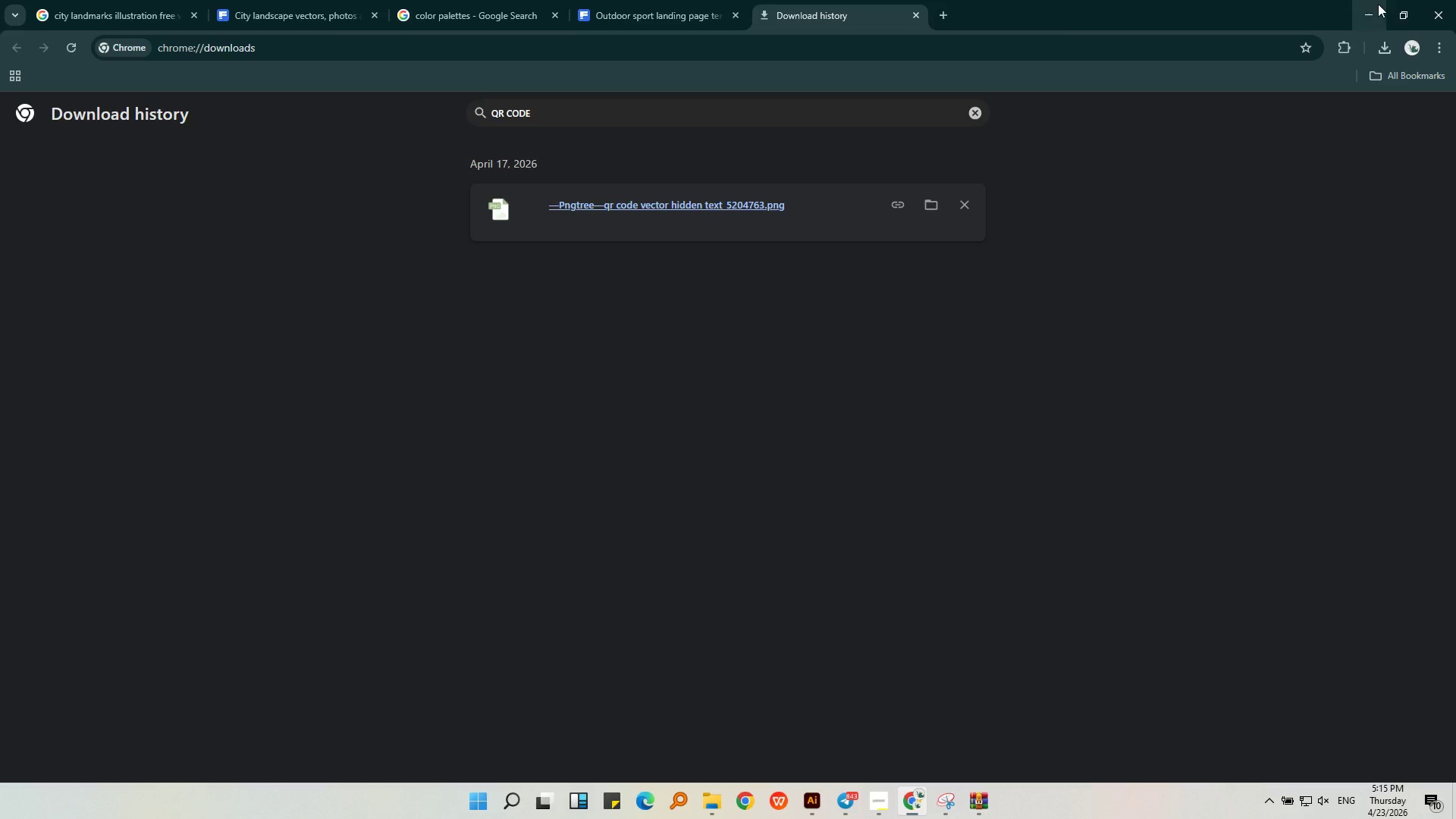 
left_click([1378, 3])
 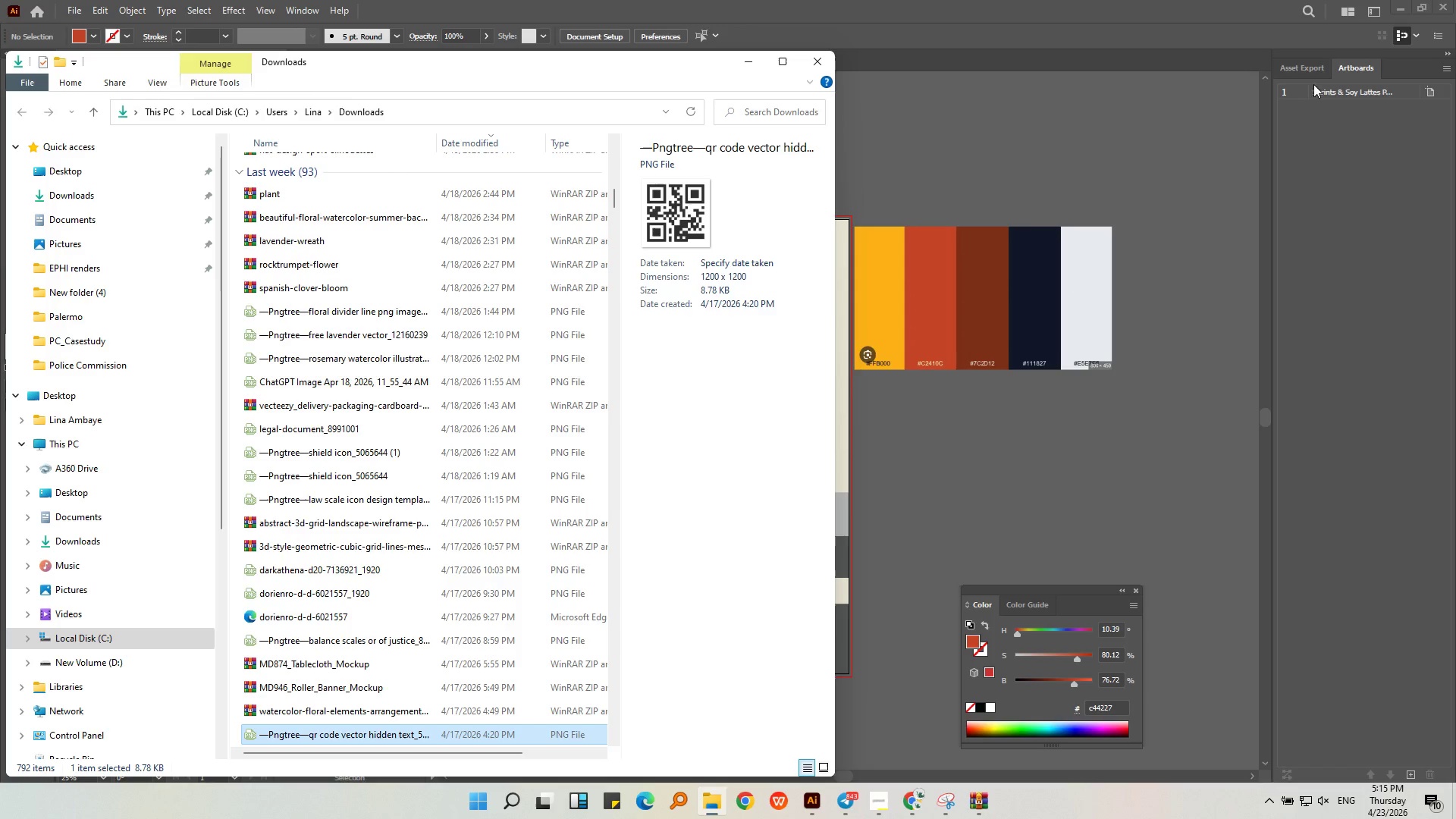 
left_click([1151, 403])
 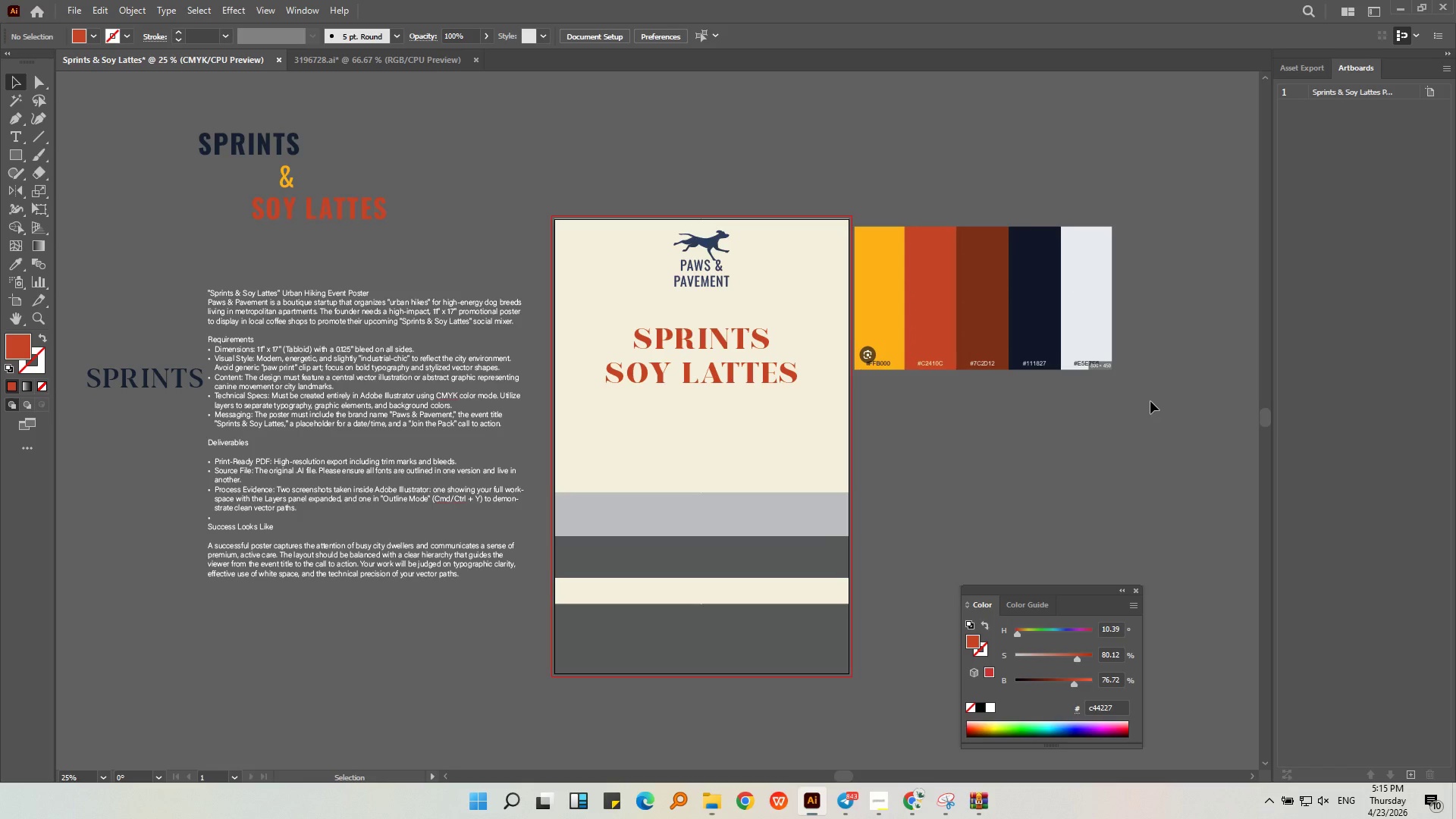 
key(Control+V)
 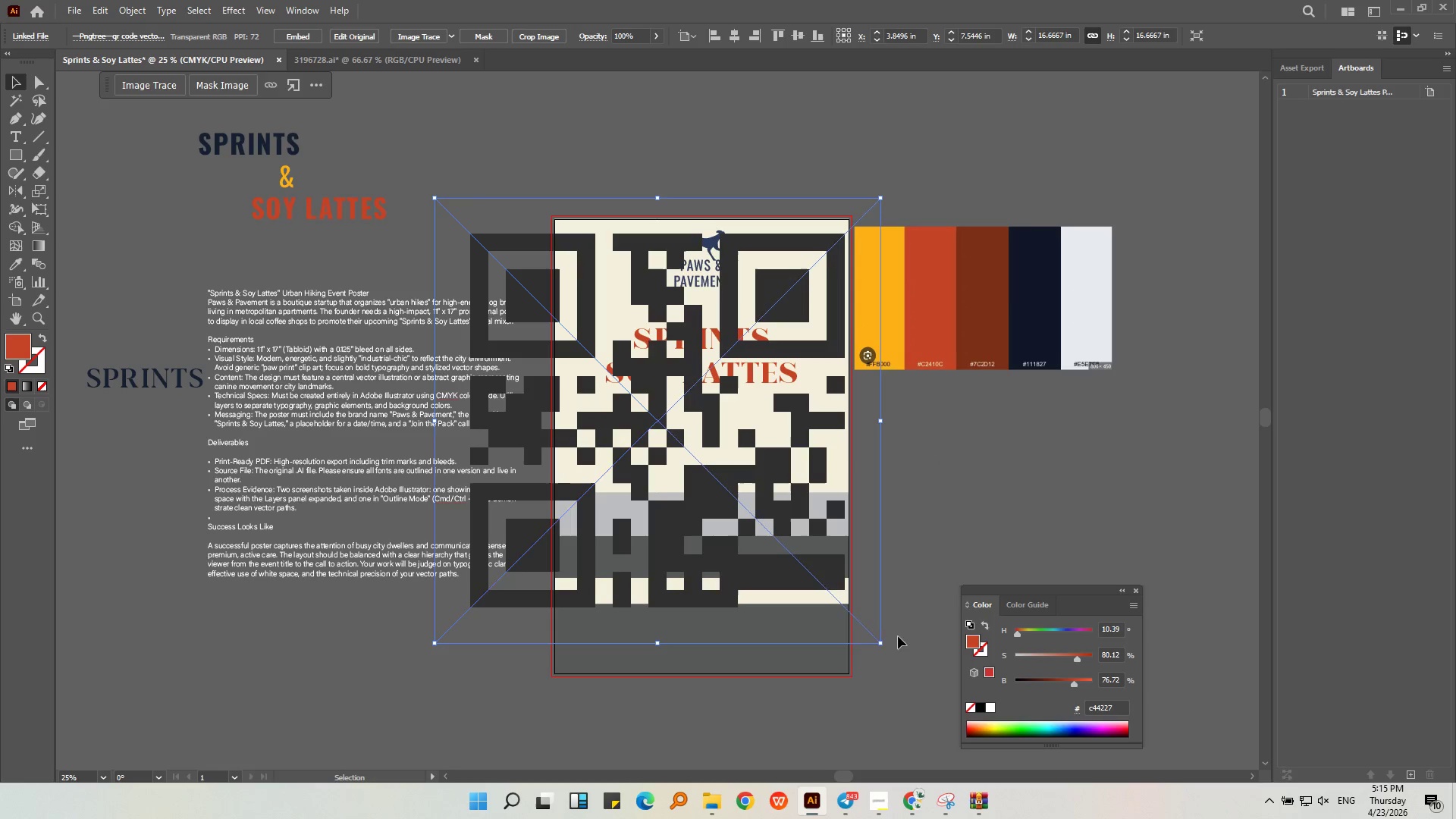 
hold_key(key=ShiftLeft, duration=1.23)
left_click_drag(start_coordinate=[881, 645], to_coordinate=[803, 255])
 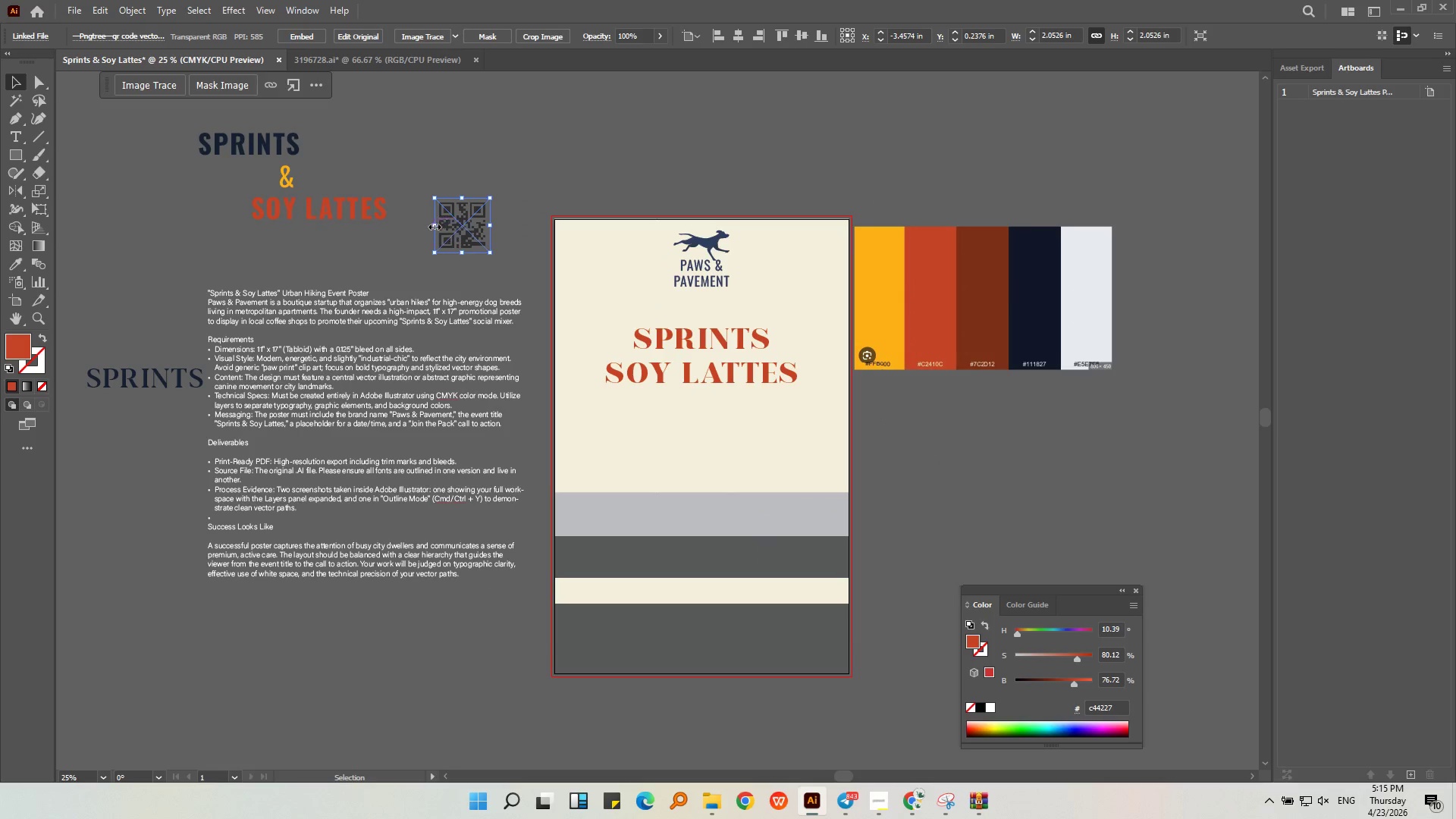 
left_click_drag(start_coordinate=[440, 223], to_coordinate=[444, 223])
 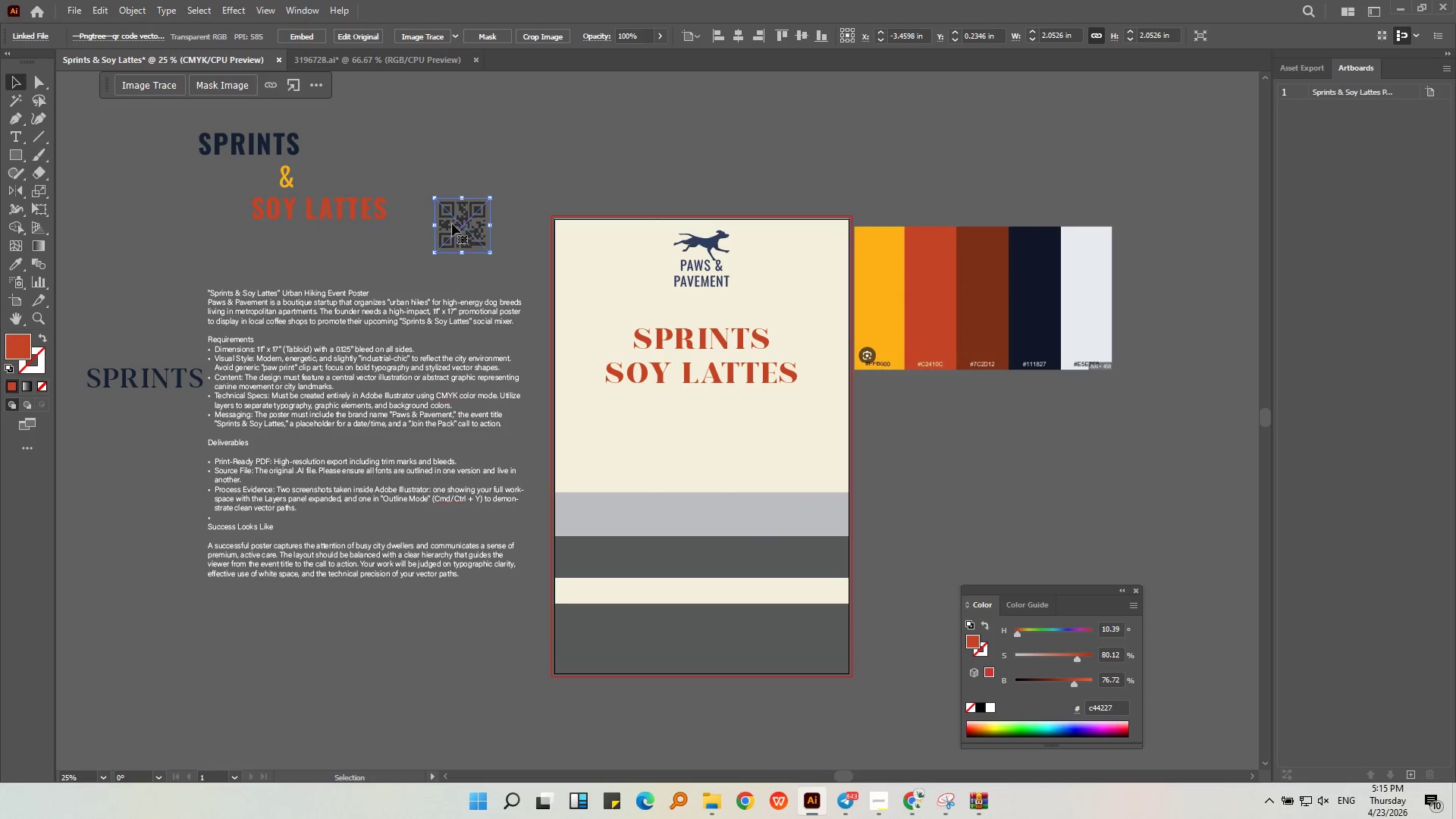 
left_click_drag(start_coordinate=[457, 224], to_coordinate=[807, 639])
 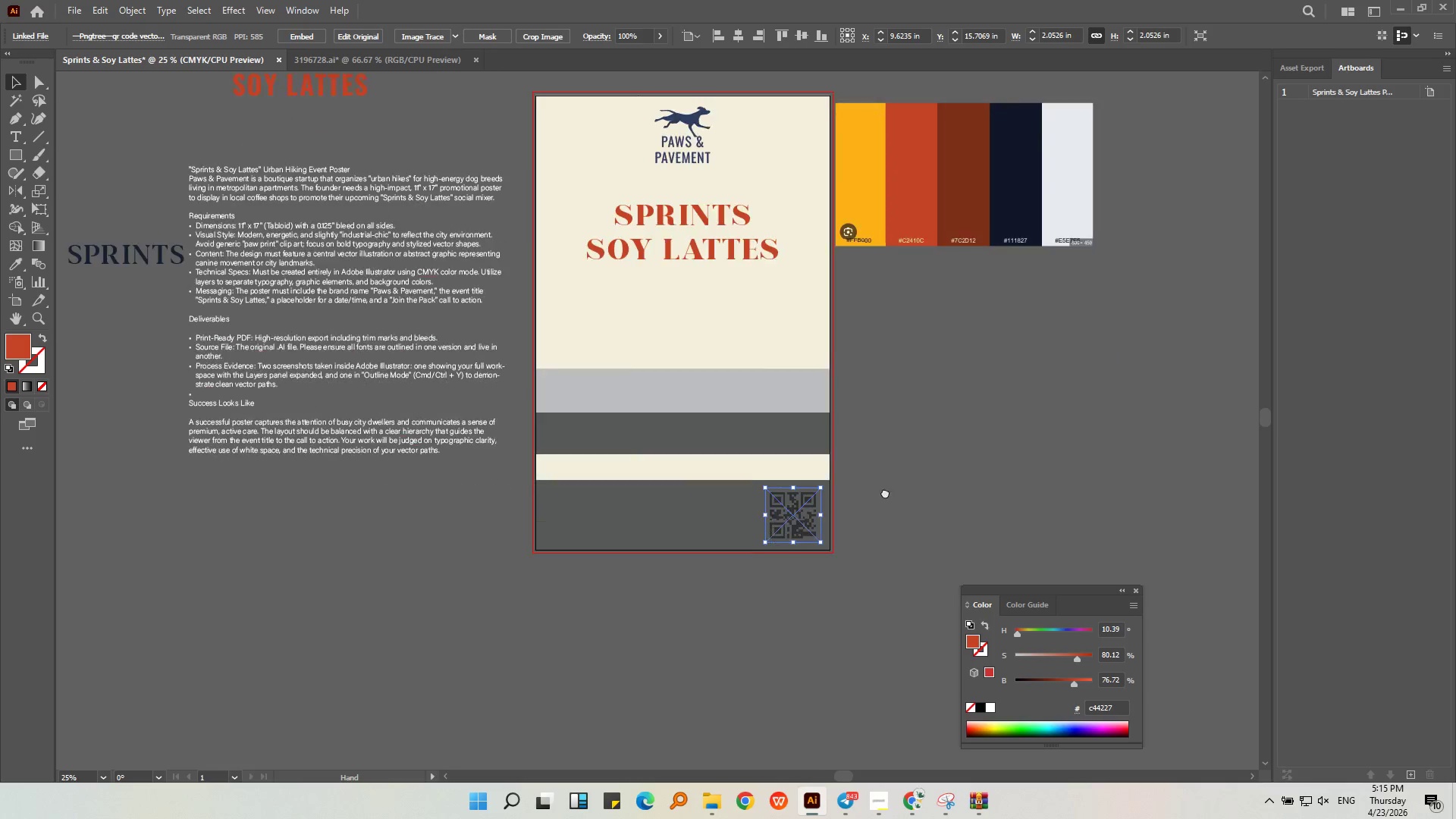 
key(Alt+AltLeft)
 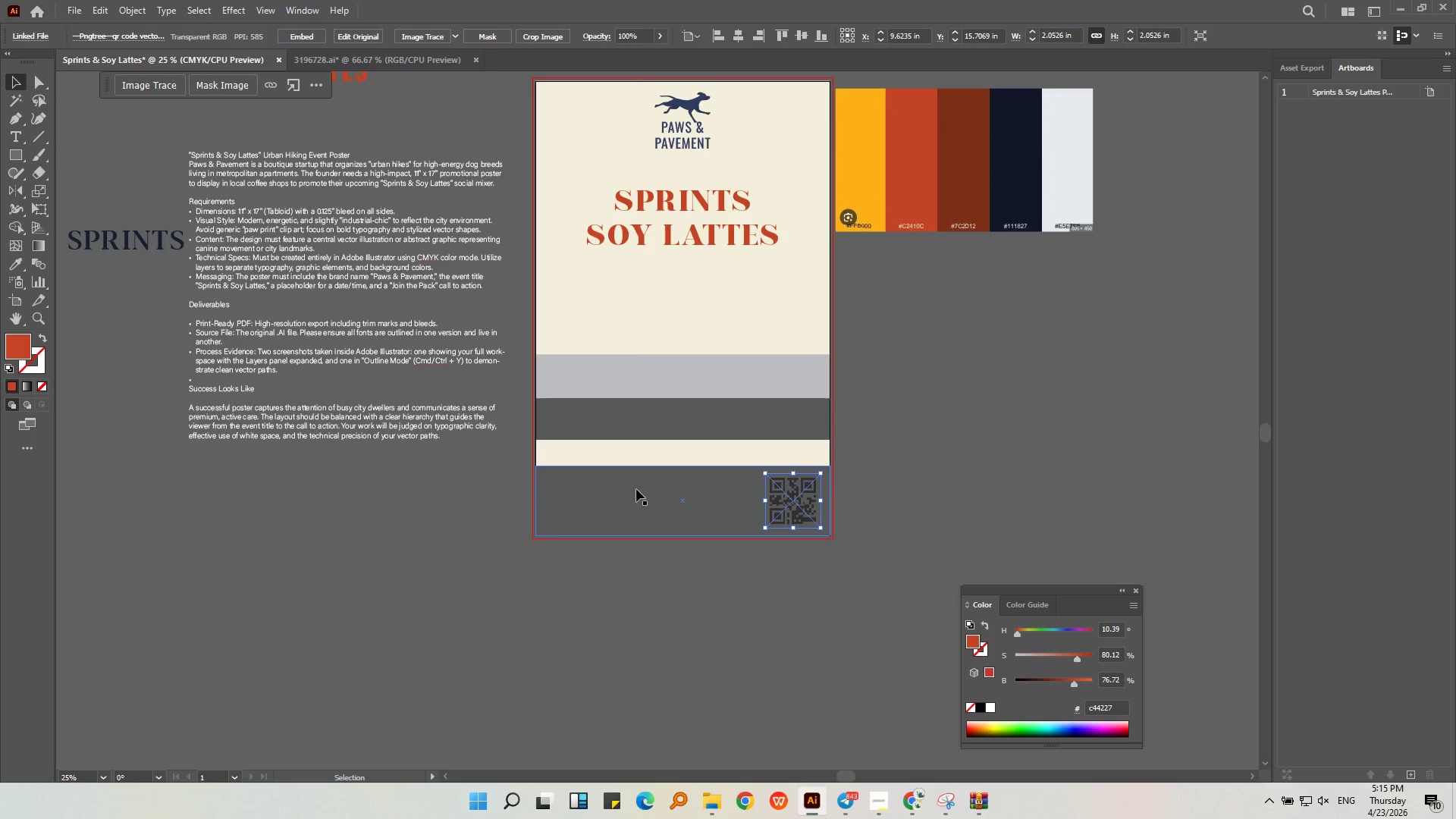 
left_click([685, 524])
 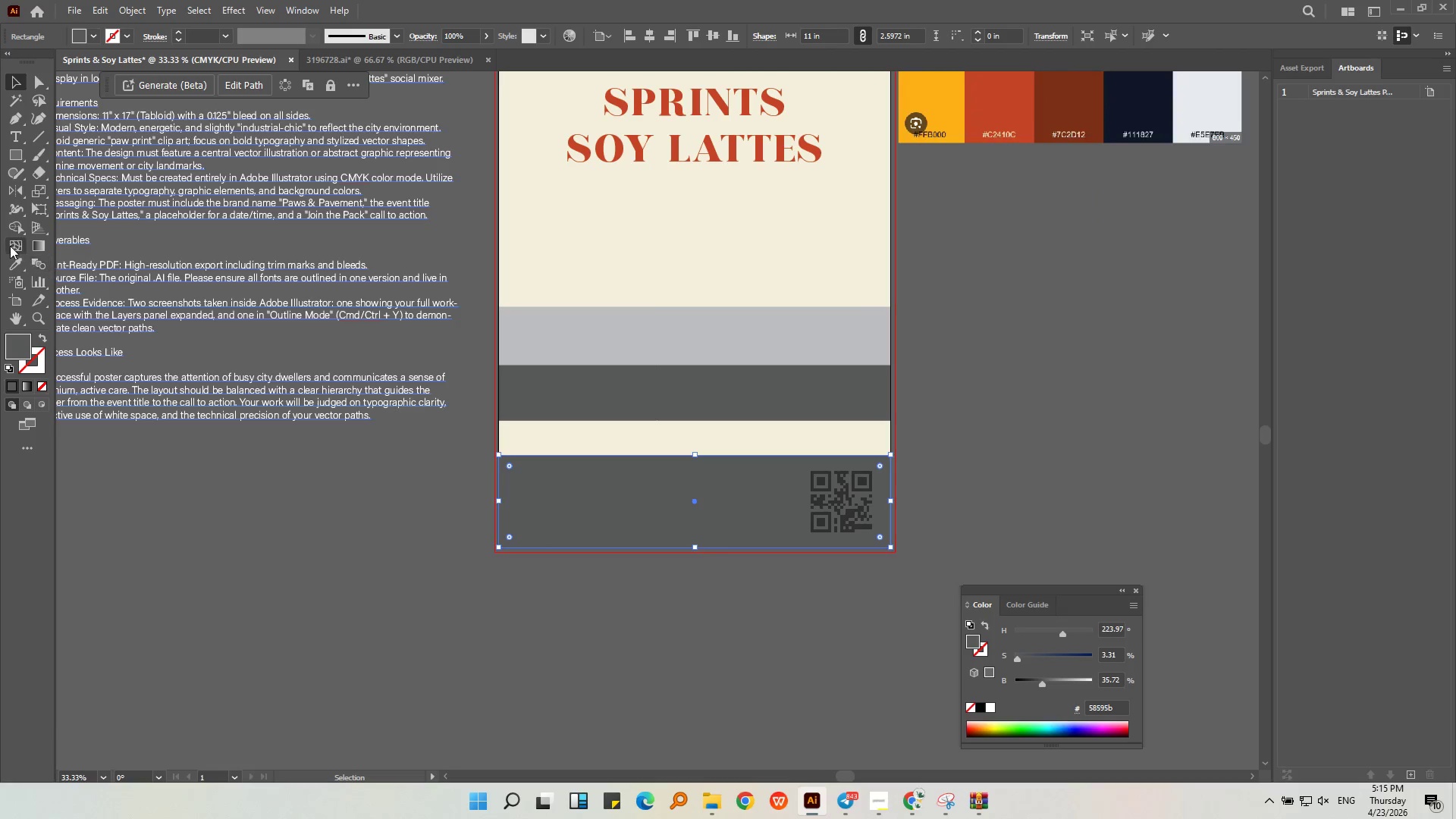 
scroll: coordinate [648, 497], scroll_direction: up, amount: 1.0
 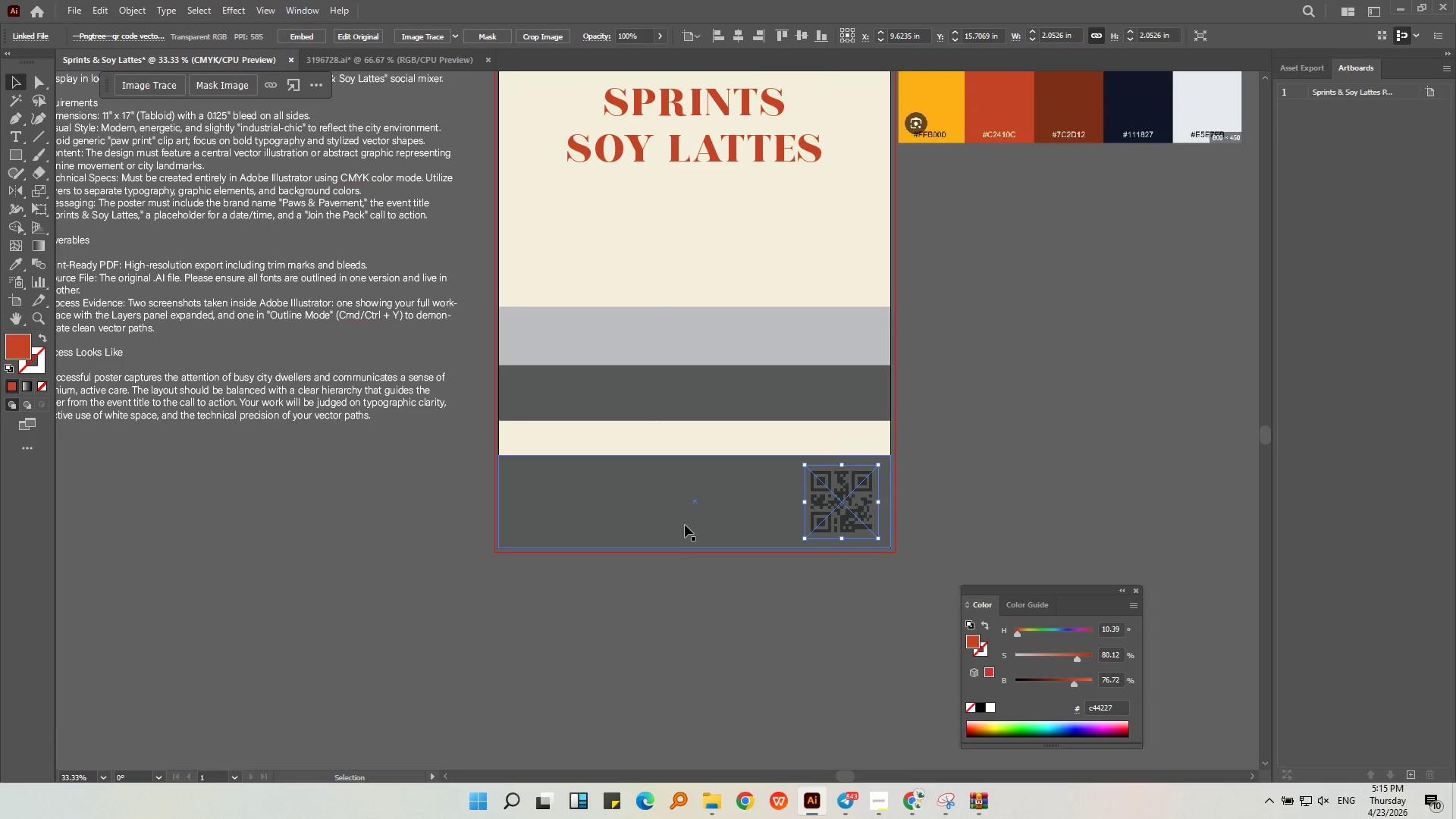 
left_click([14, 268])
 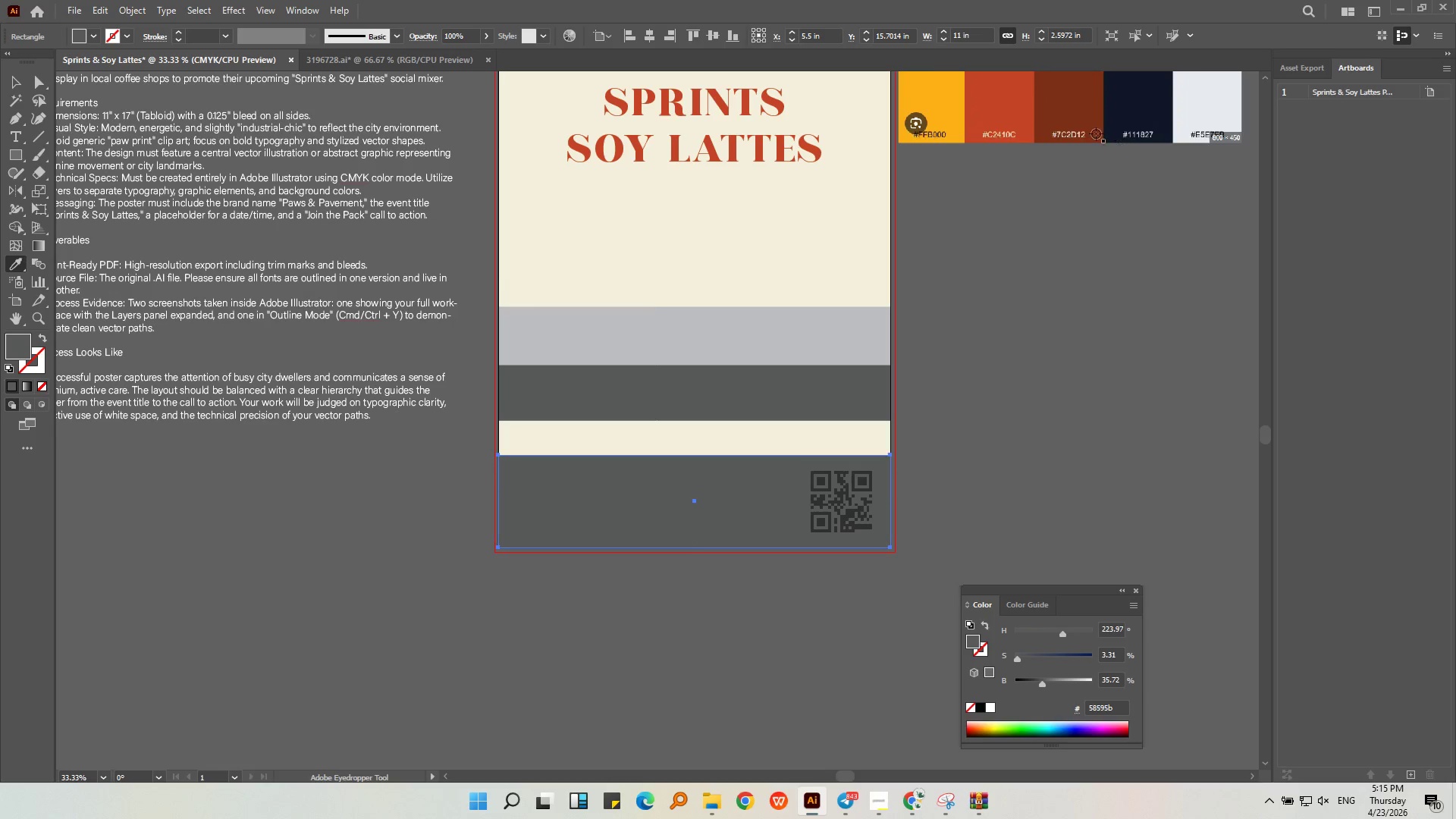 
left_click([1125, 108])
 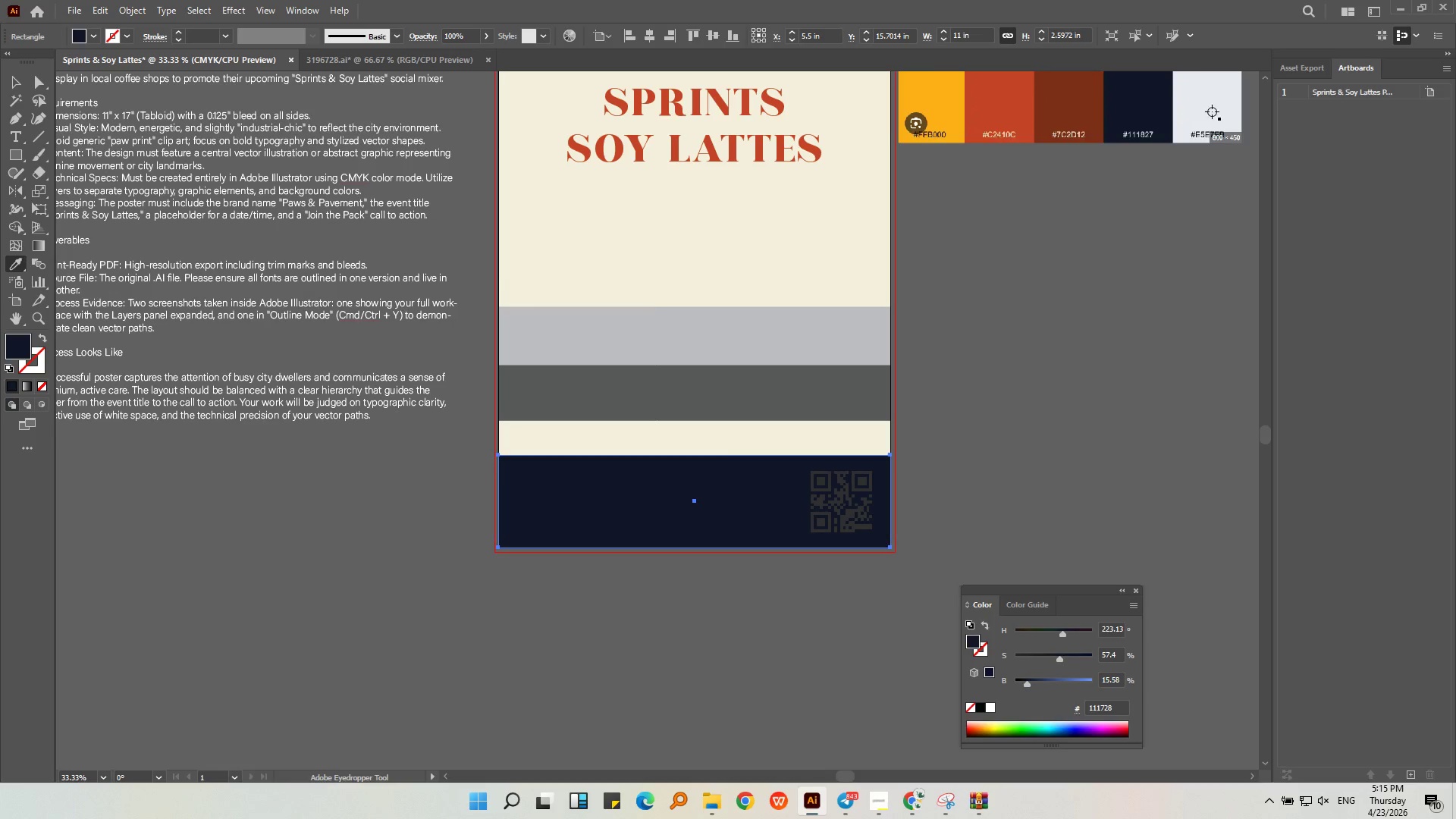 
left_click_drag(start_coordinate=[1215, 108], to_coordinate=[24, 79])
 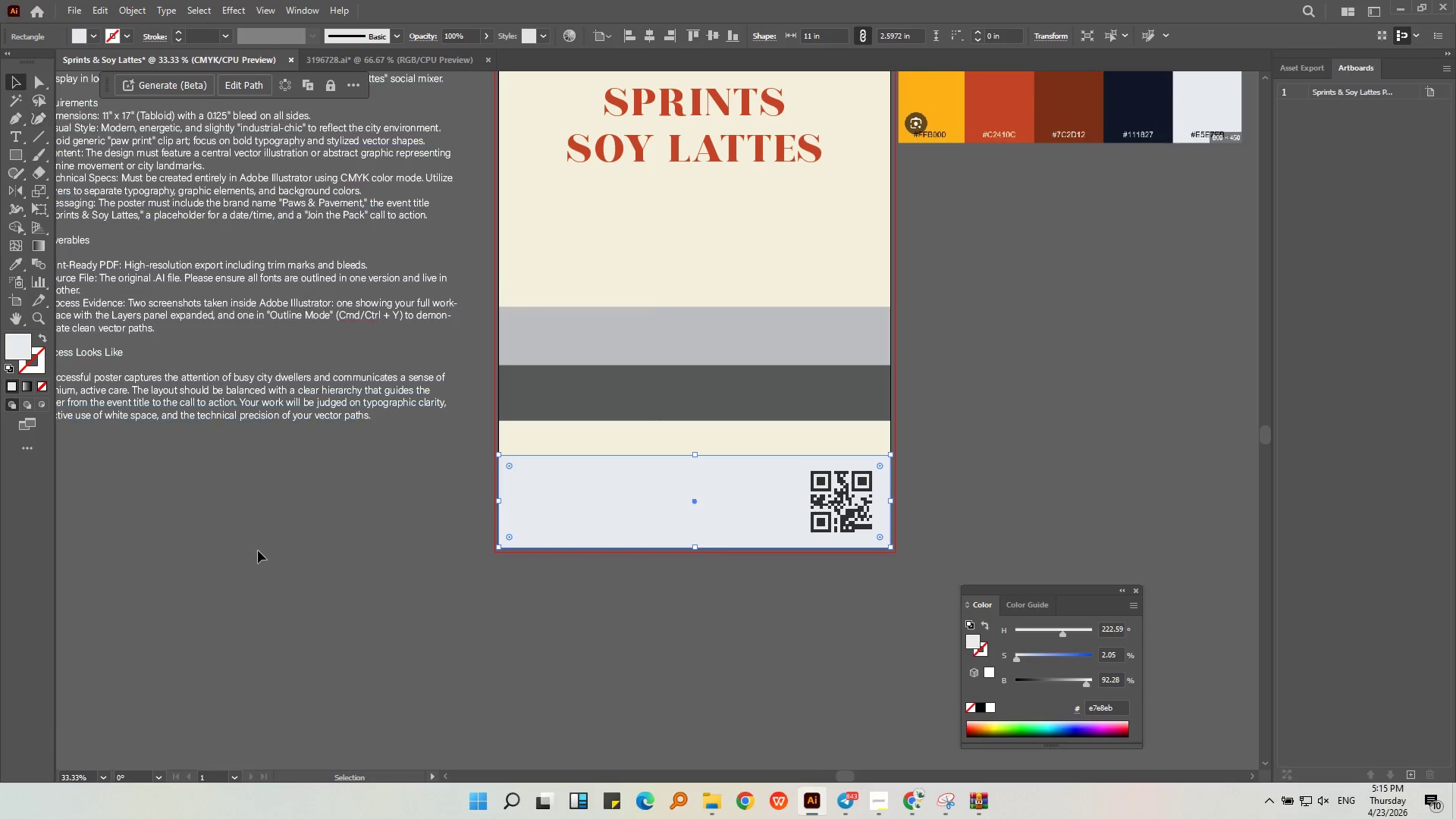 
double_click([258, 551])
 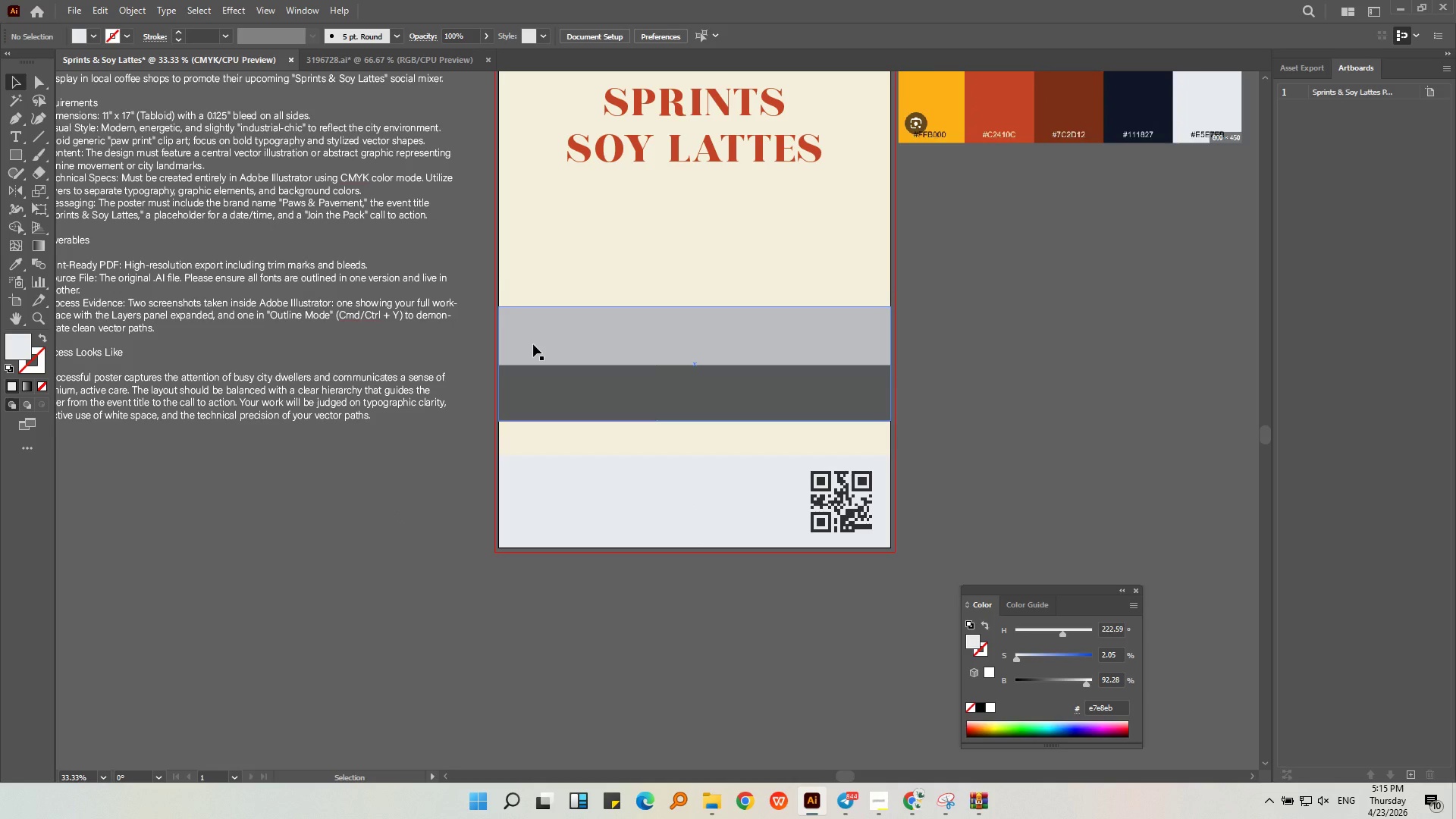 
scroll: coordinate [447, 271], scroll_direction: up, amount: 1.0
 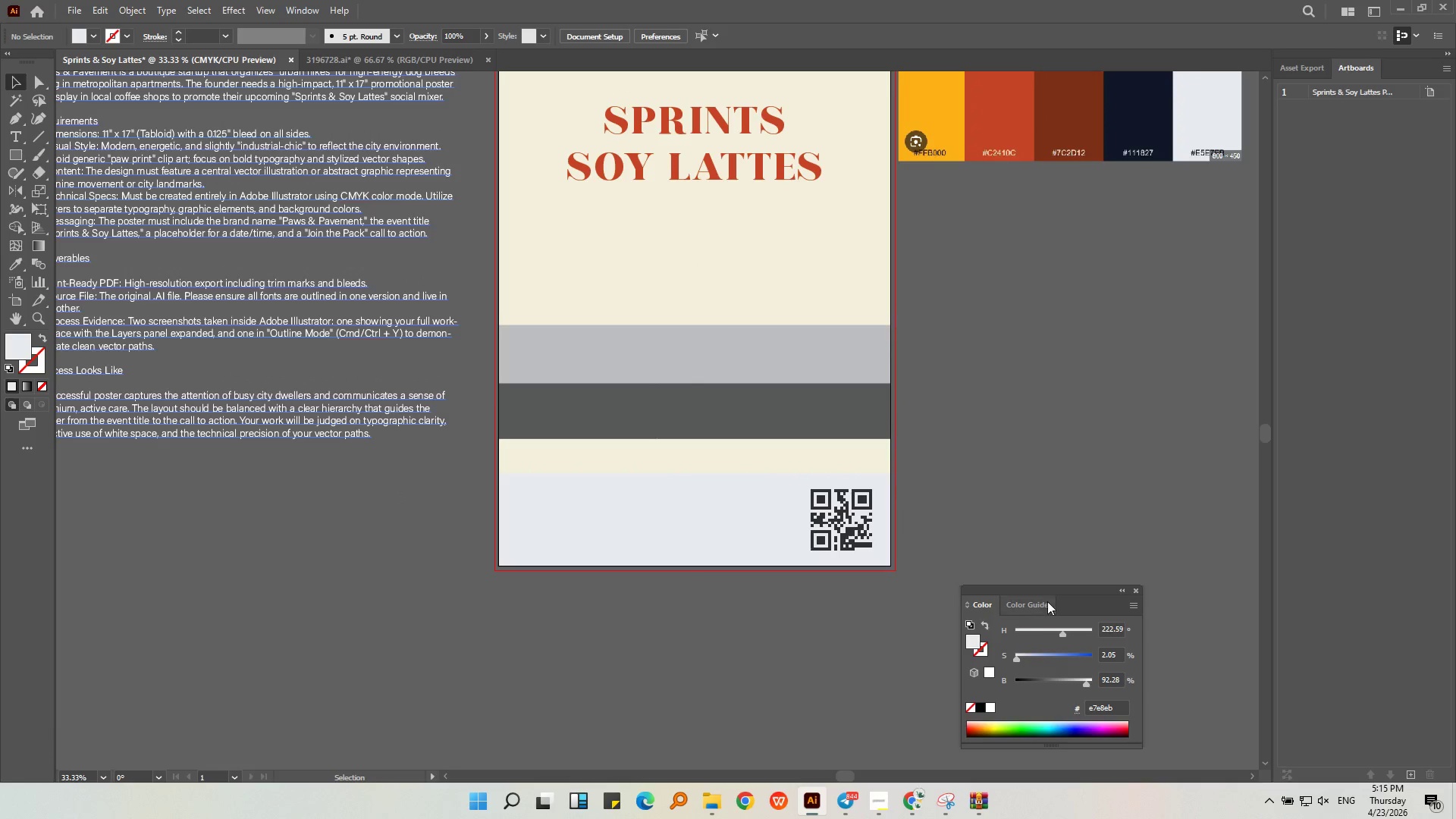 
key(Alt+AltLeft)
 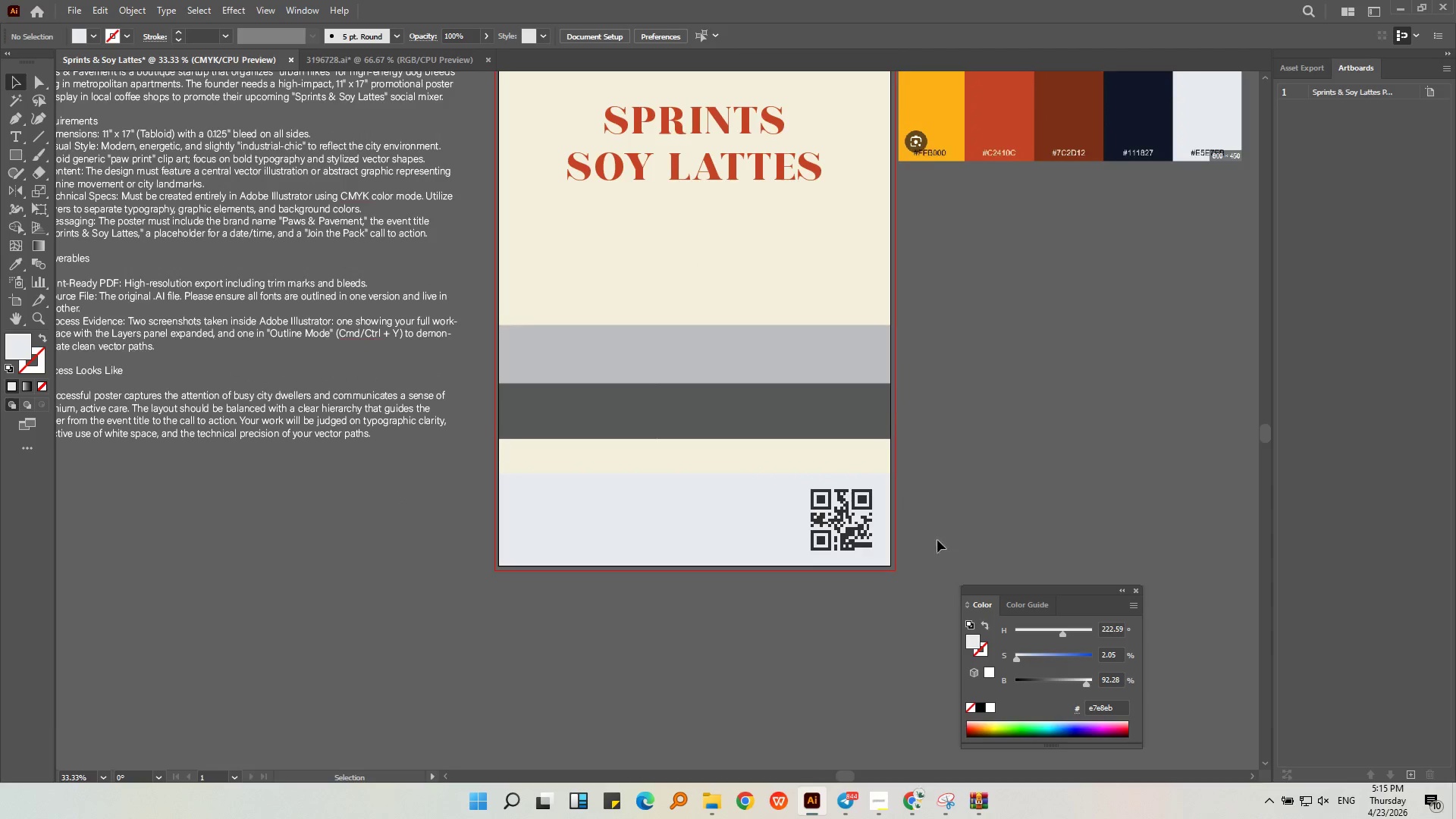 
scroll: coordinate [929, 536], scroll_direction: up, amount: 1.0
 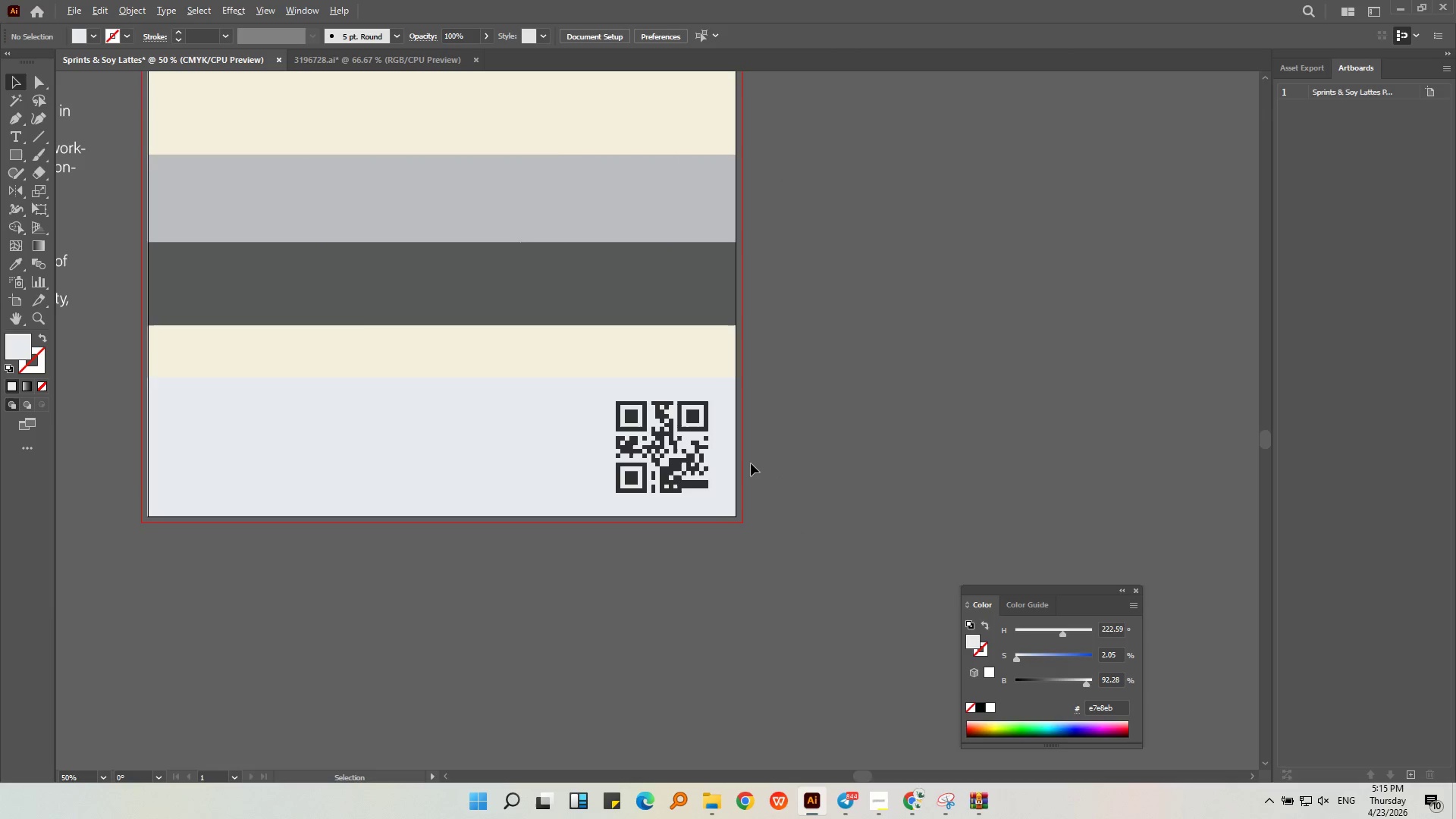 
left_click_drag(start_coordinate=[608, 465], to_coordinate=[916, 475])
 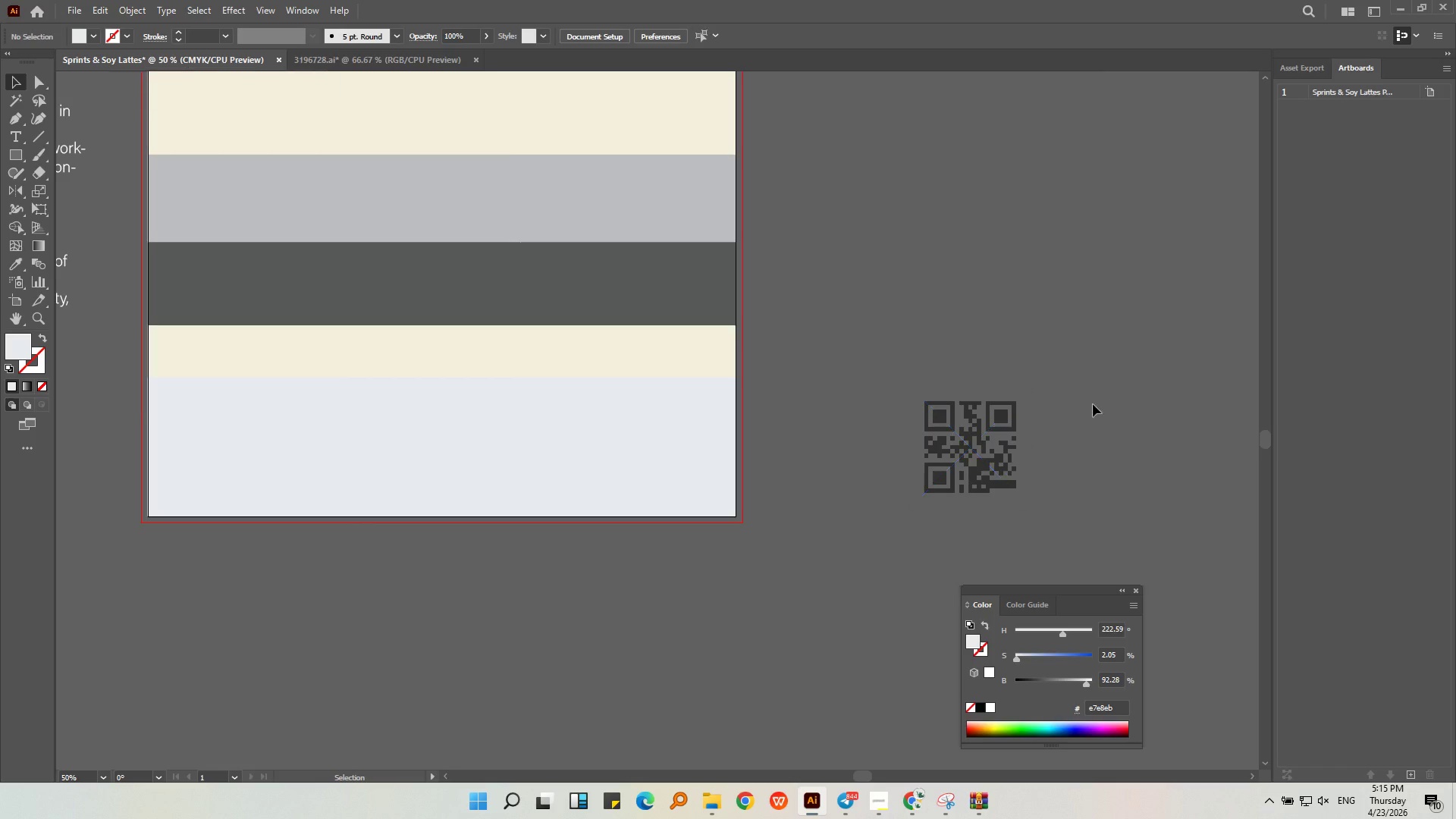 
hold_key(key=ShiftLeft, duration=0.34)
 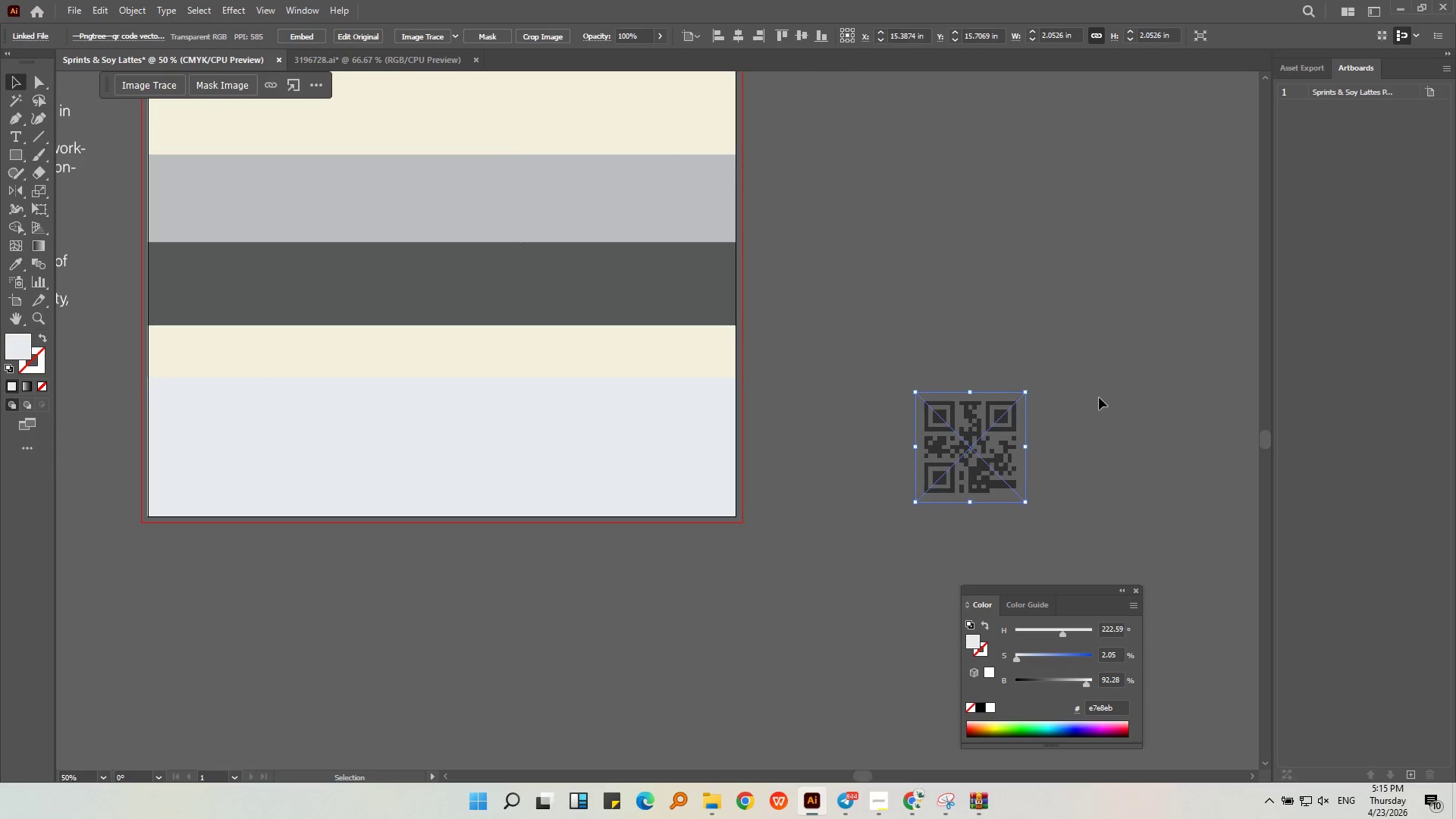 
key(Alt+AltLeft)
 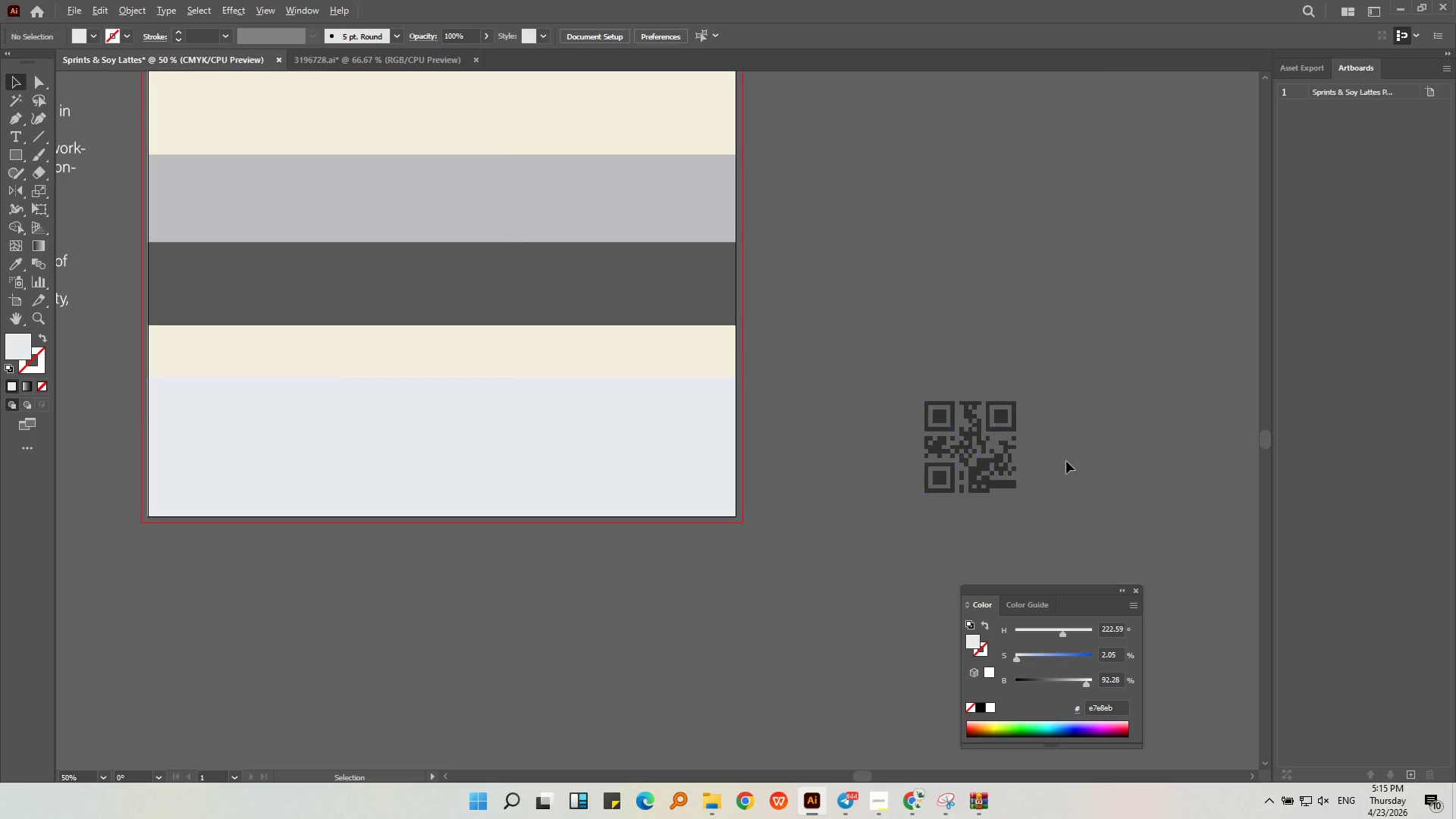 
scroll: coordinate [1066, 461], scroll_direction: up, amount: 1.0
 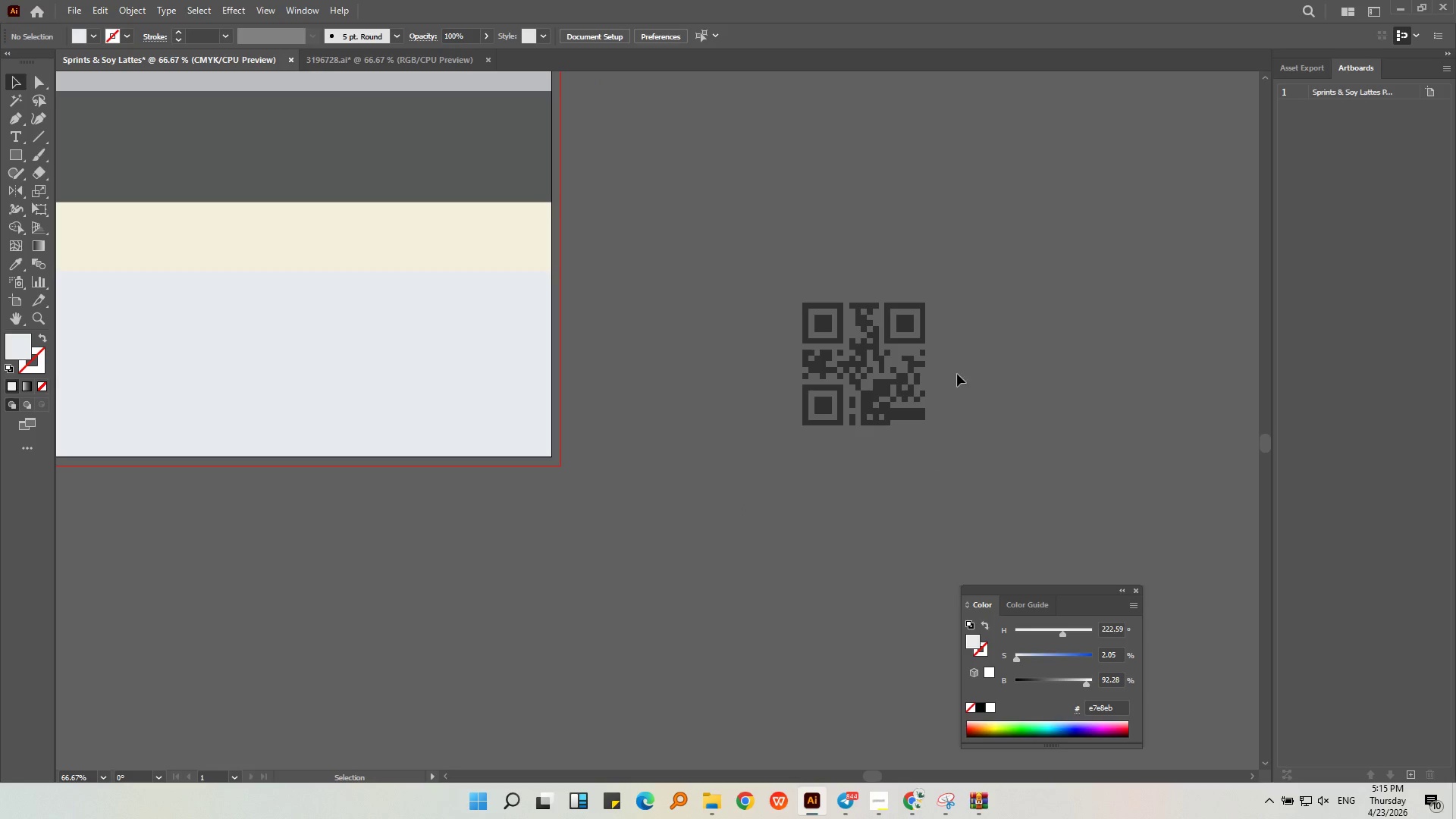 
left_click([893, 375])
 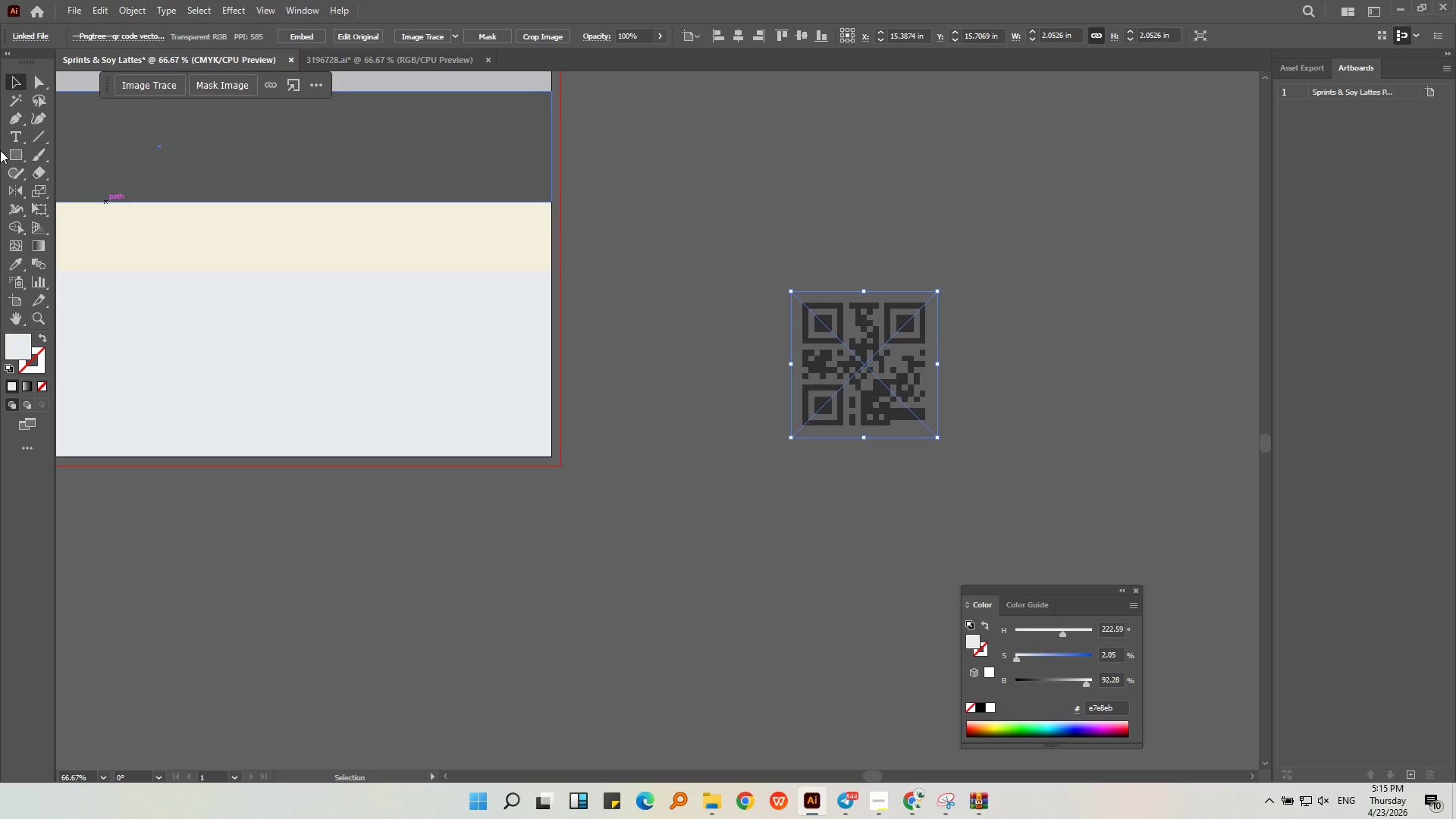 
left_click([12, 152])
 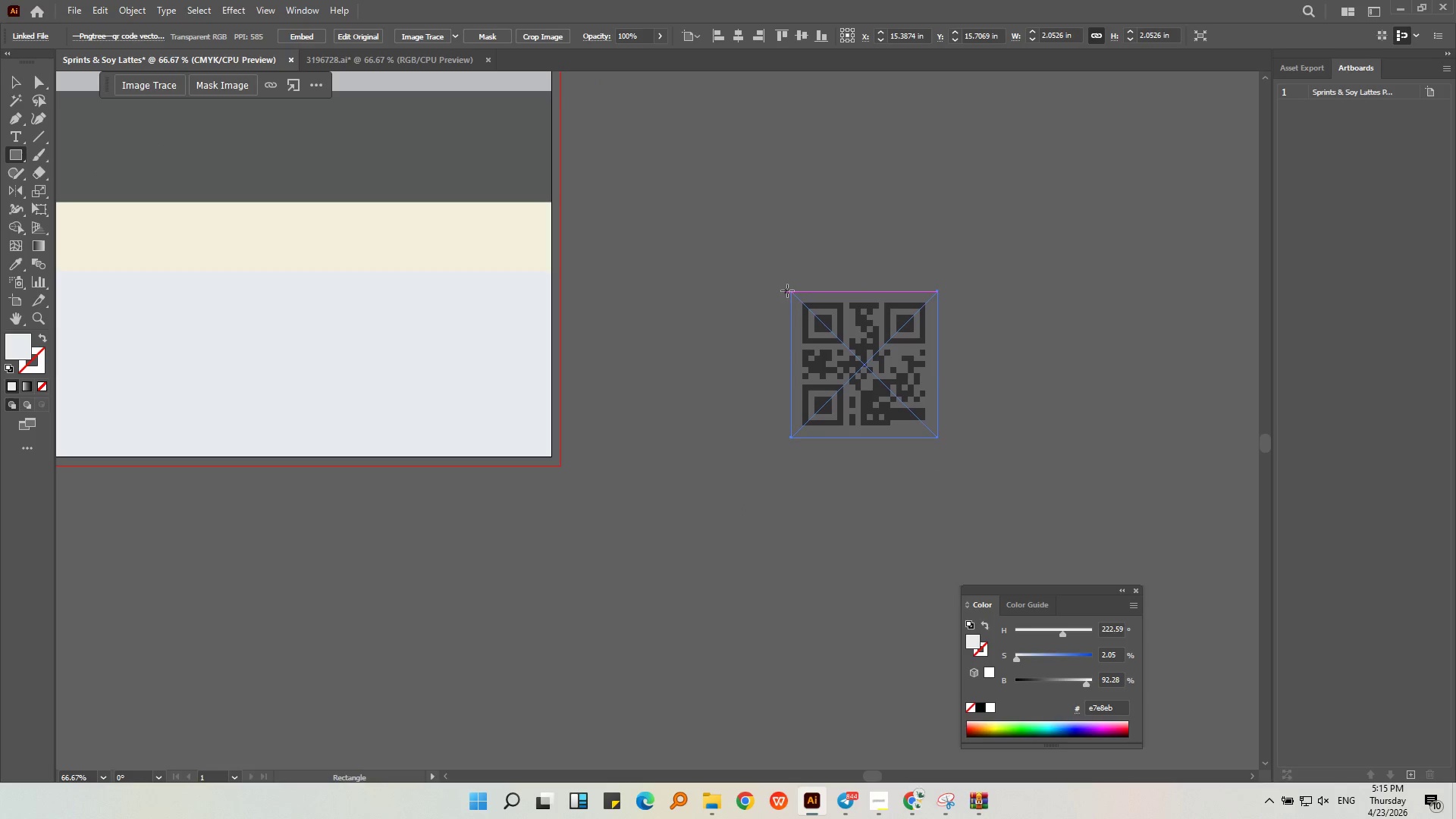 
left_click_drag(start_coordinate=[792, 290], to_coordinate=[932, 433])
 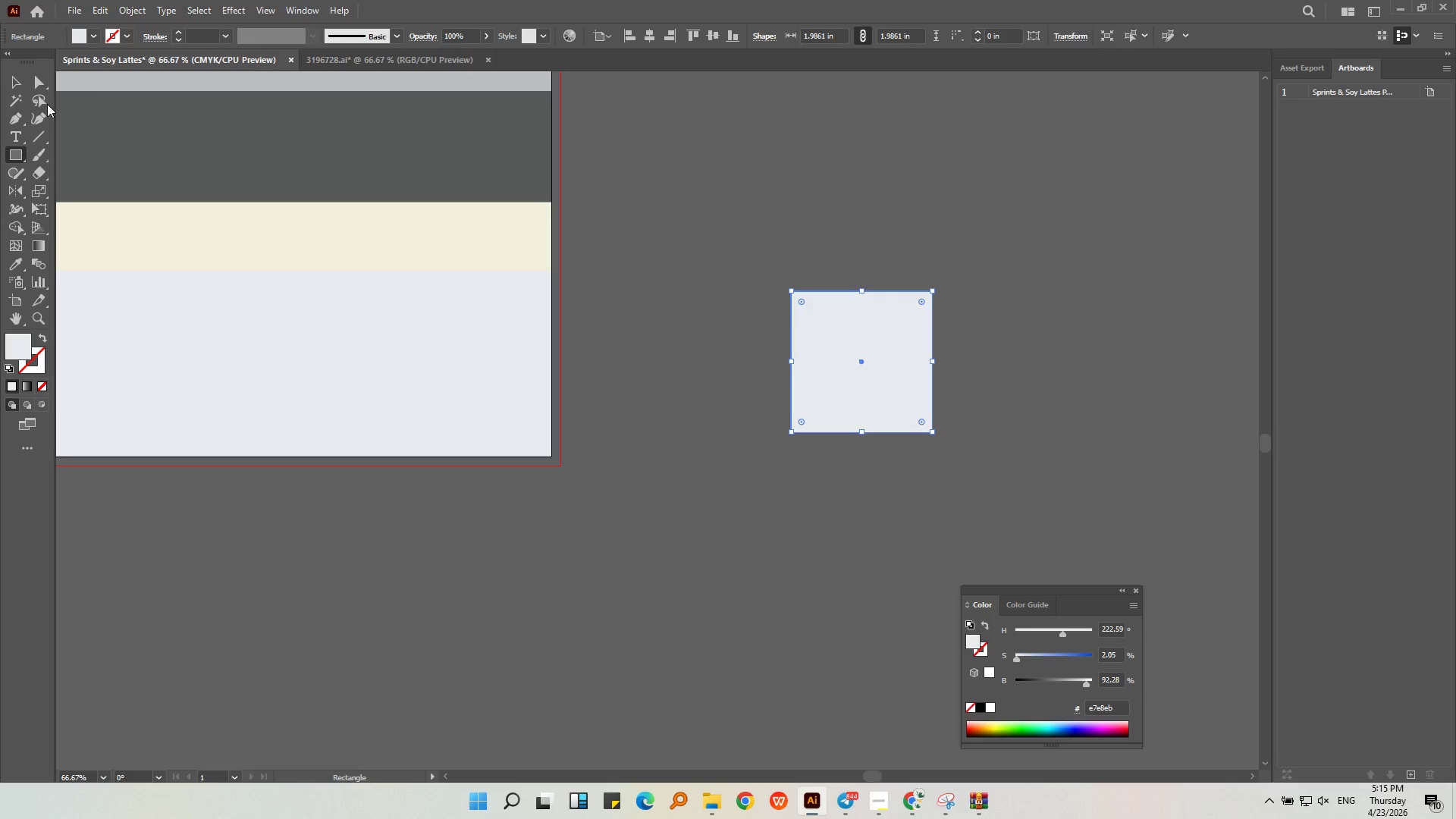 
left_click([21, 80])
 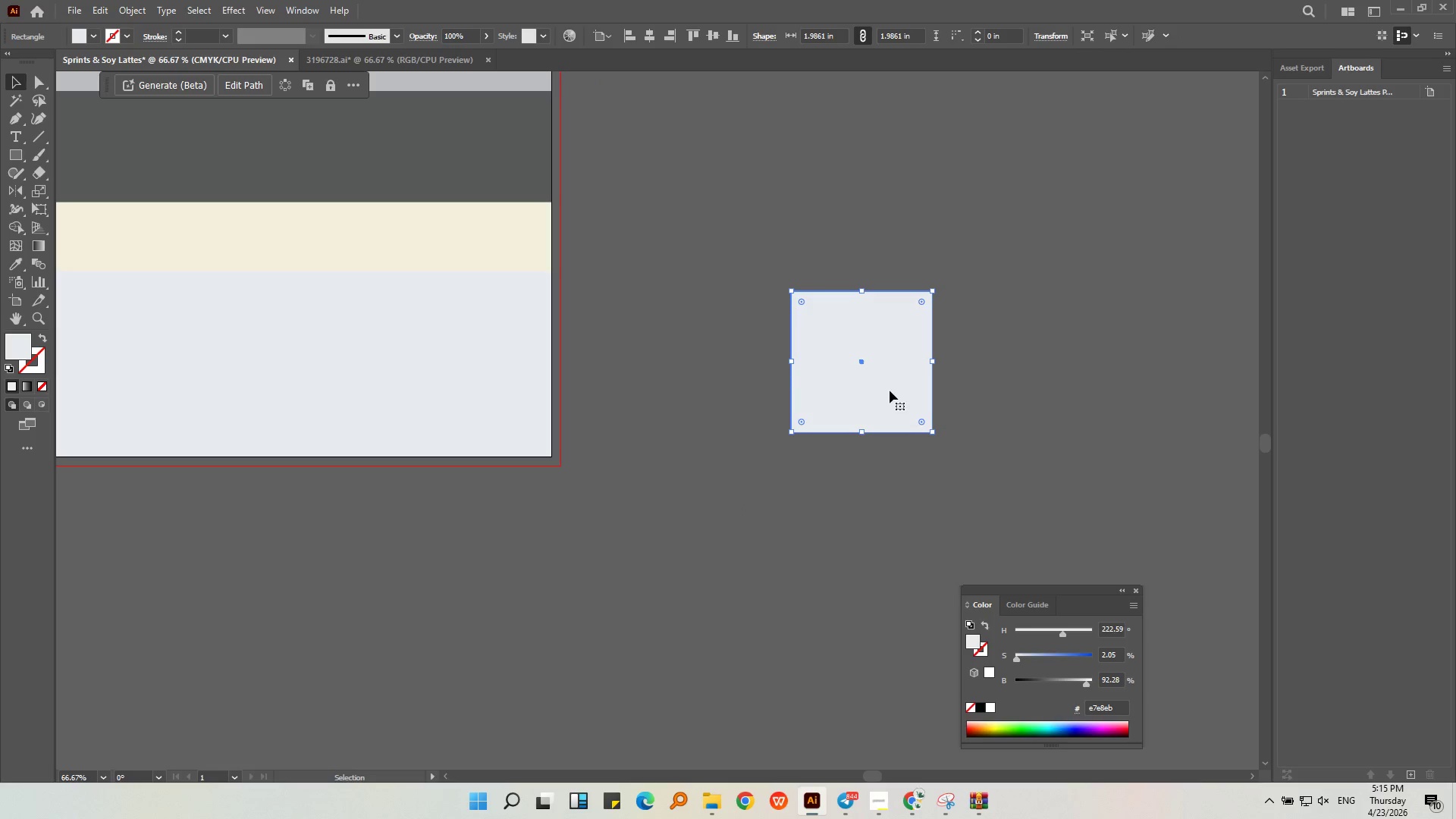 
right_click([888, 378])
 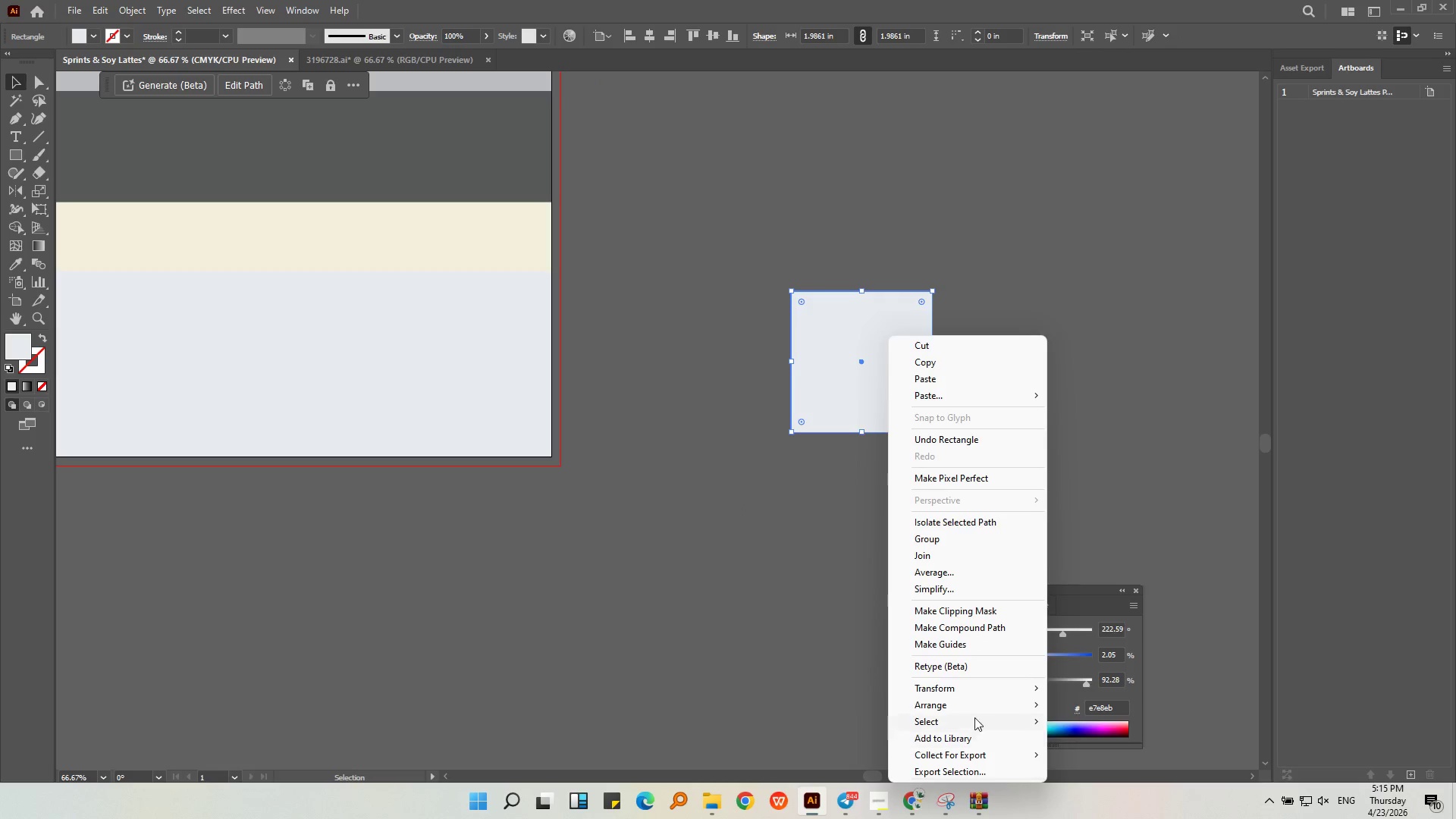 
left_click([974, 711])
 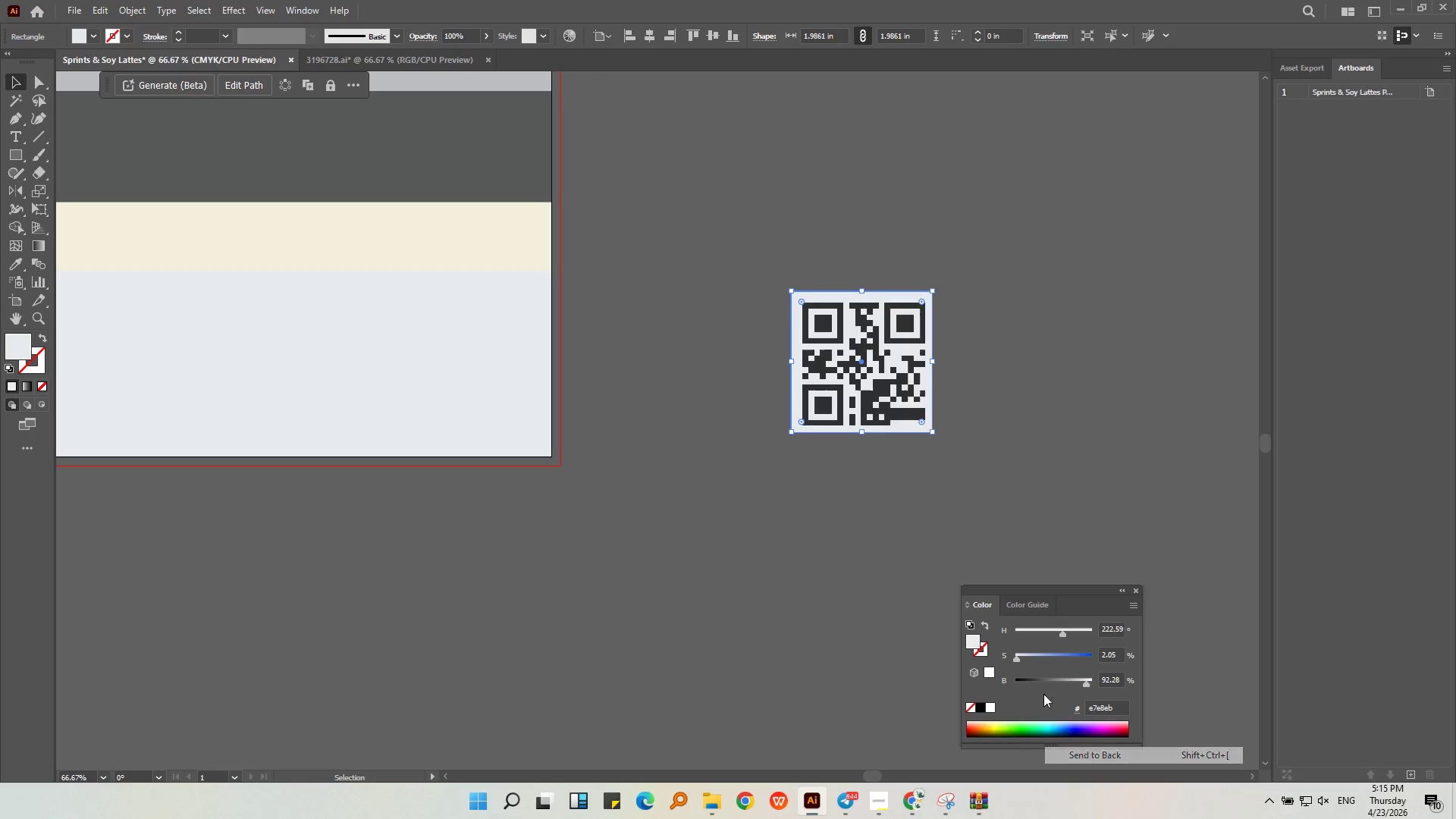 
double_click([1024, 384])
 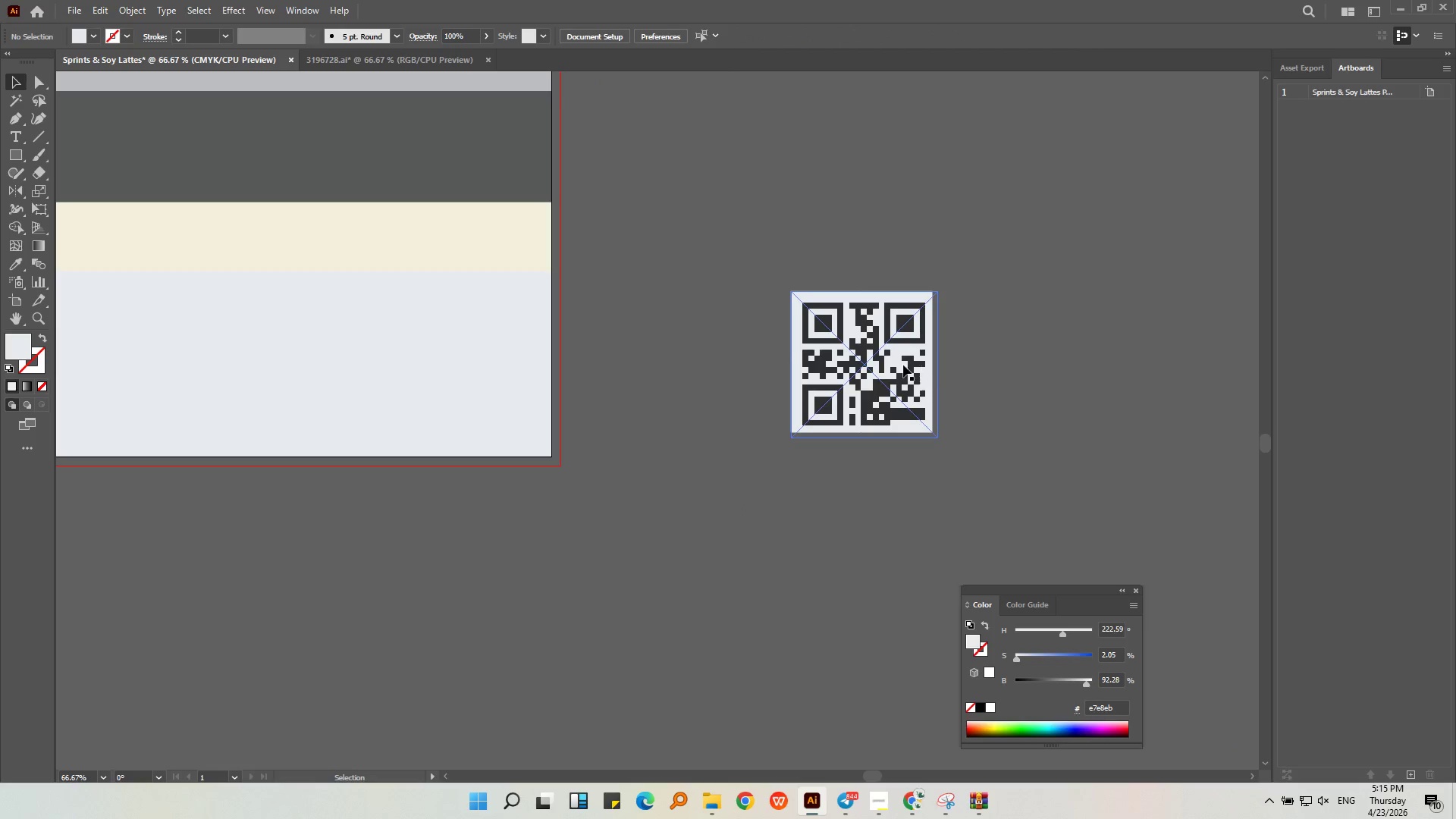 
triple_click([900, 365])
 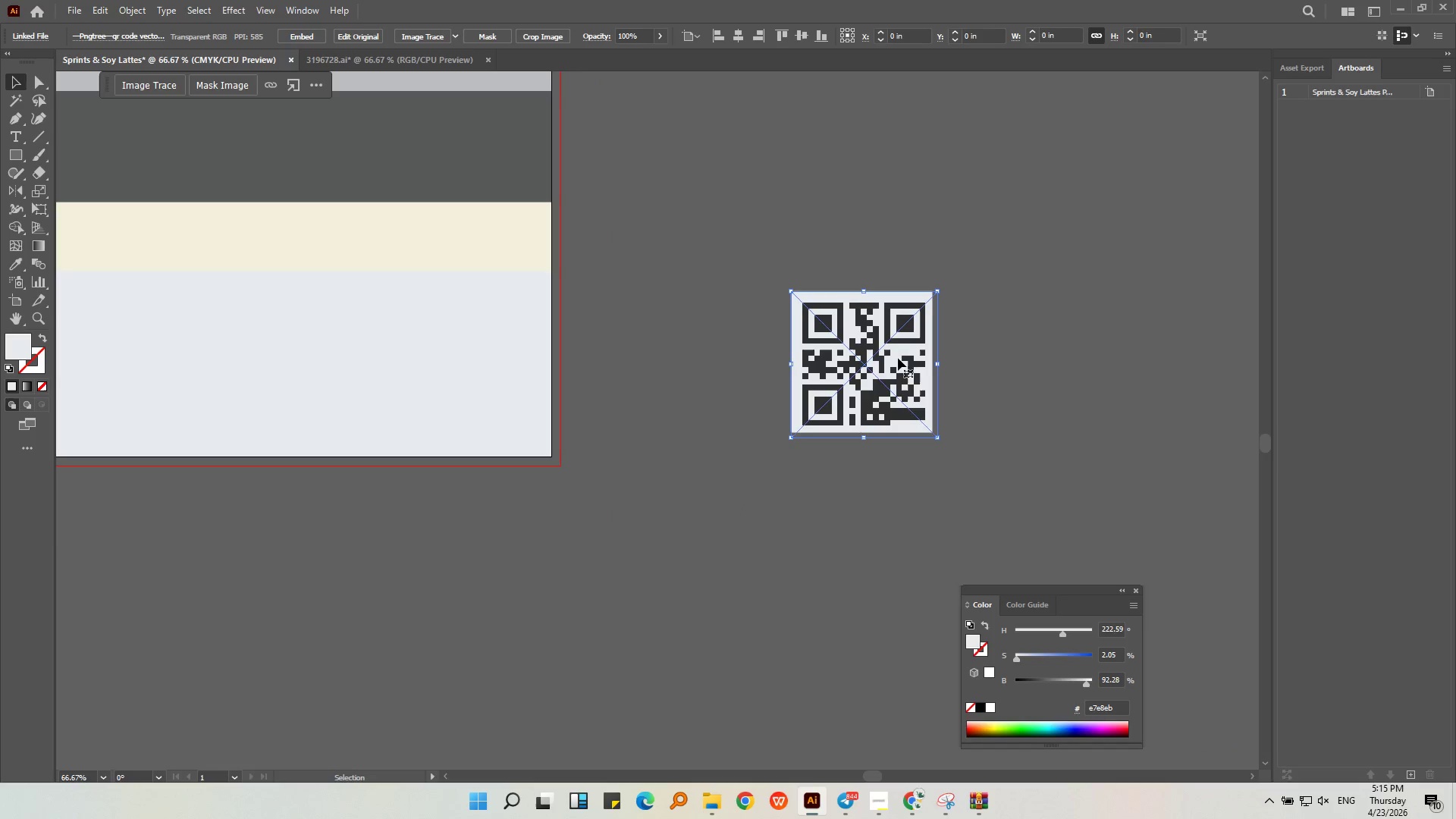 
key(Alt+AltLeft)
 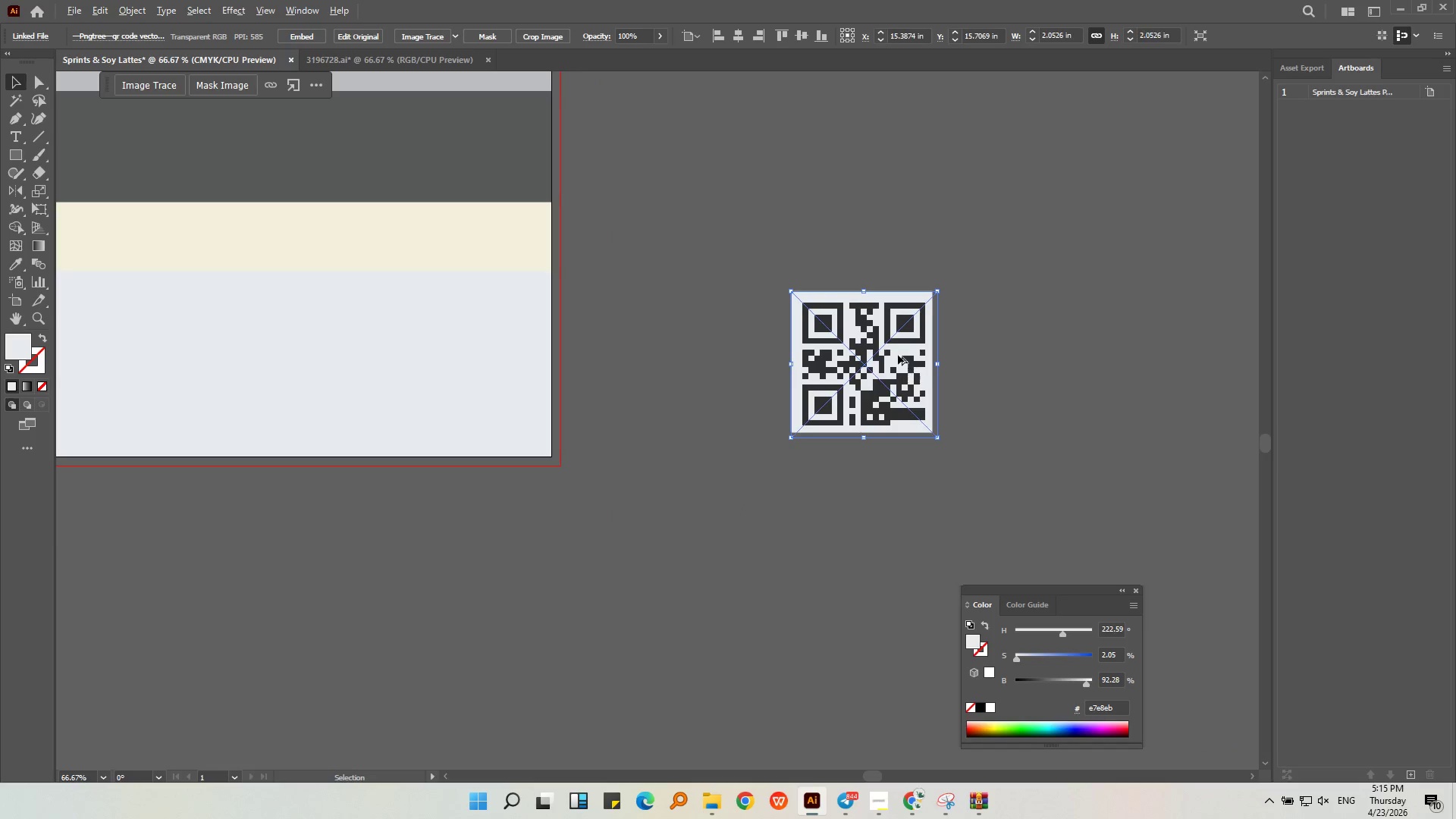 
scroll: coordinate [898, 355], scroll_direction: up, amount: 3.0
 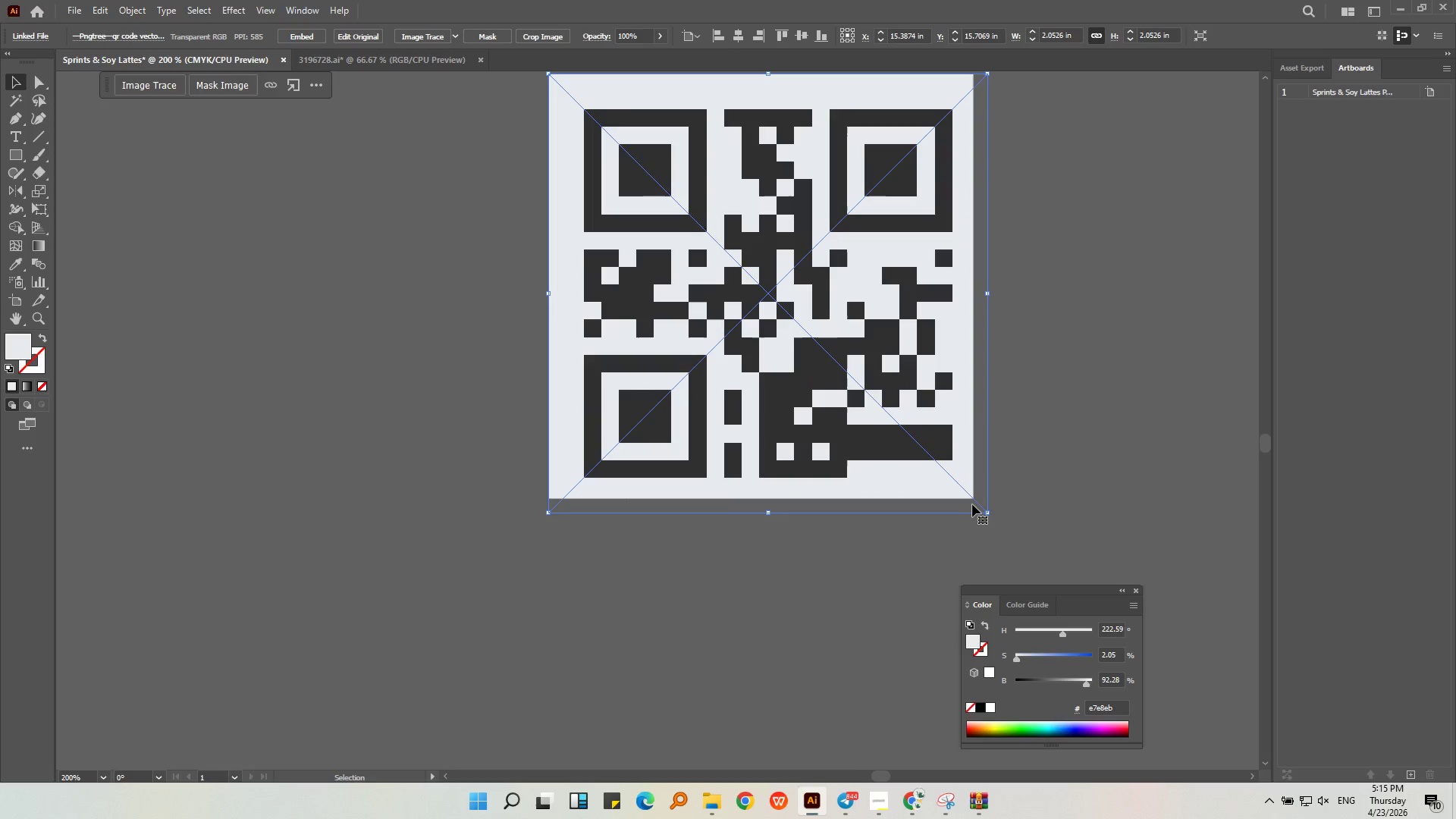 
left_click_drag(start_coordinate=[988, 513], to_coordinate=[974, 500])
 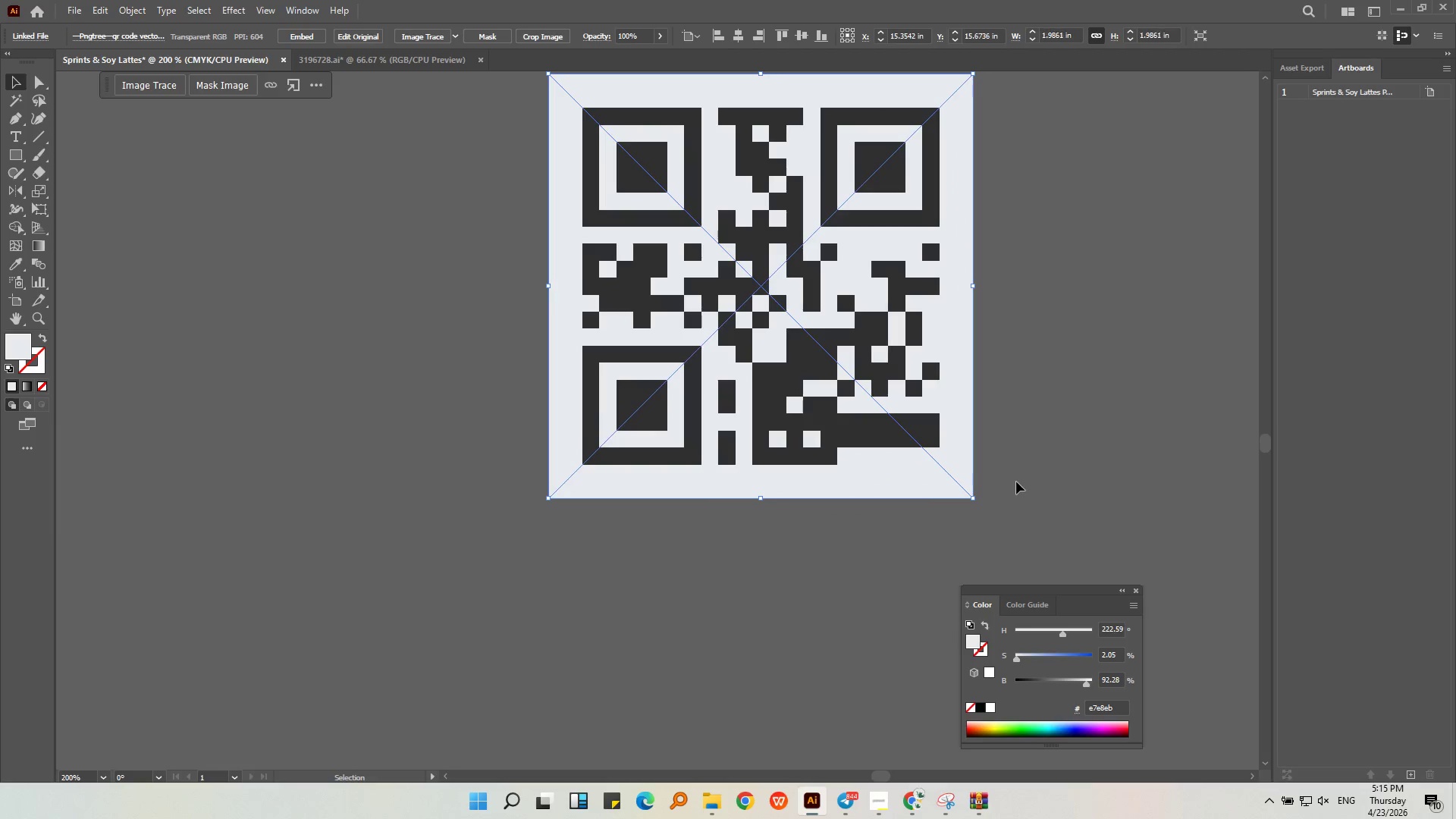 
left_click([1016, 482])
 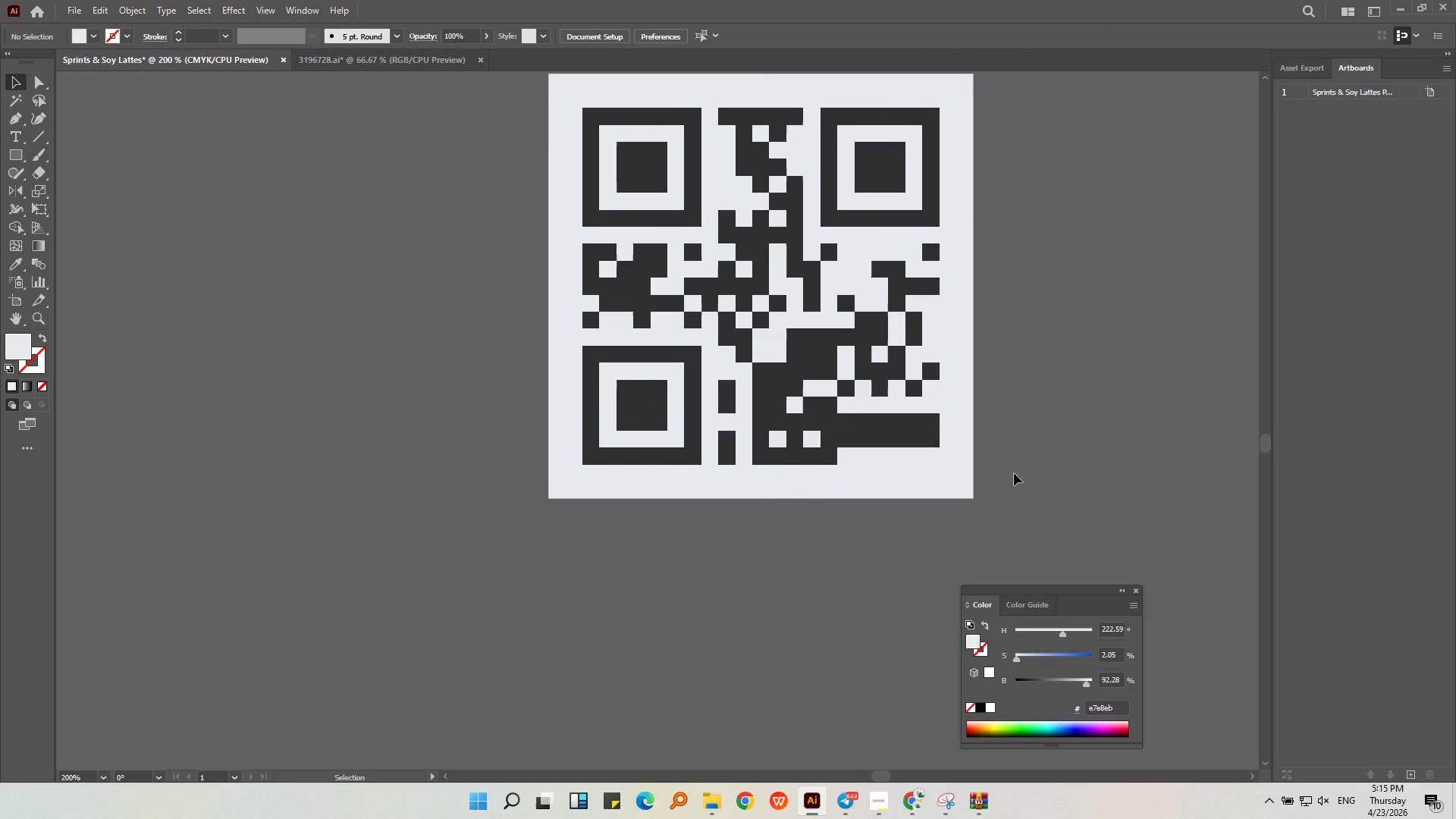 
key(Alt+AltLeft)
 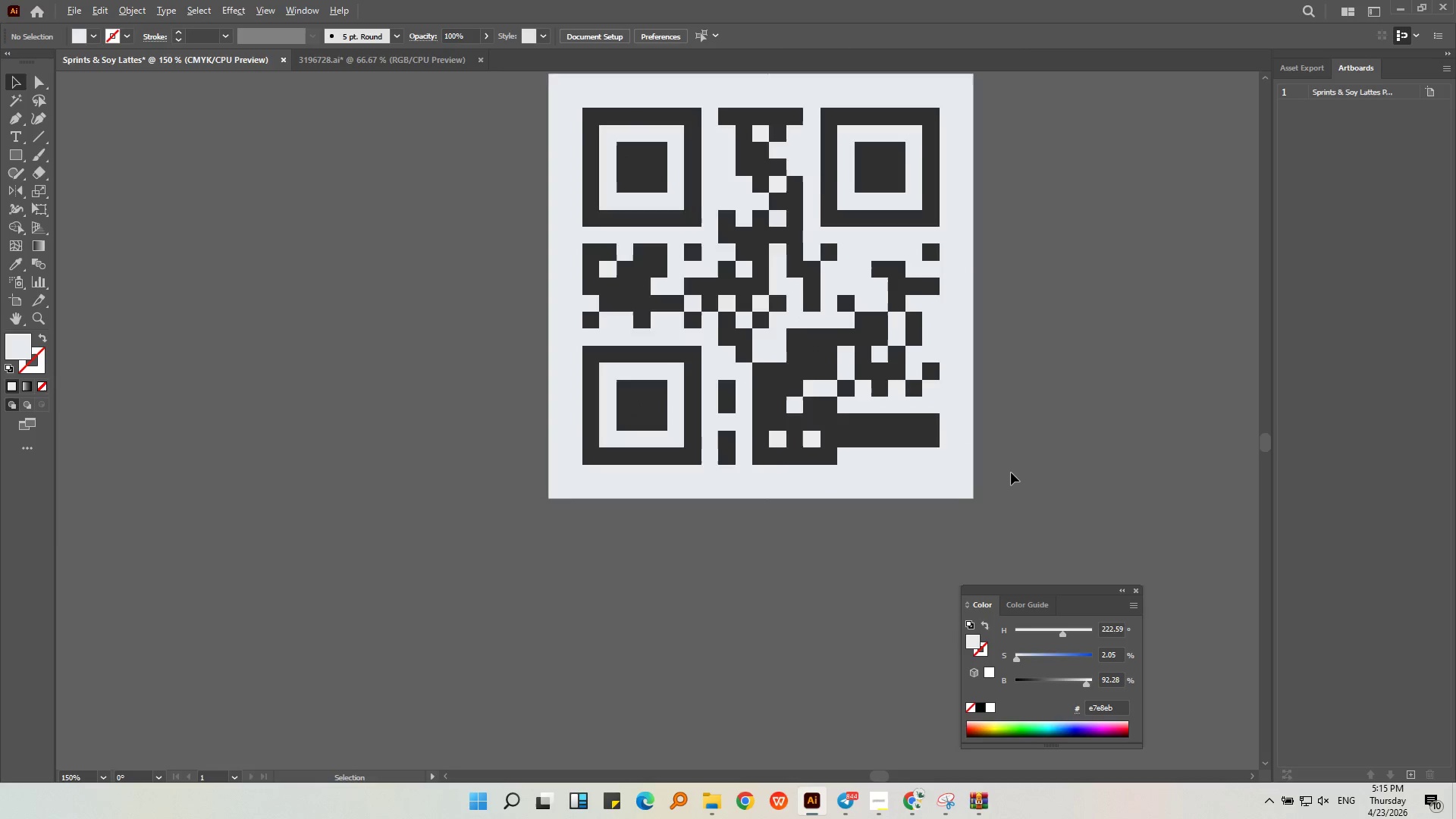 
left_click([1025, 471])
 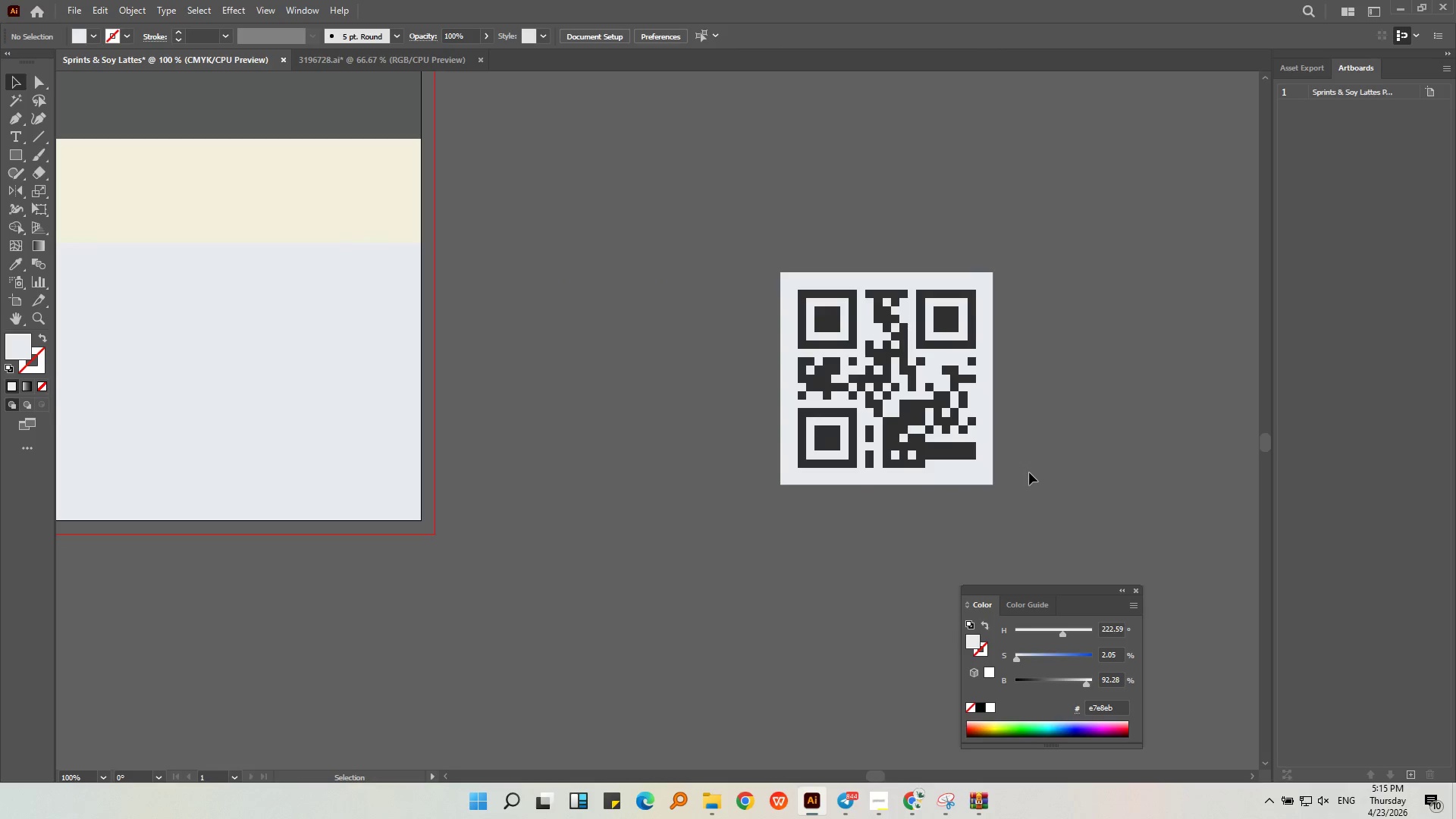 
scroll: coordinate [1011, 472], scroll_direction: down, amount: 2.0
 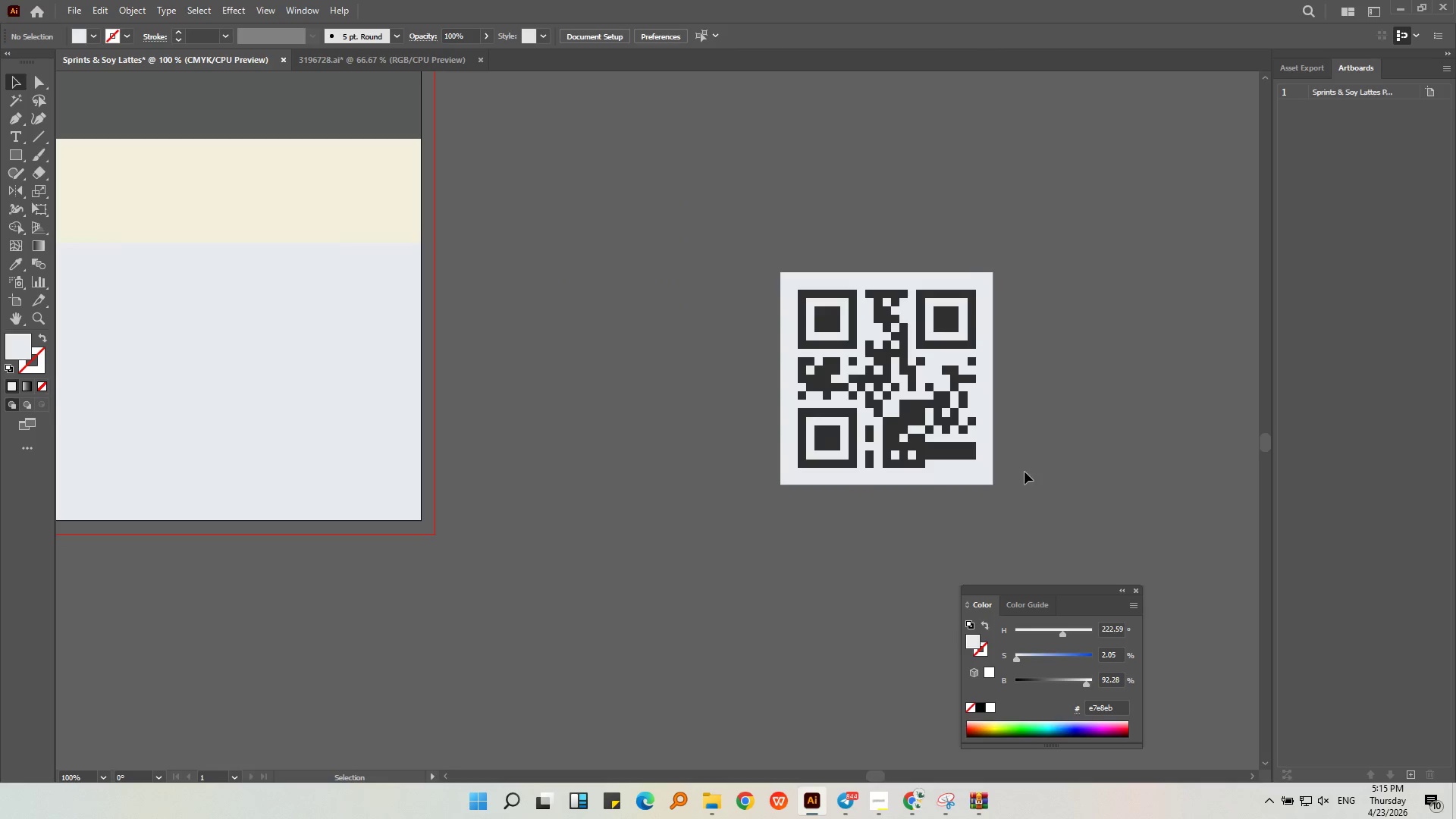 
left_click_drag(start_coordinate=[1040, 476], to_coordinate=[810, 358])
 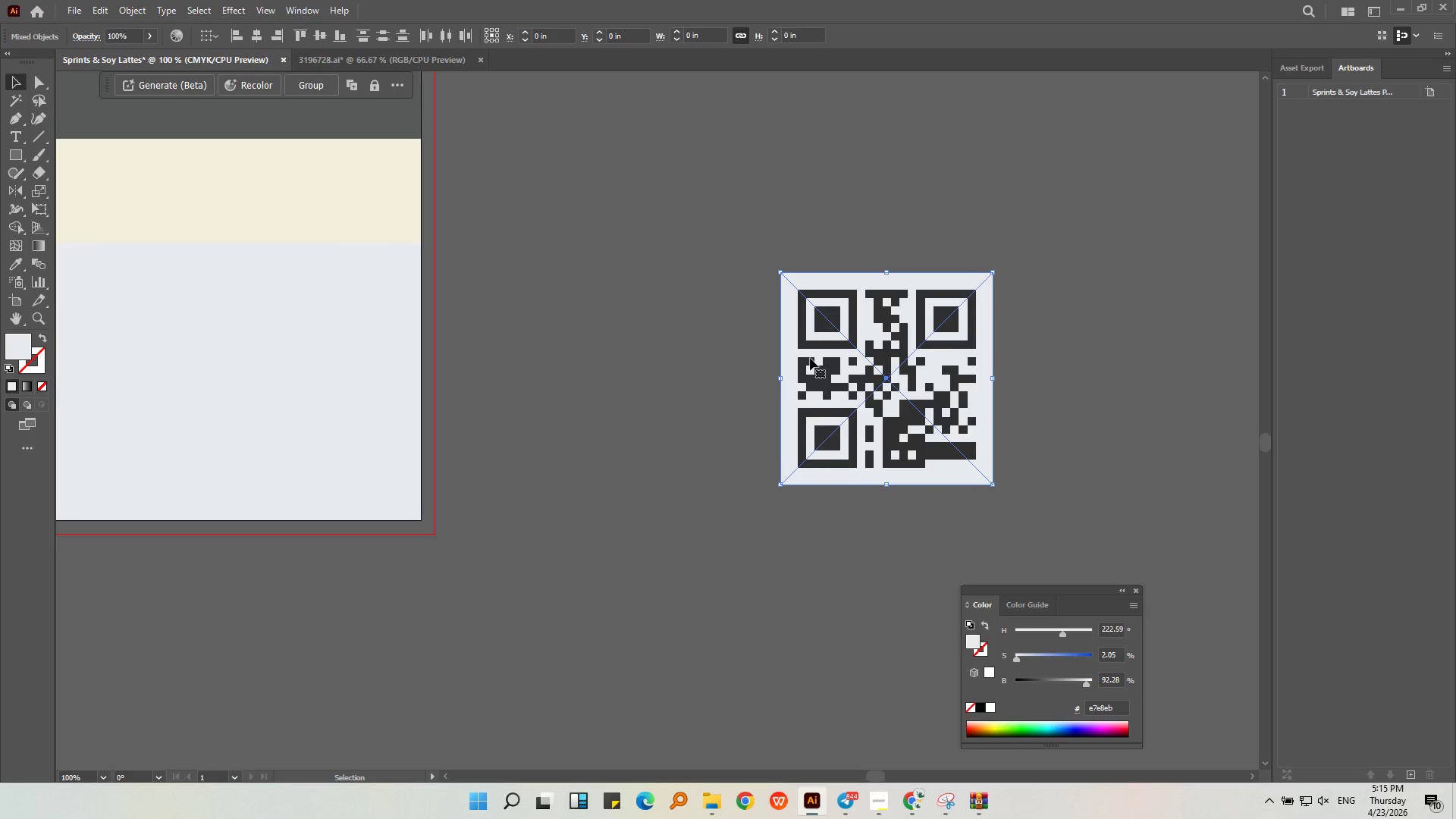 
key(Alt+AltLeft)
 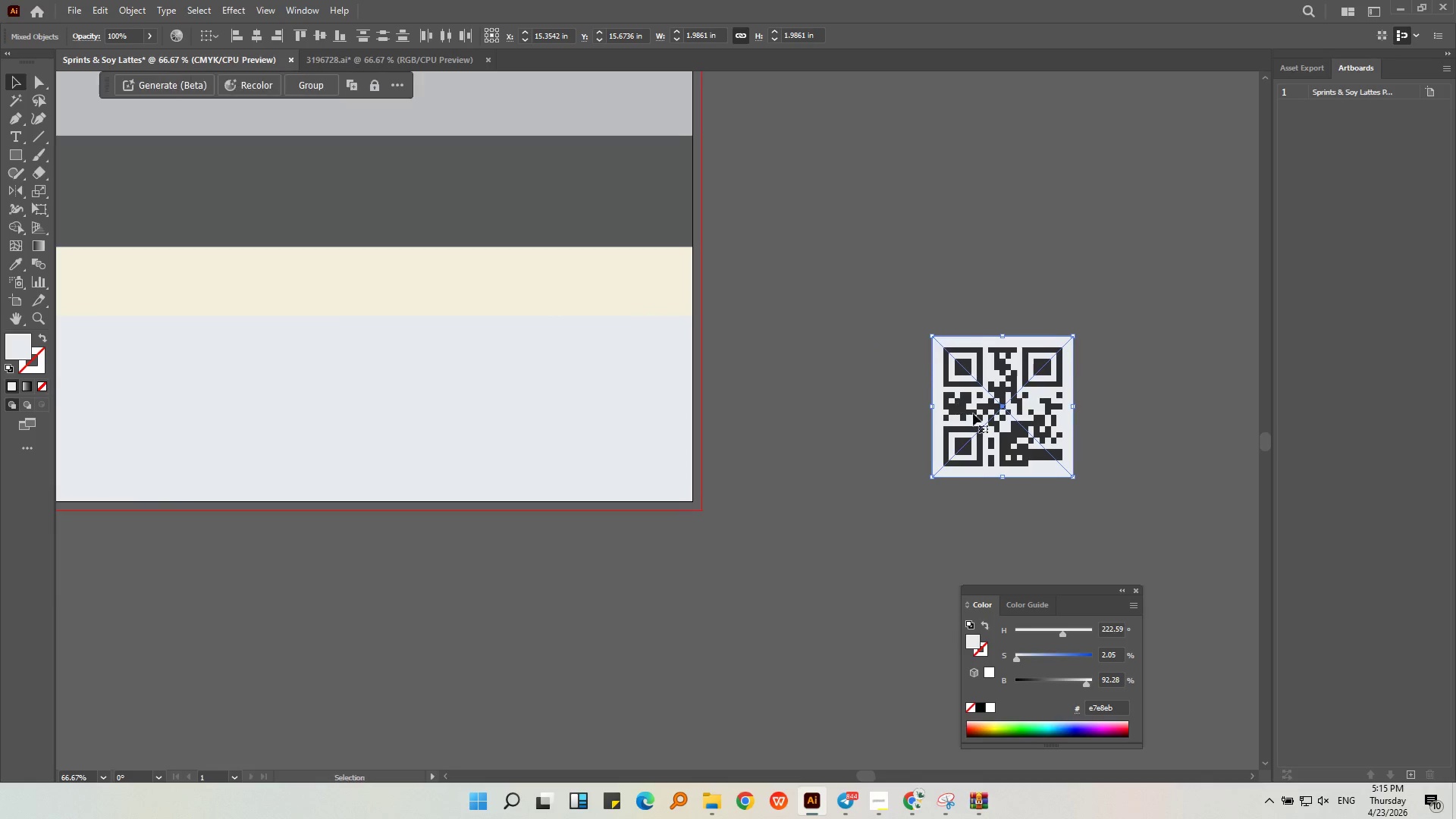 
scroll: coordinate [810, 359], scroll_direction: down, amount: 2.0
 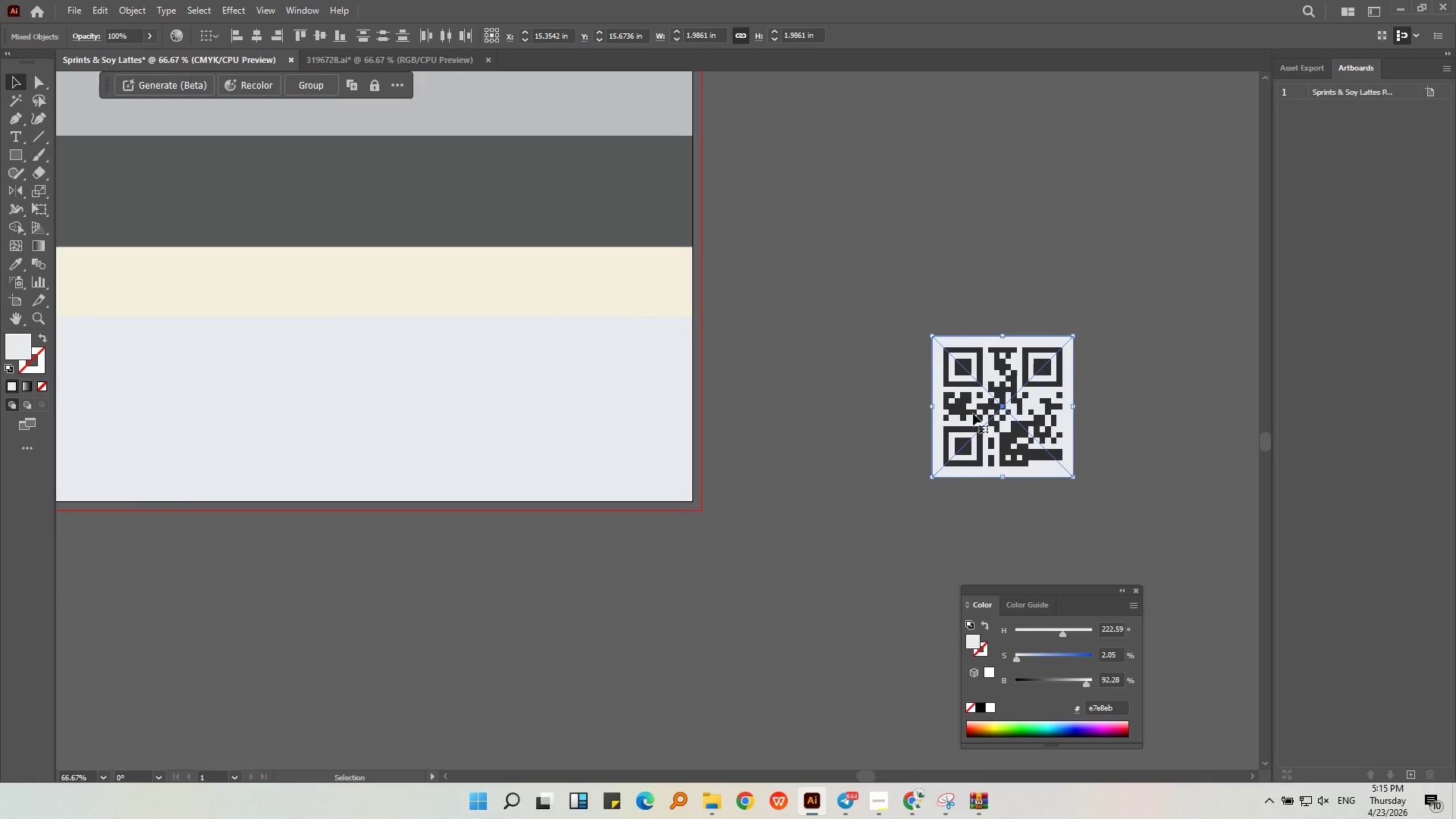 
left_click_drag(start_coordinate=[984, 420], to_coordinate=[576, 421])
 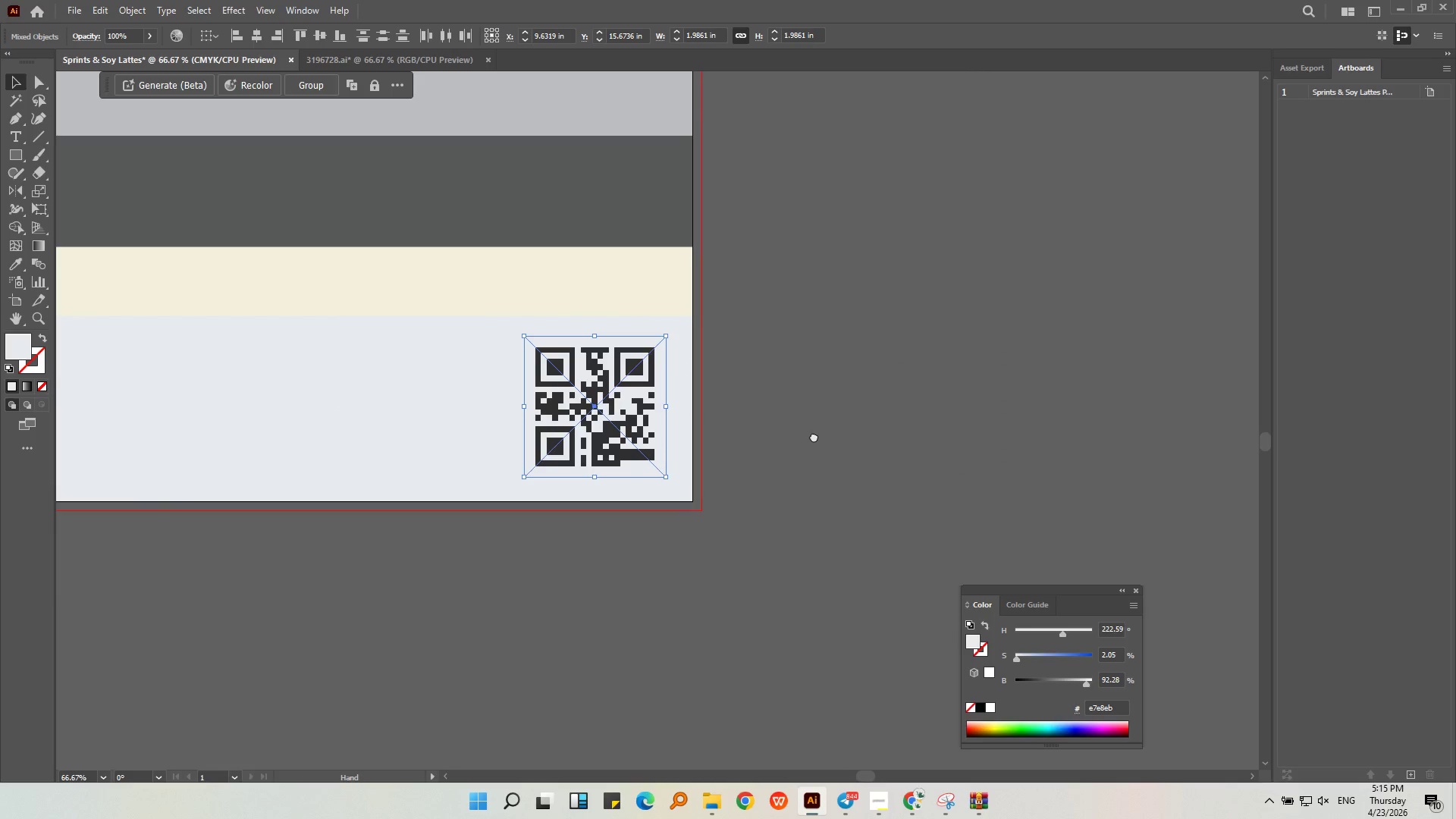 
middle_click([814, 436])
 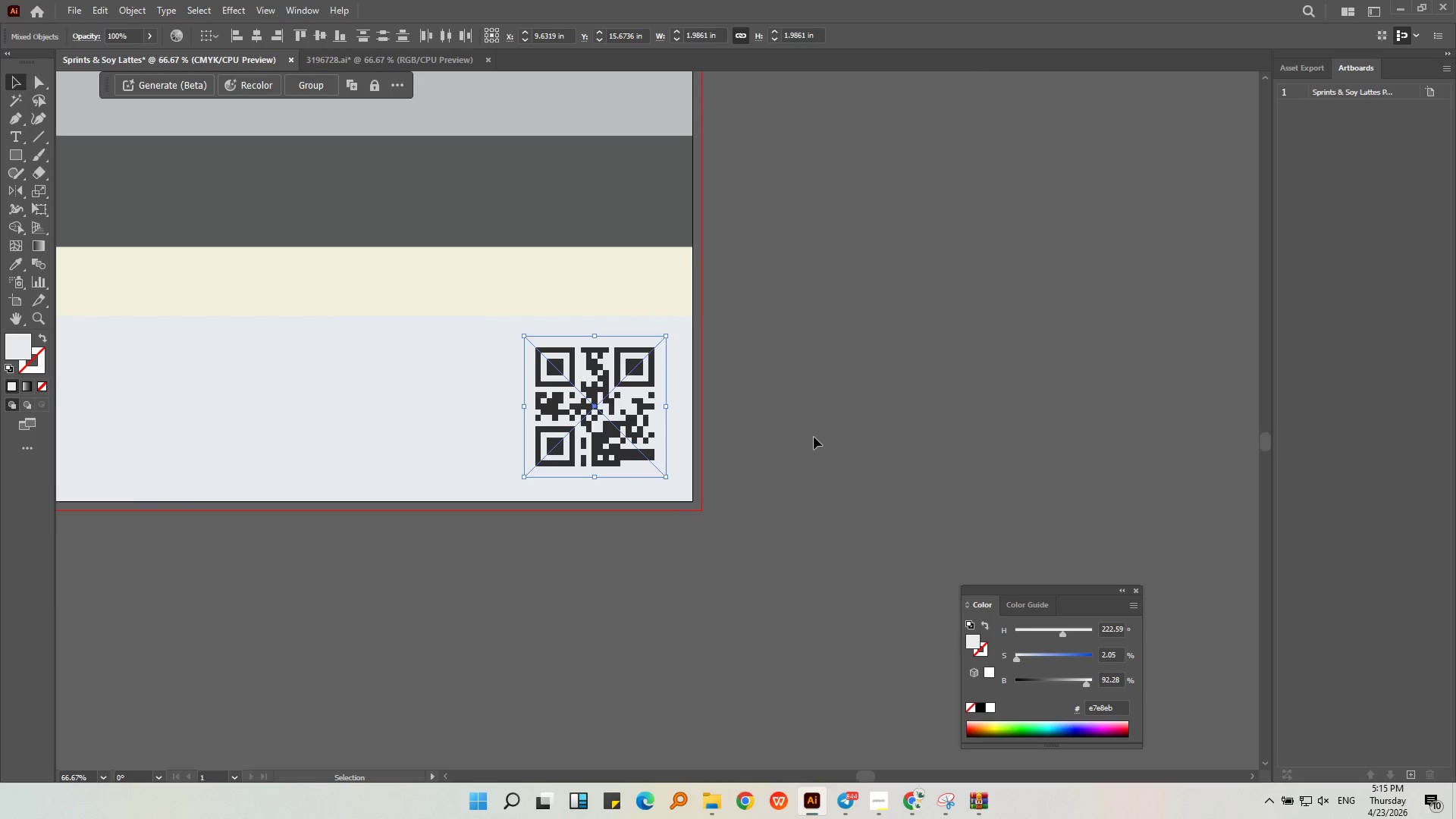 
left_click([814, 437])
 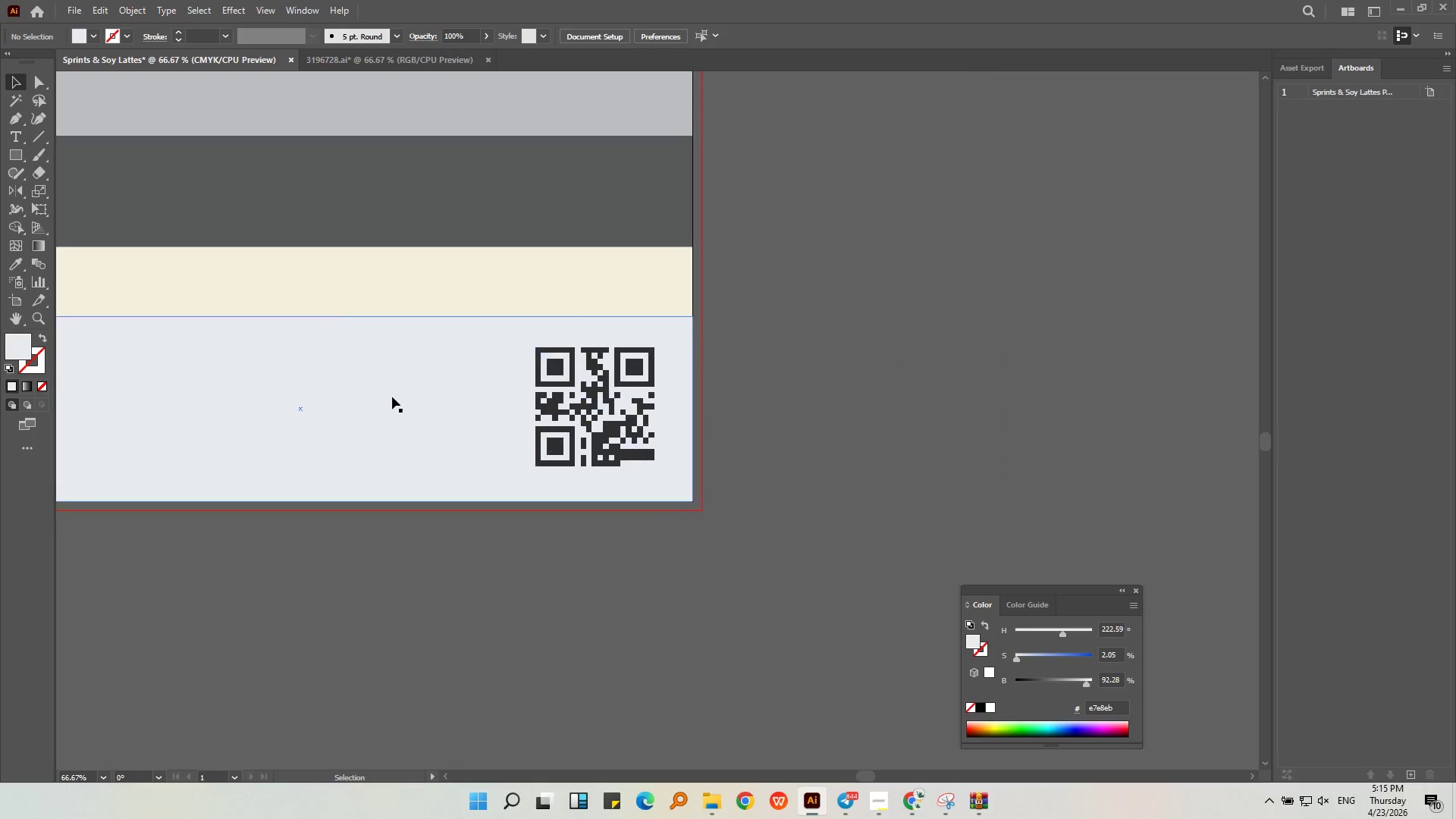 
double_click([392, 397])
 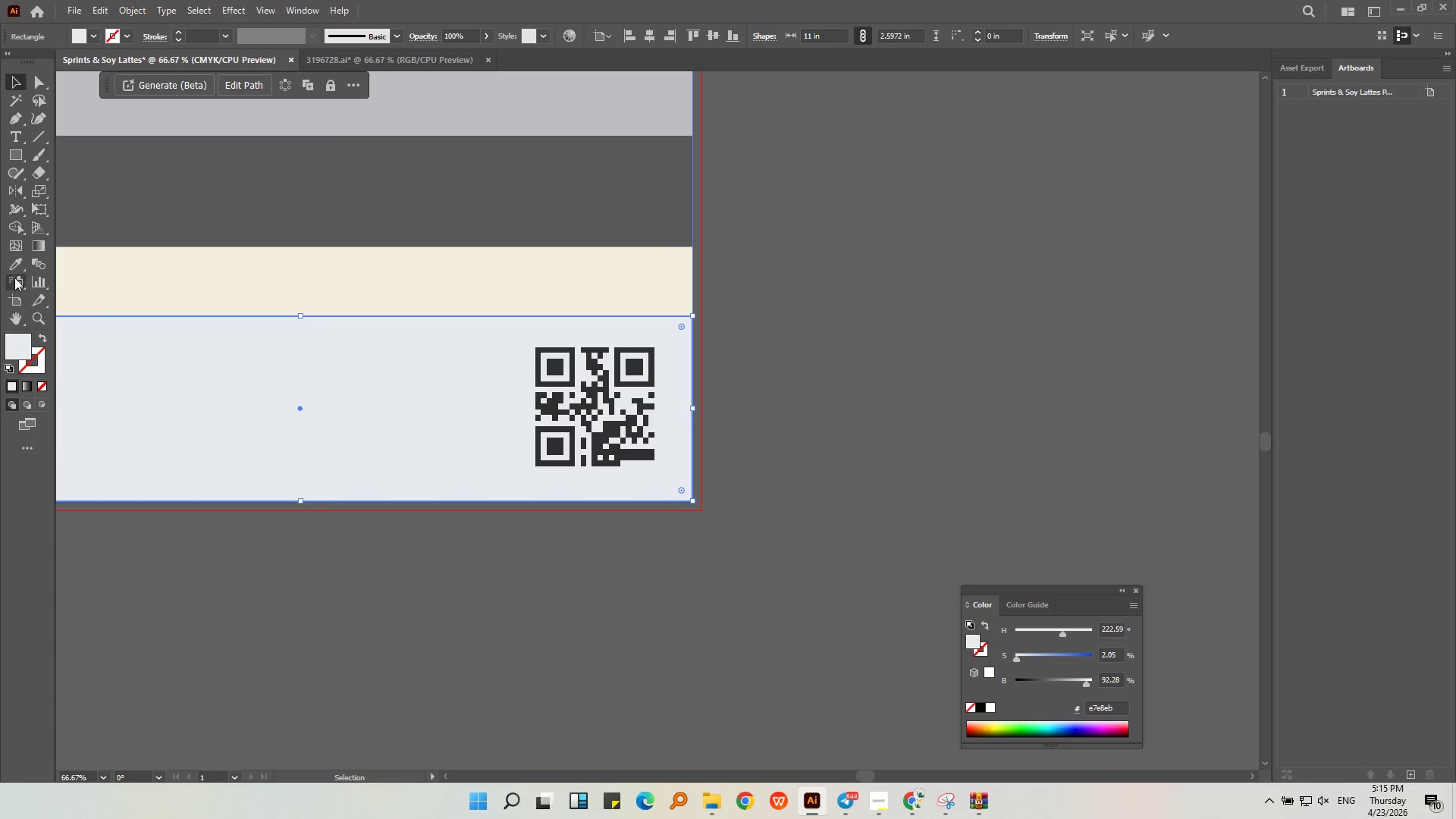 
left_click([14, 264])
 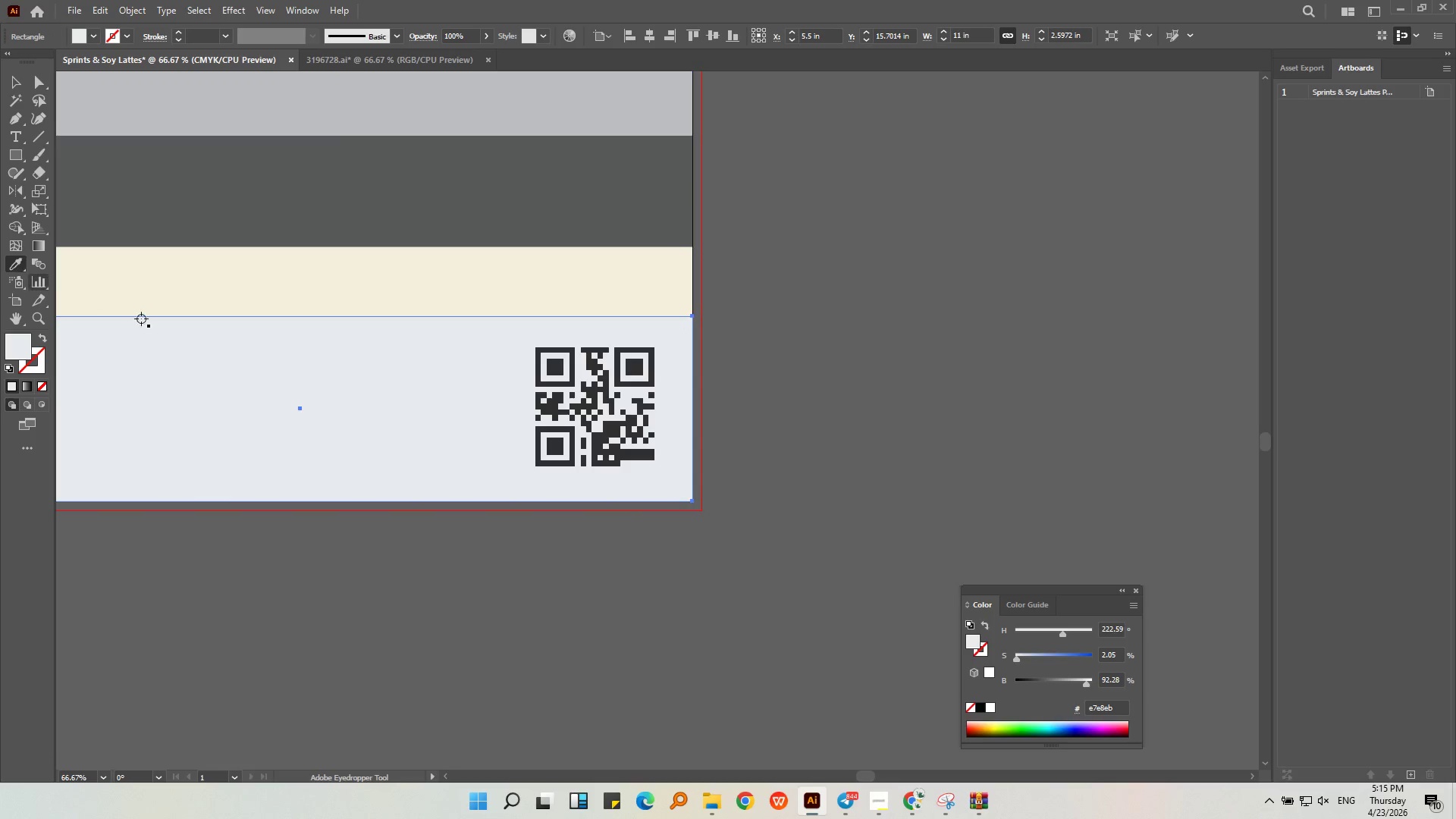 
hold_key(key=AltLeft, duration=0.45)
scroll: coordinate [626, 422], scroll_direction: down, amount: 3.0
 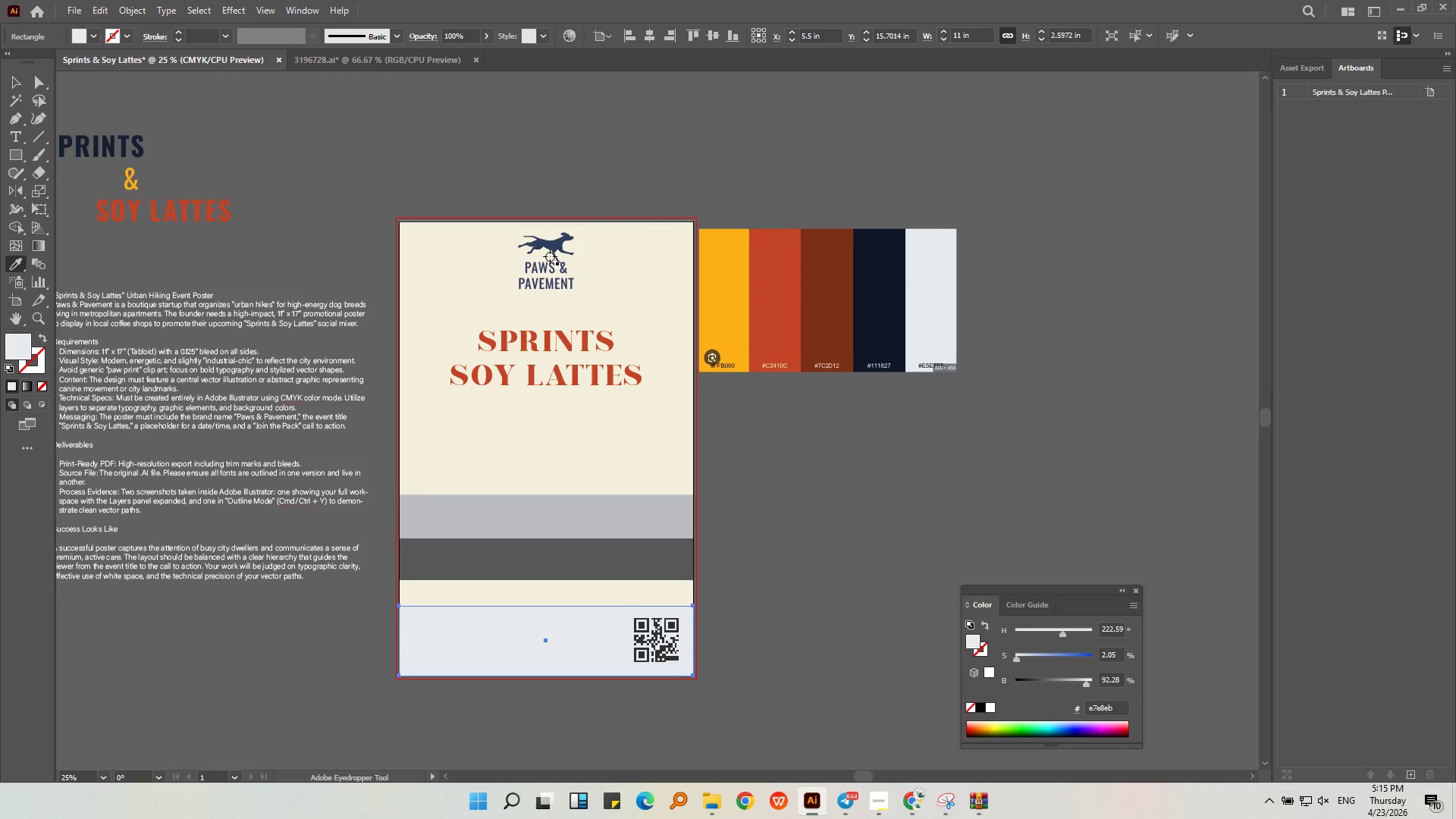 
left_click([556, 247])
 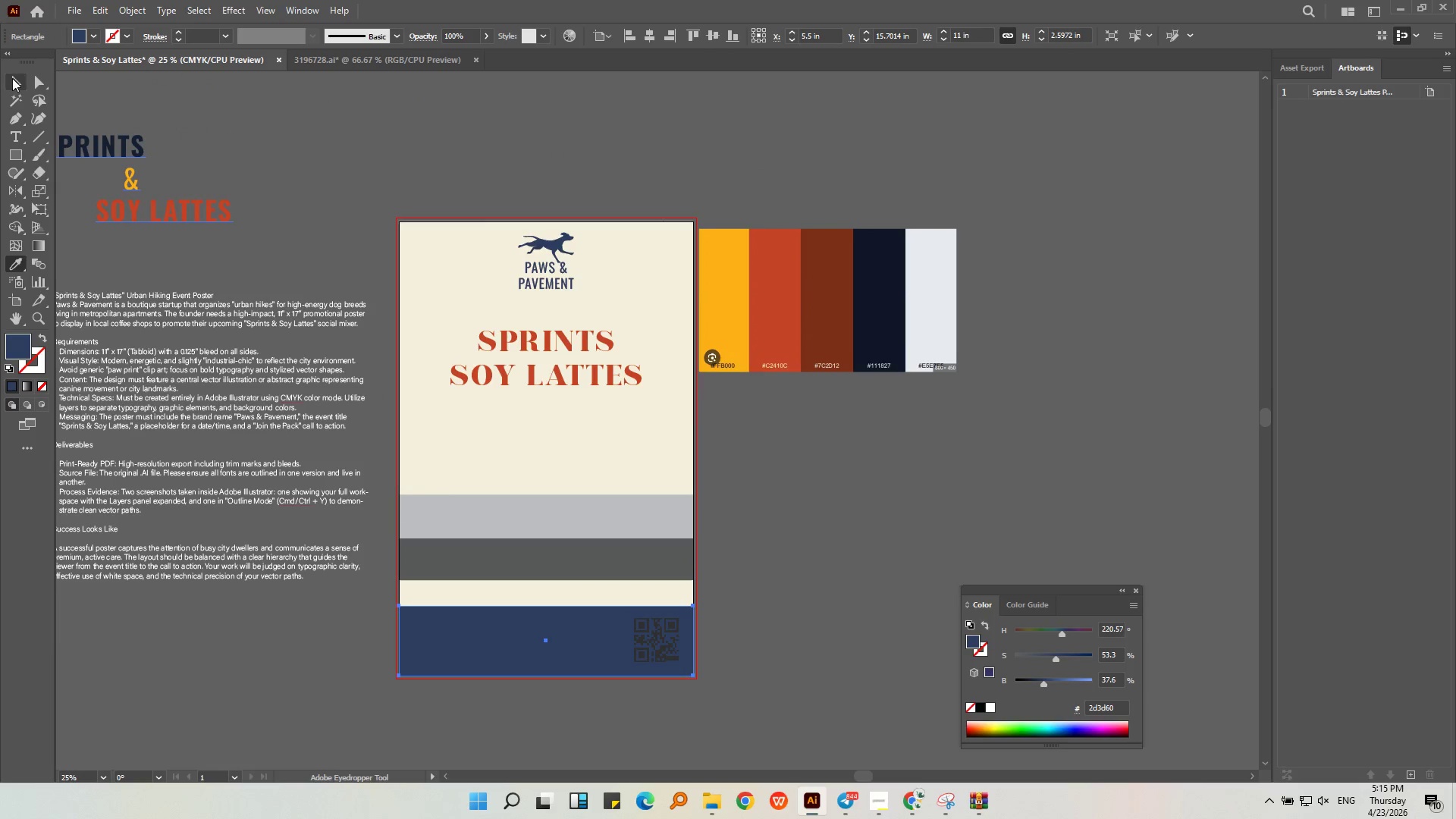 
left_click([12, 78])
 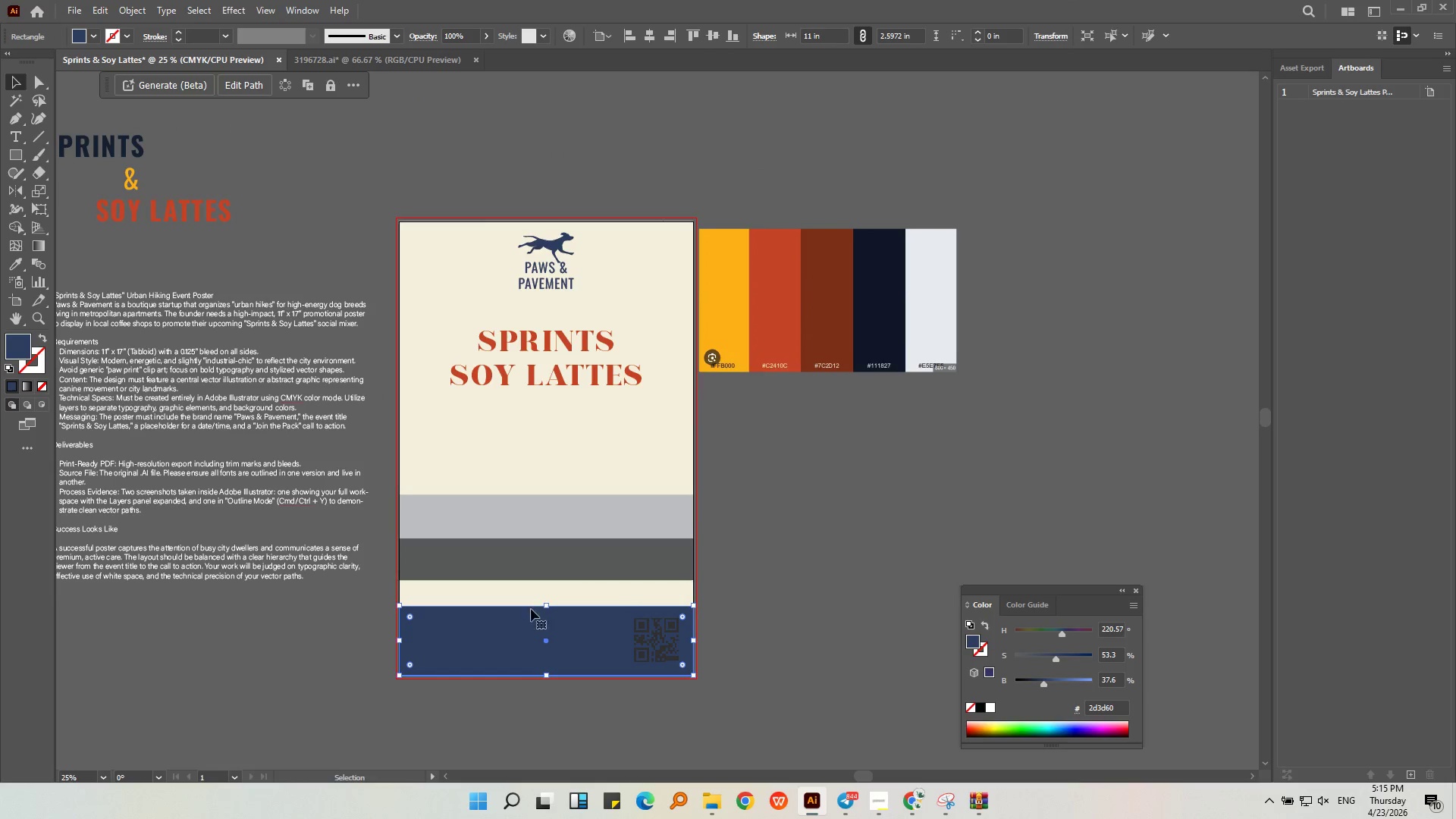 
key(Alt+AltLeft)
 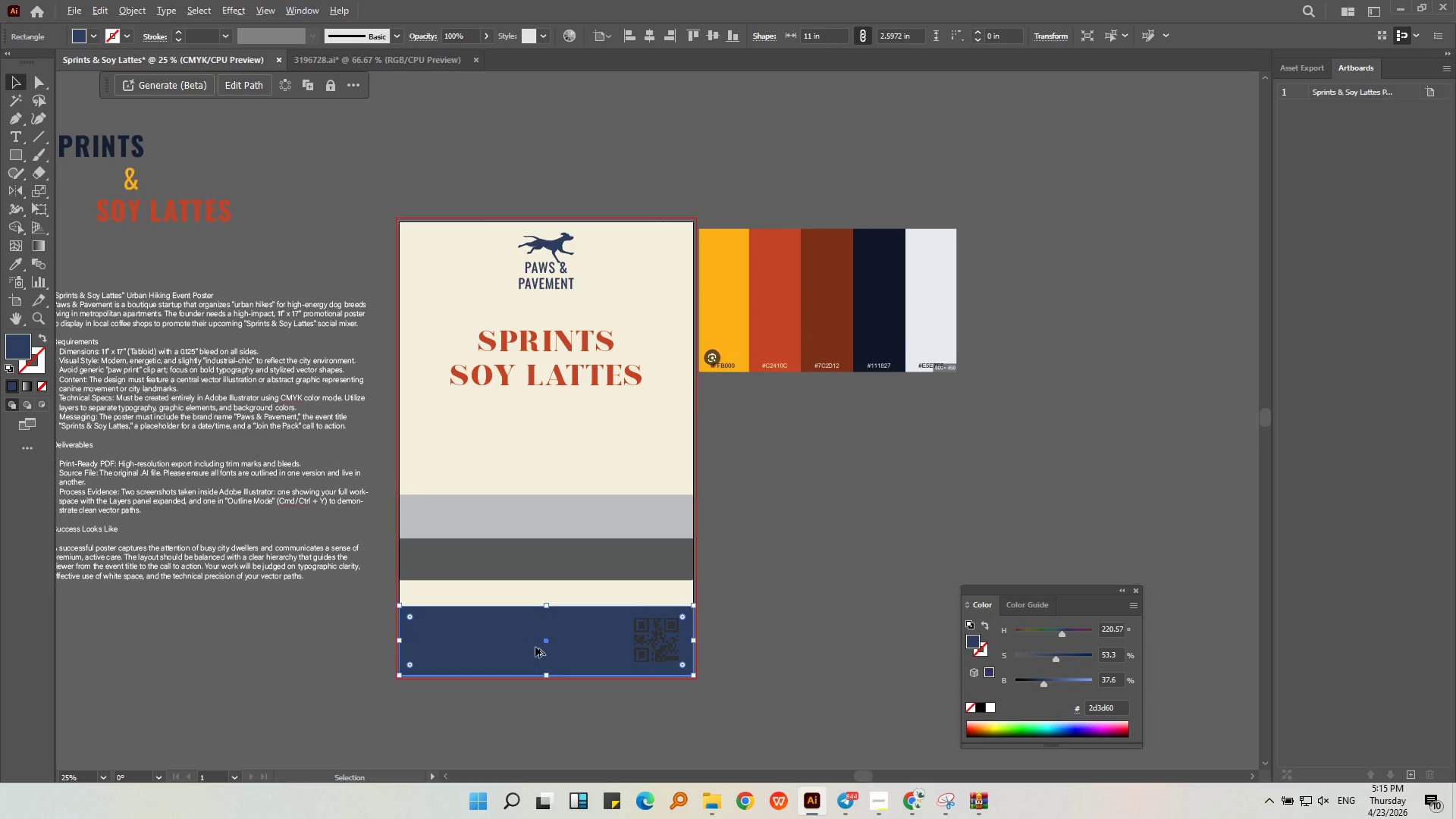 
right_click([588, 627])
 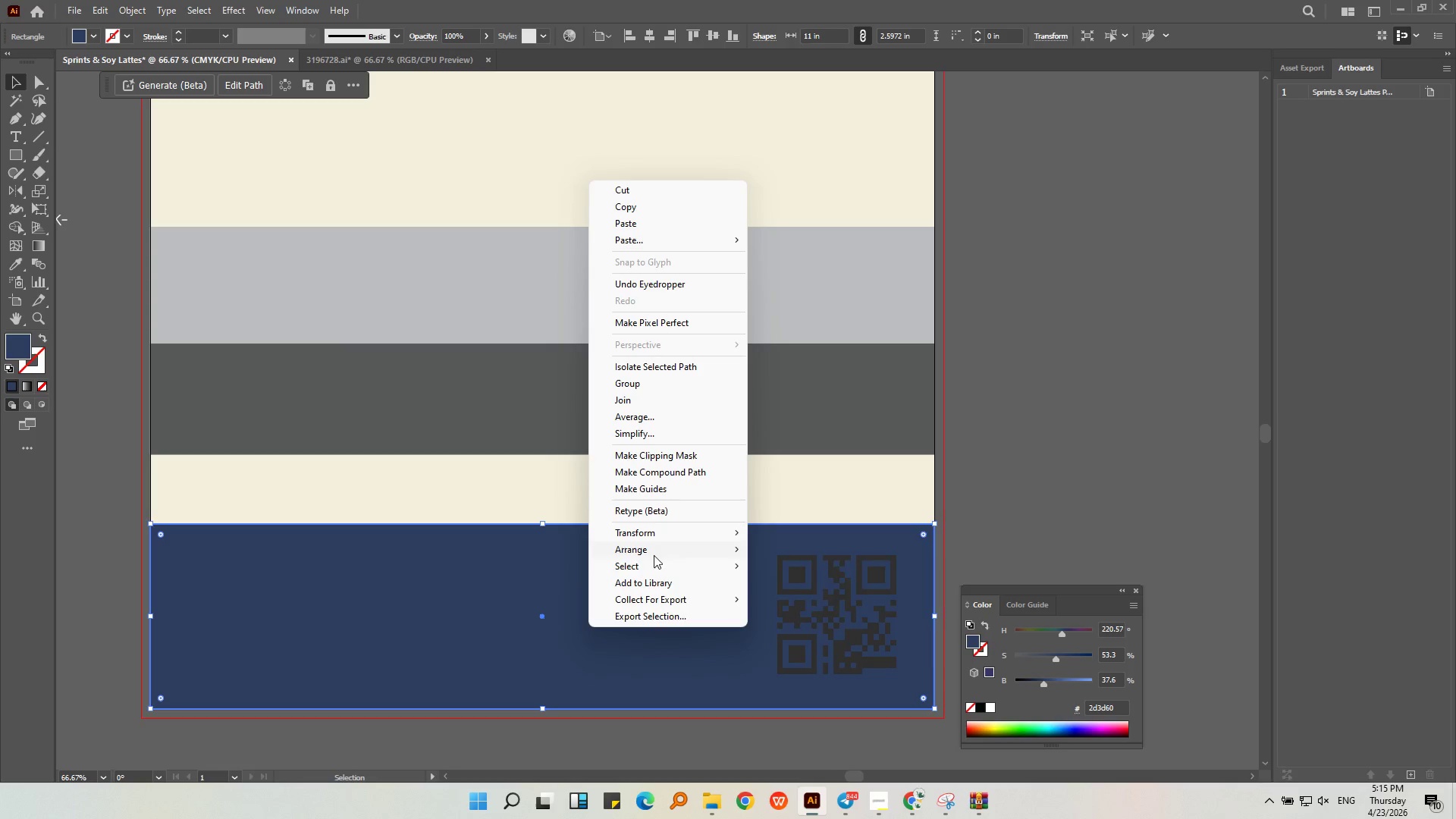 
scroll: coordinate [559, 662], scroll_direction: up, amount: 3.0
 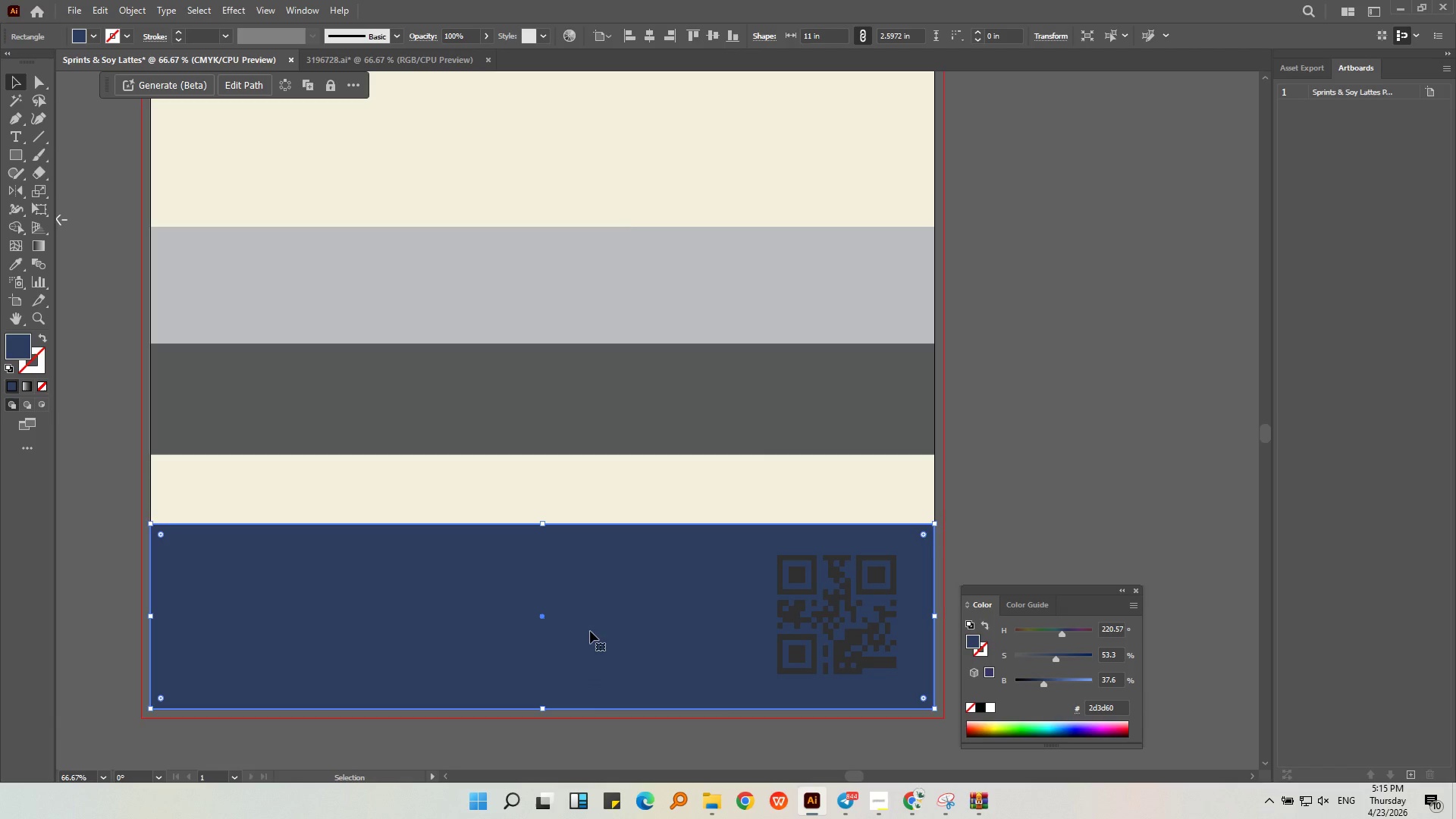 
left_click([653, 546])
 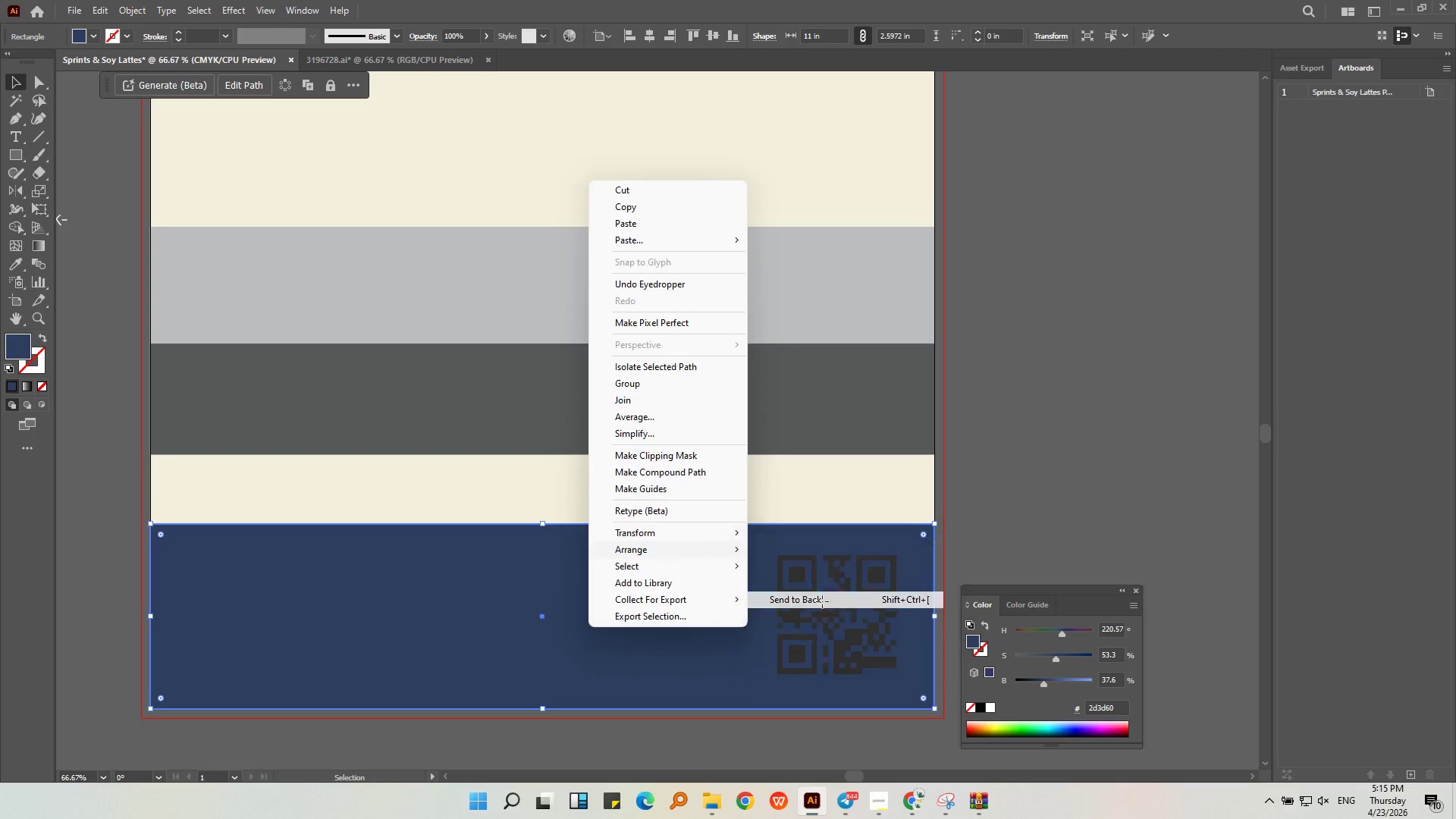 
double_click([1107, 475])
 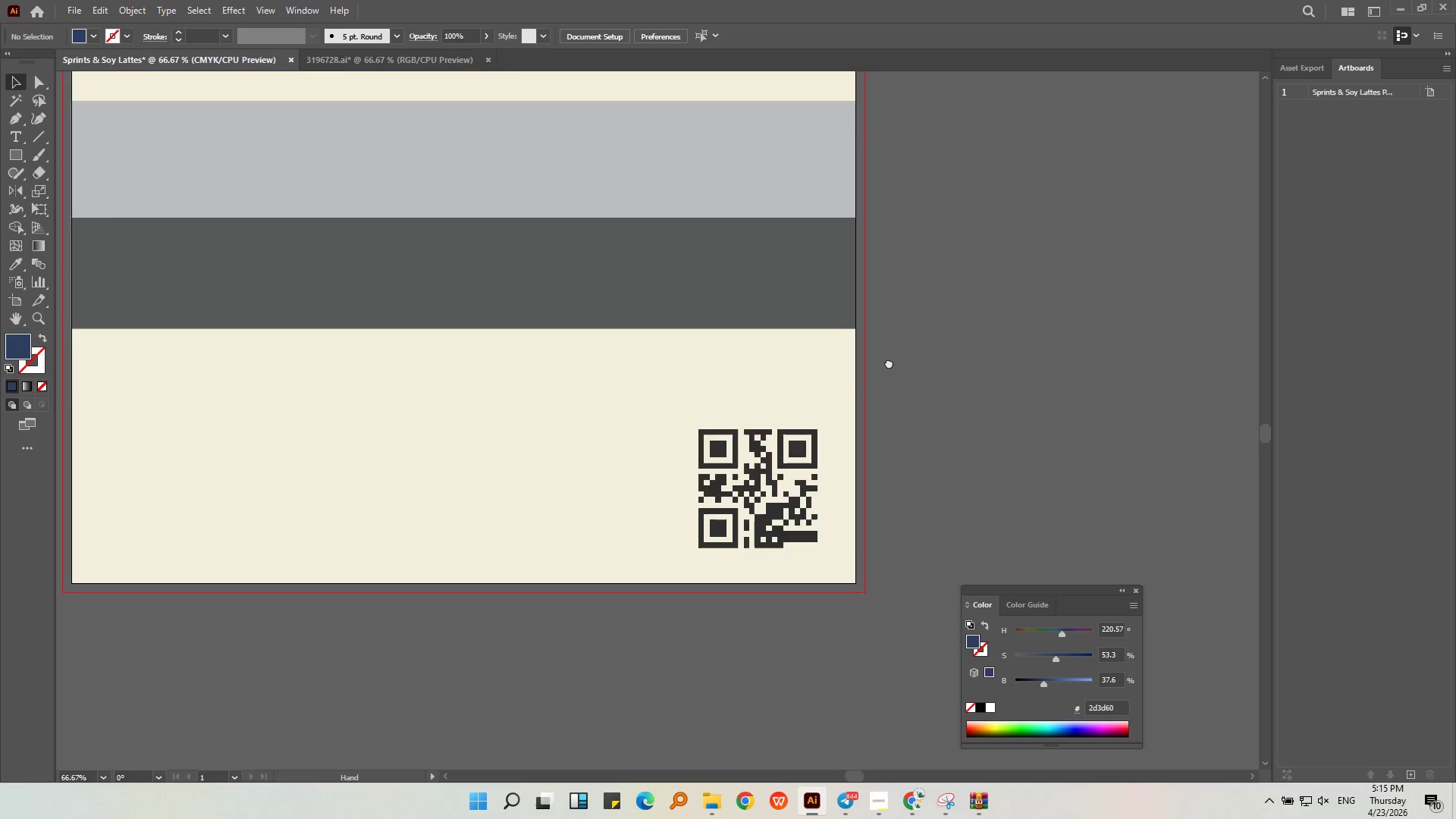 
left_click([447, 466])
 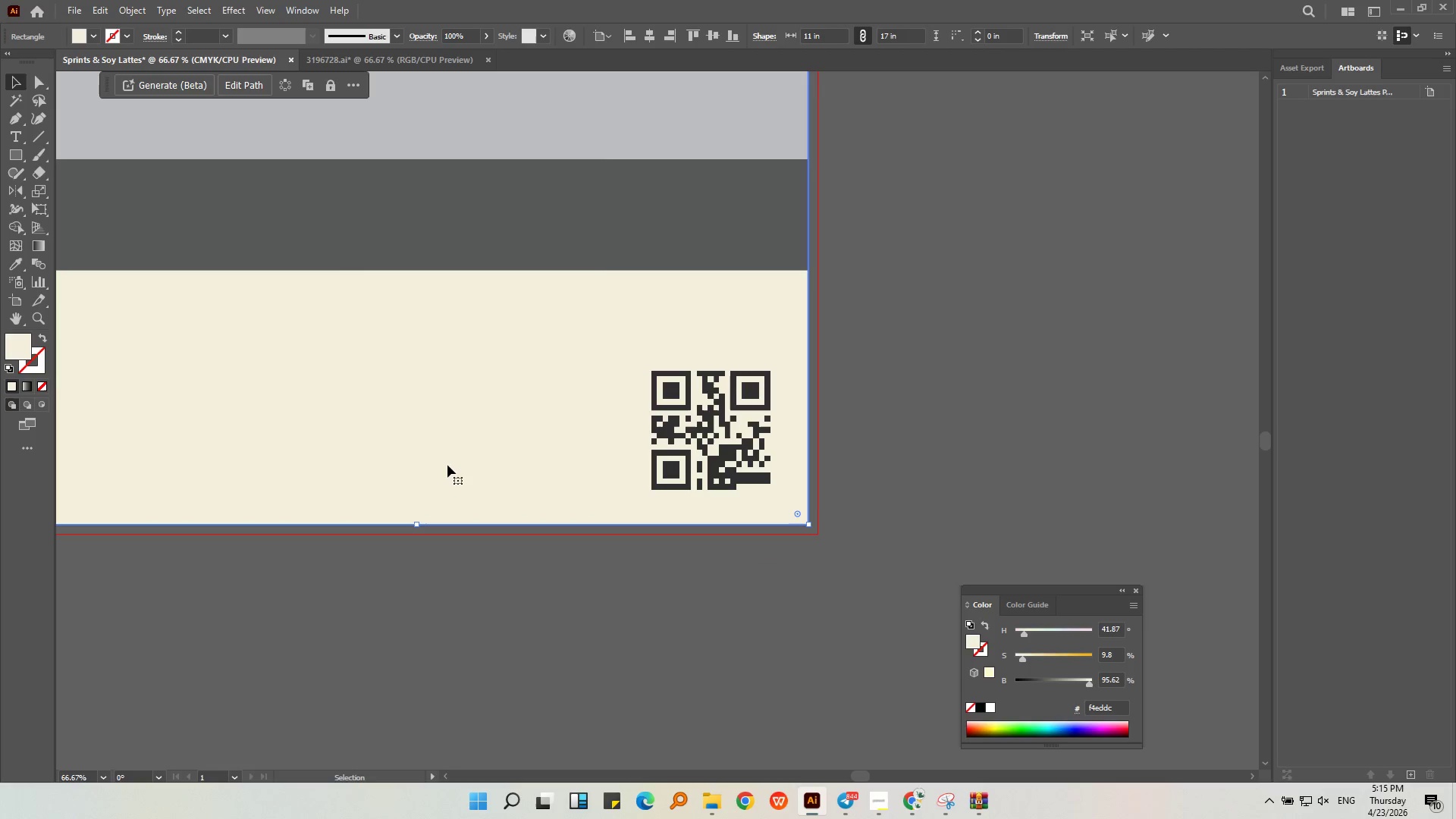 
right_click([451, 458])